 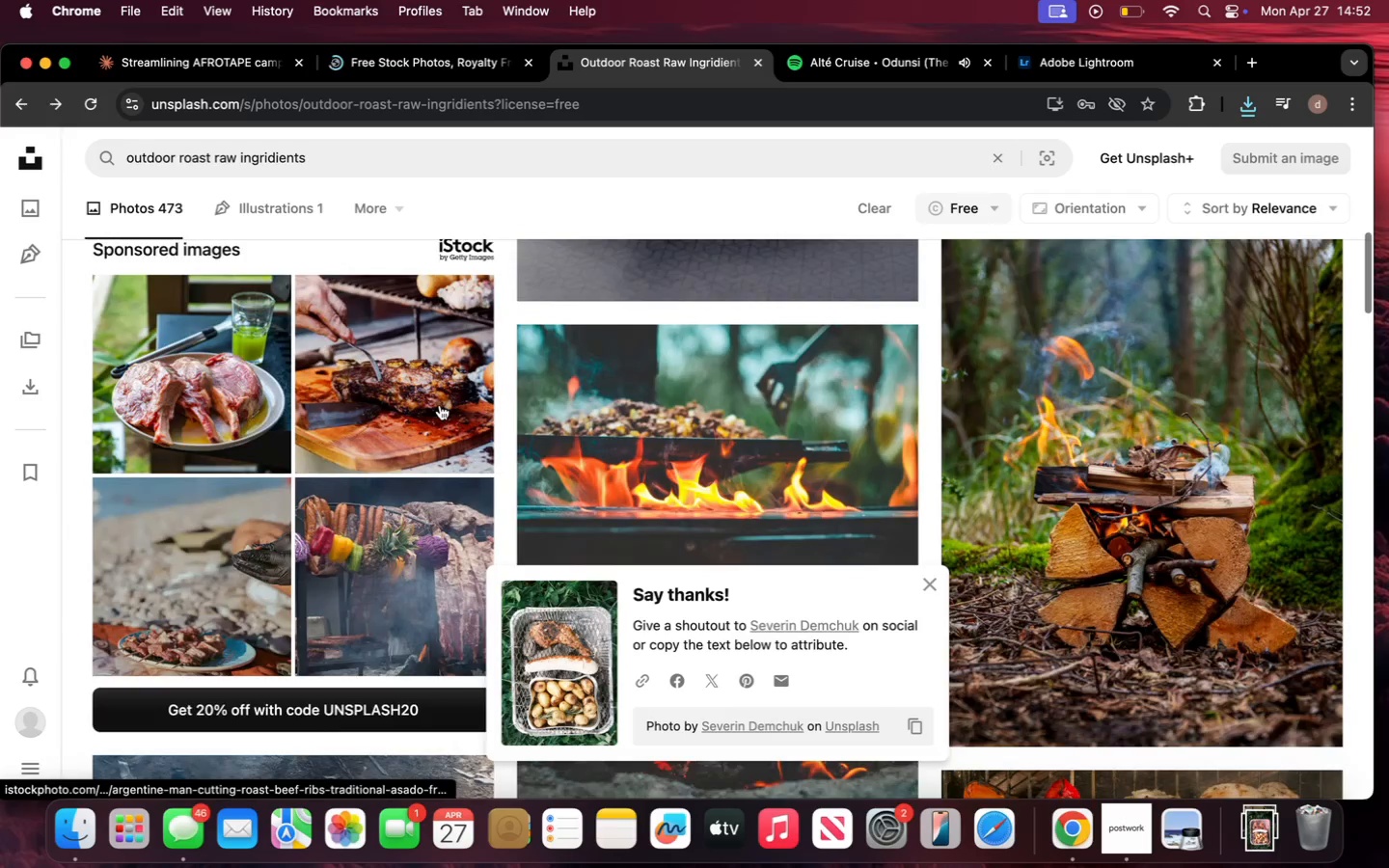 
mouse_move([1122, 446])
 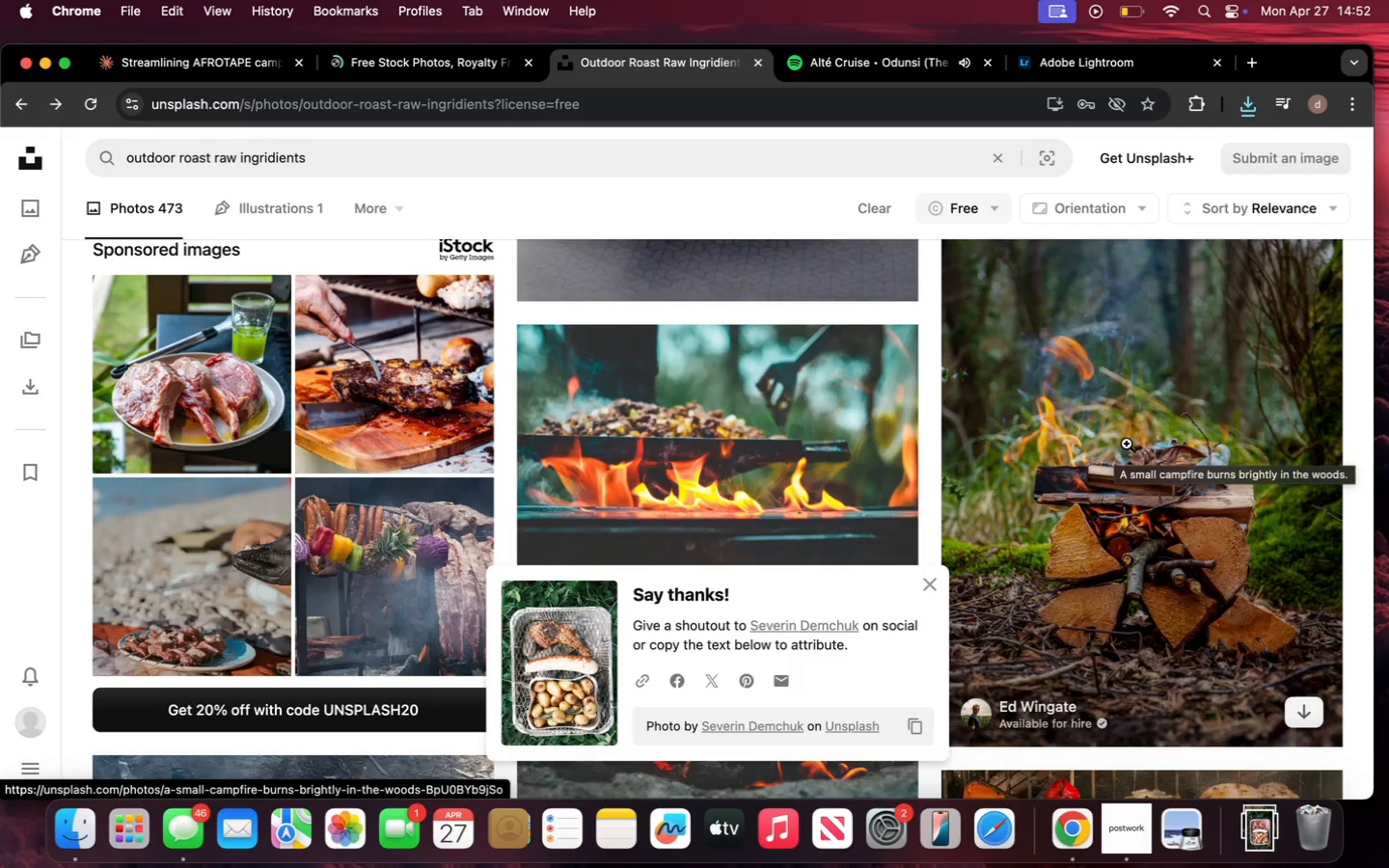 
scroll: coordinate [912, 652], scroll_direction: down, amount: 68.0
 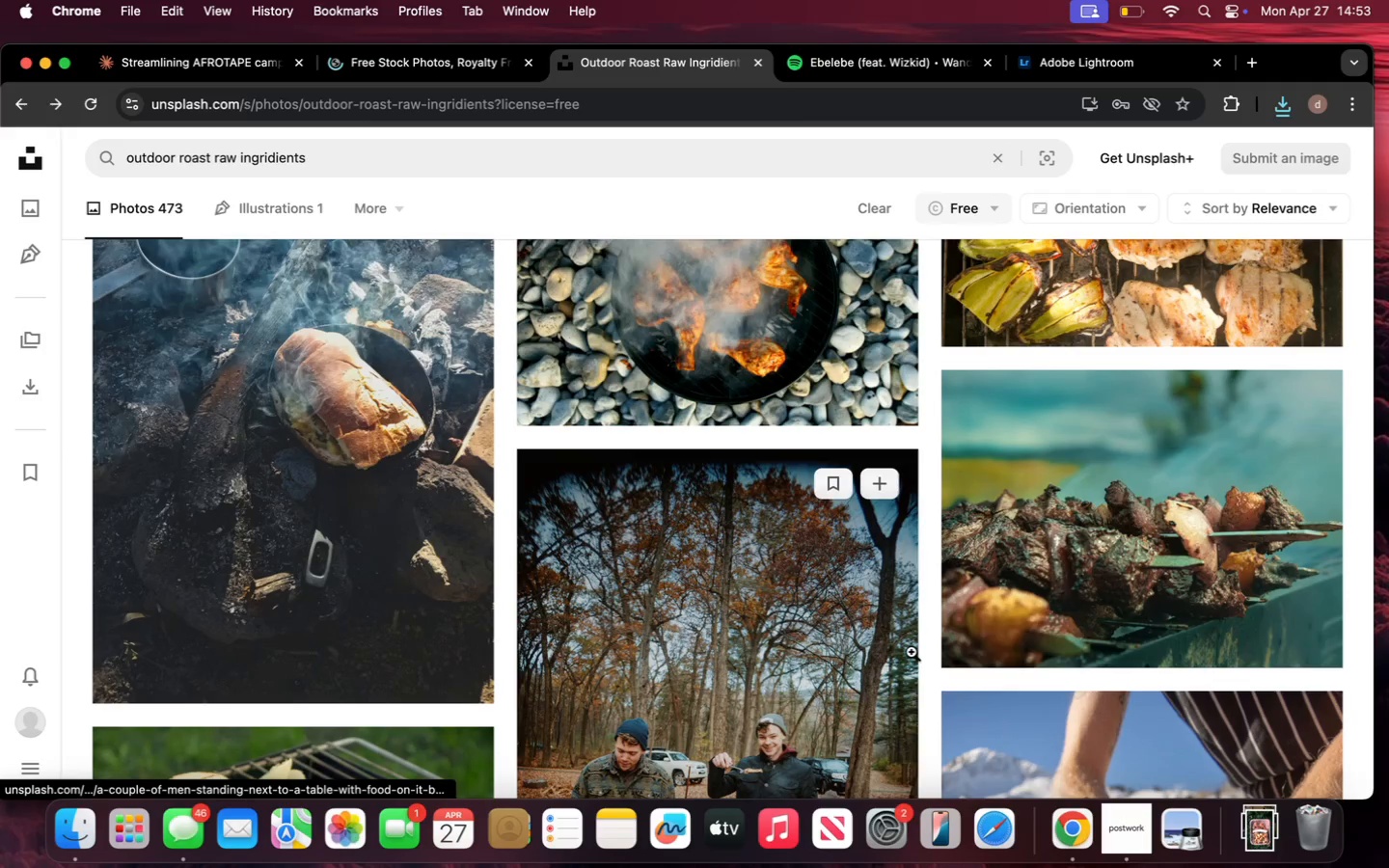 
scroll: coordinate [912, 652], scroll_direction: up, amount: 58.0
 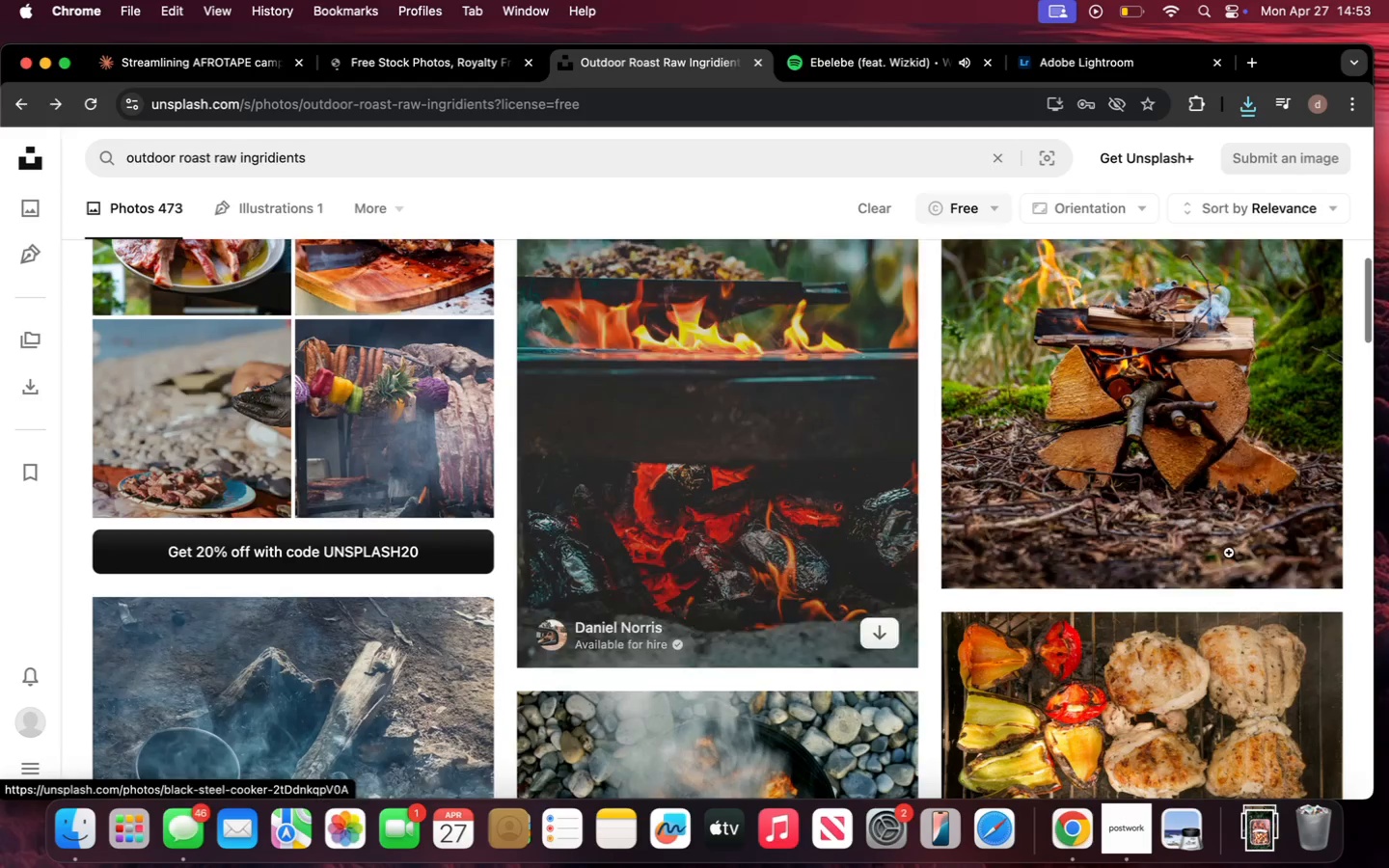 
scroll: coordinate [375, 422], scroll_direction: down, amount: 64.0
 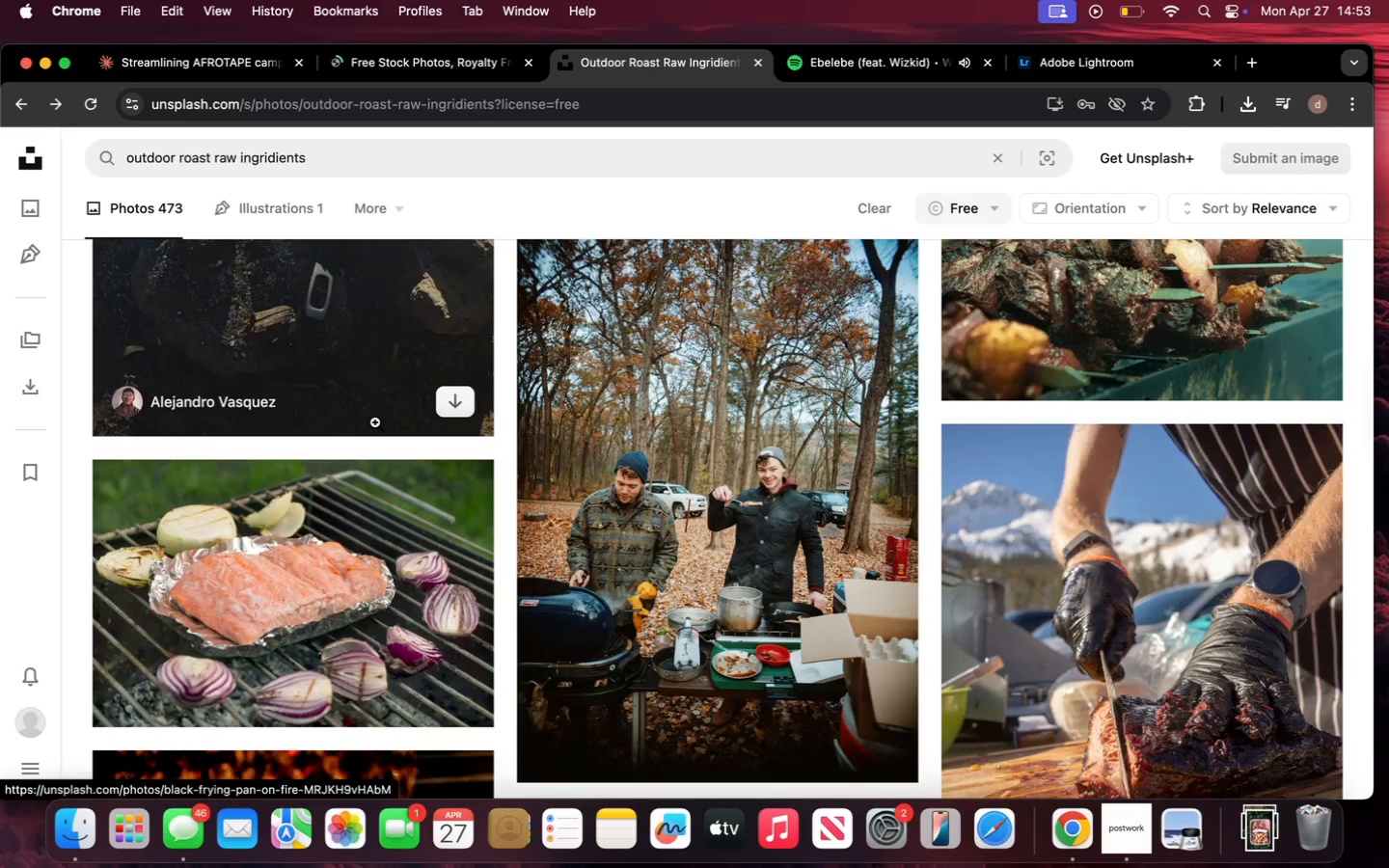 
left_click([375, 422])
 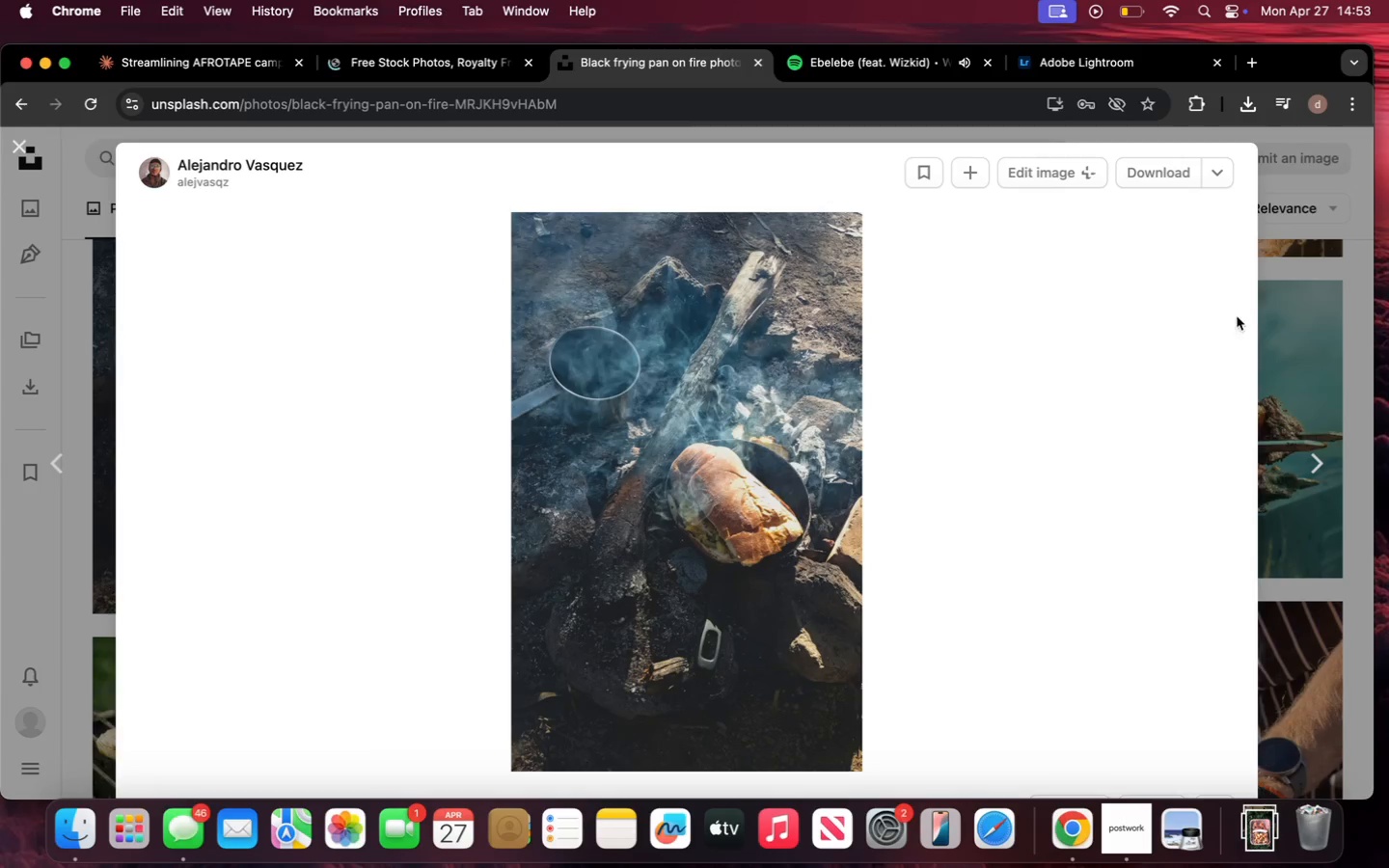 
scroll: coordinate [375, 422], scroll_direction: up, amount: 16.0
 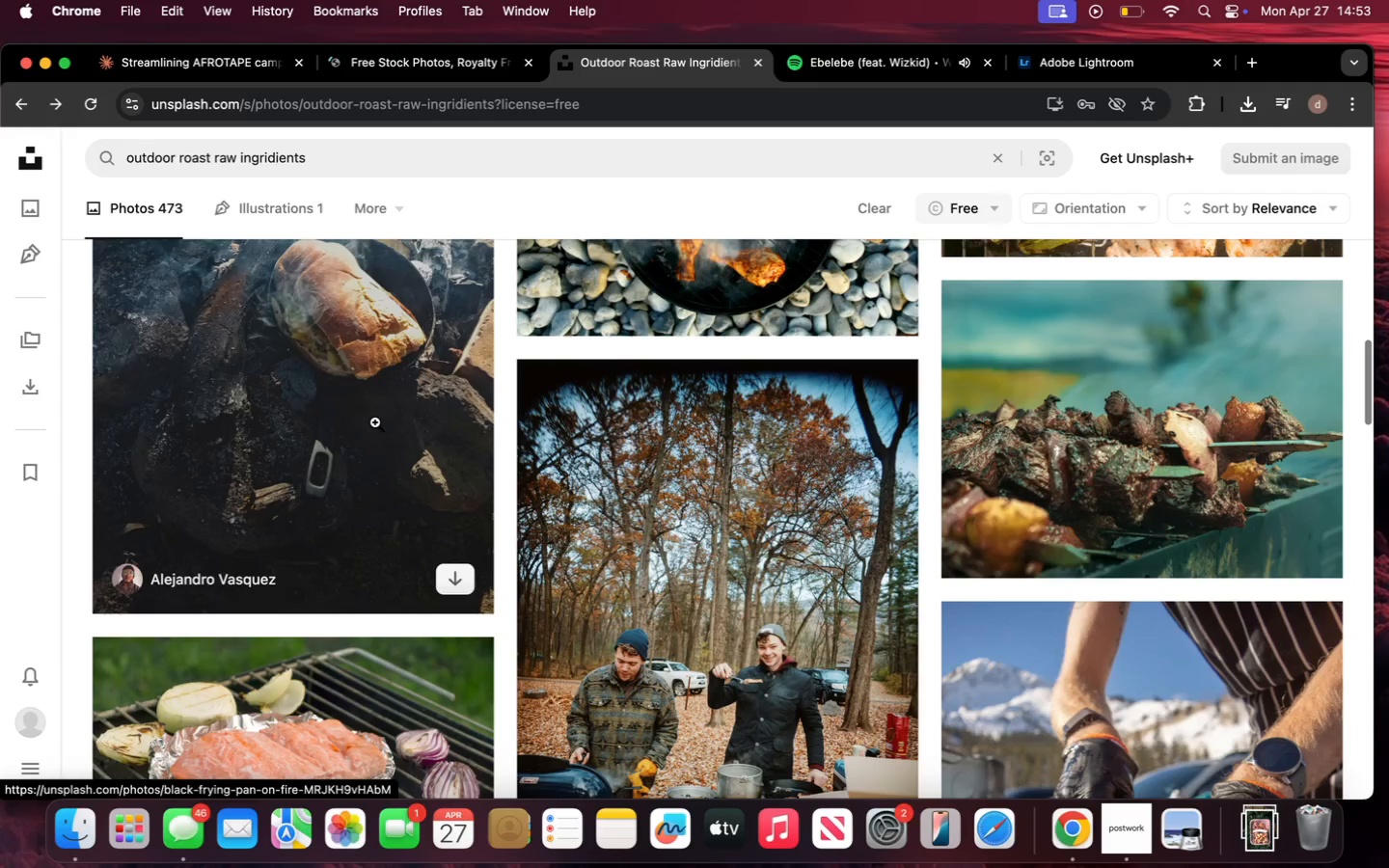 
left_click([1284, 326])
 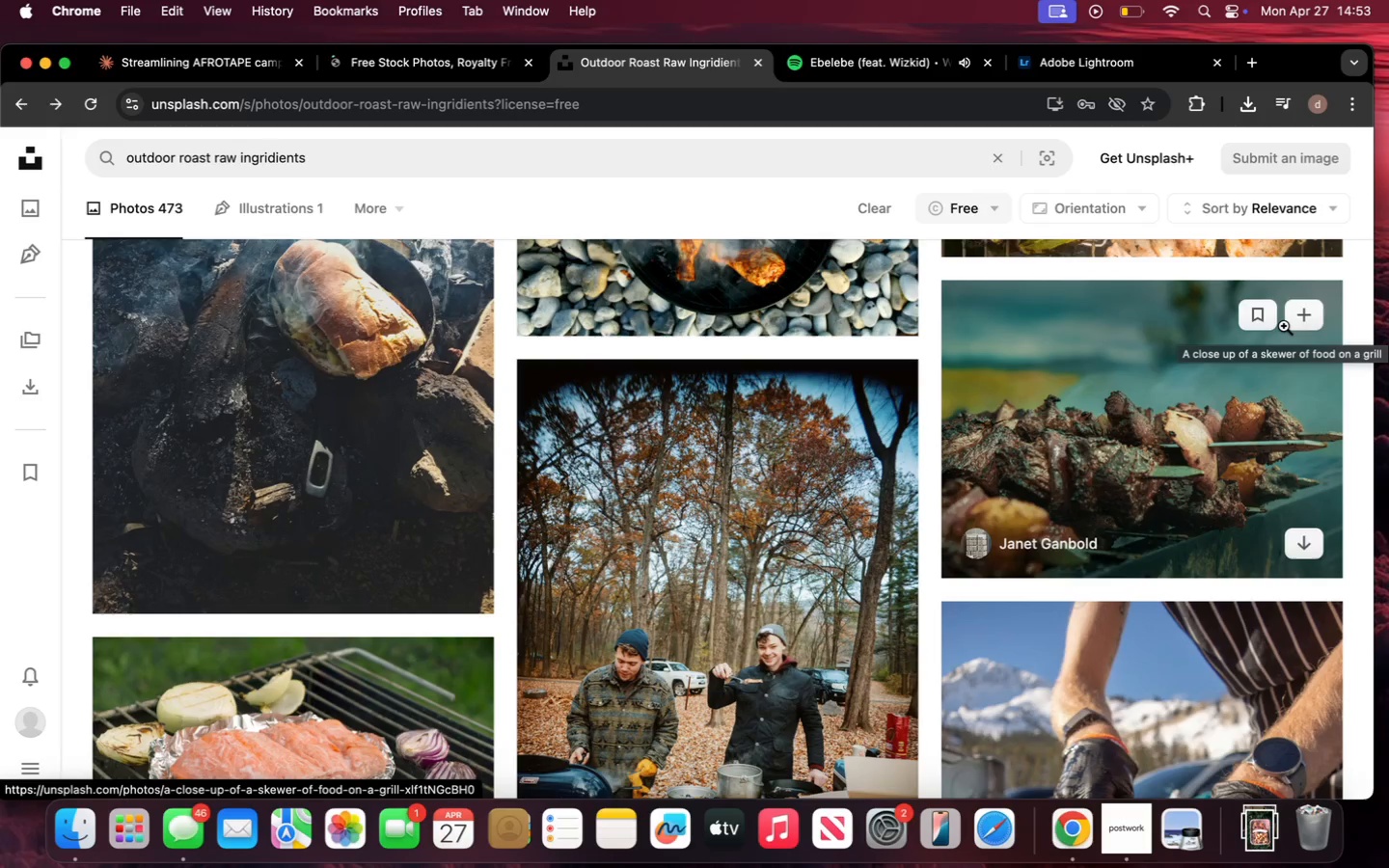 
scroll: coordinate [1130, 392], scroll_direction: up, amount: 79.0
 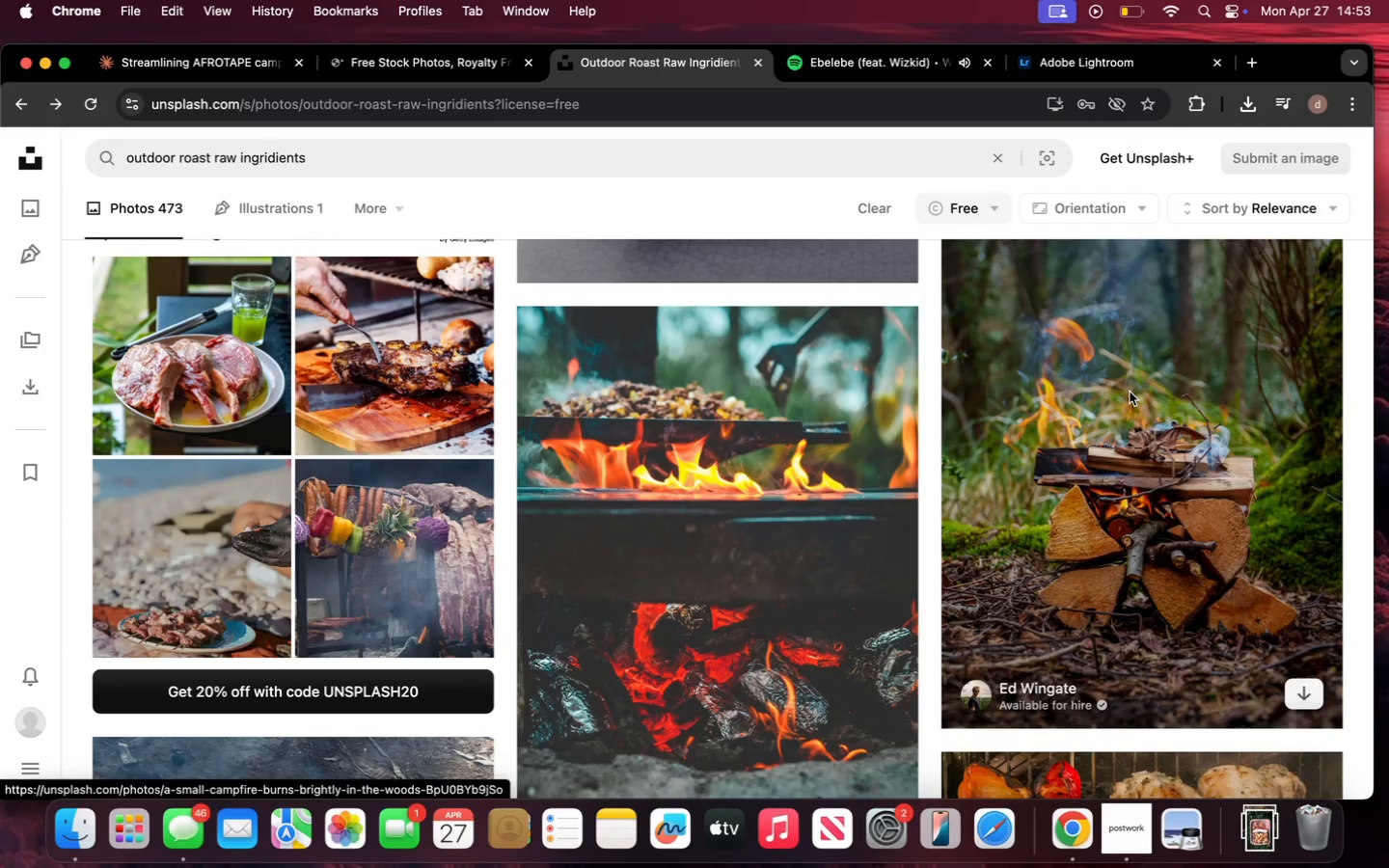 
double_click([1130, 392])
 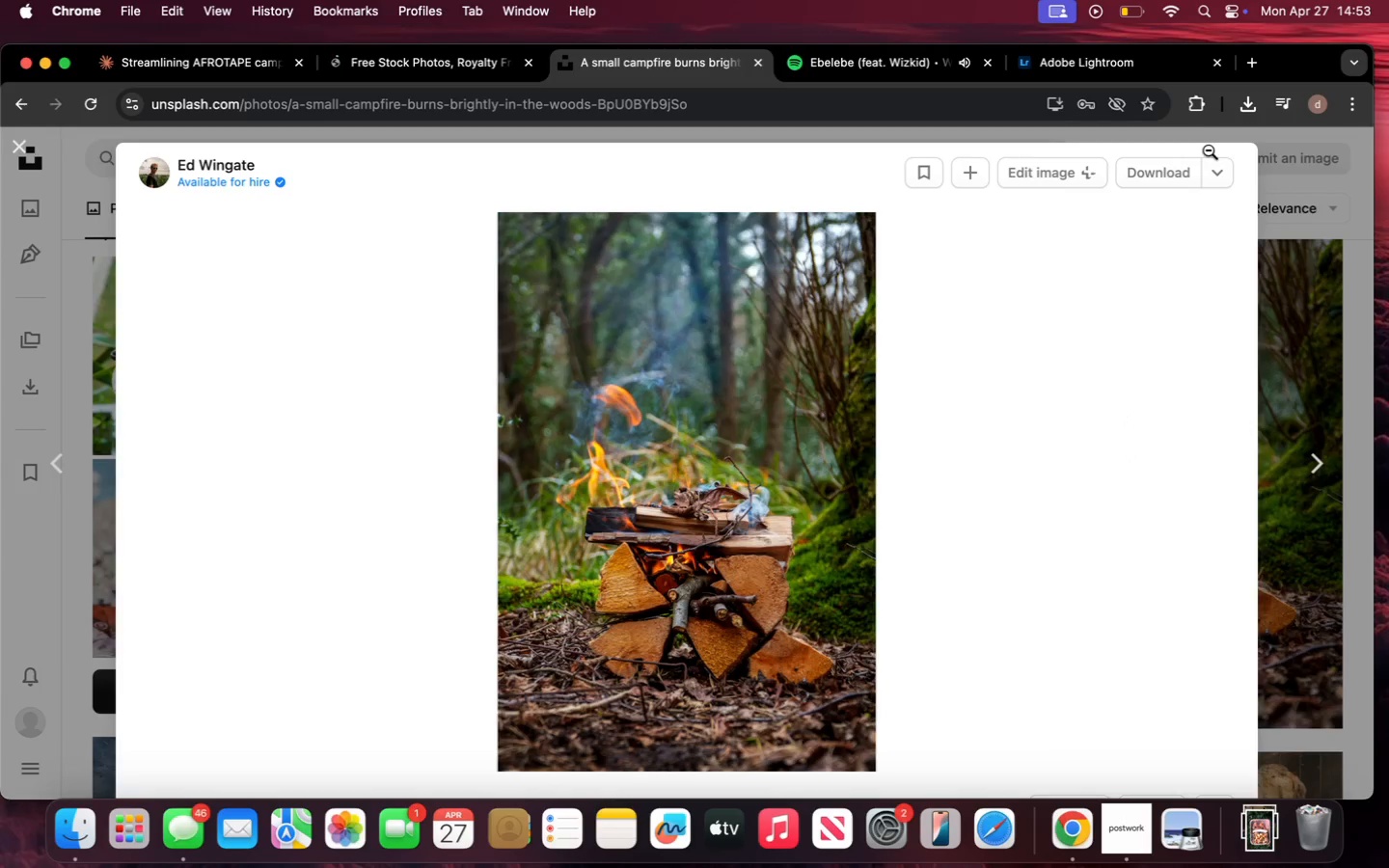 
left_click([1224, 171])
 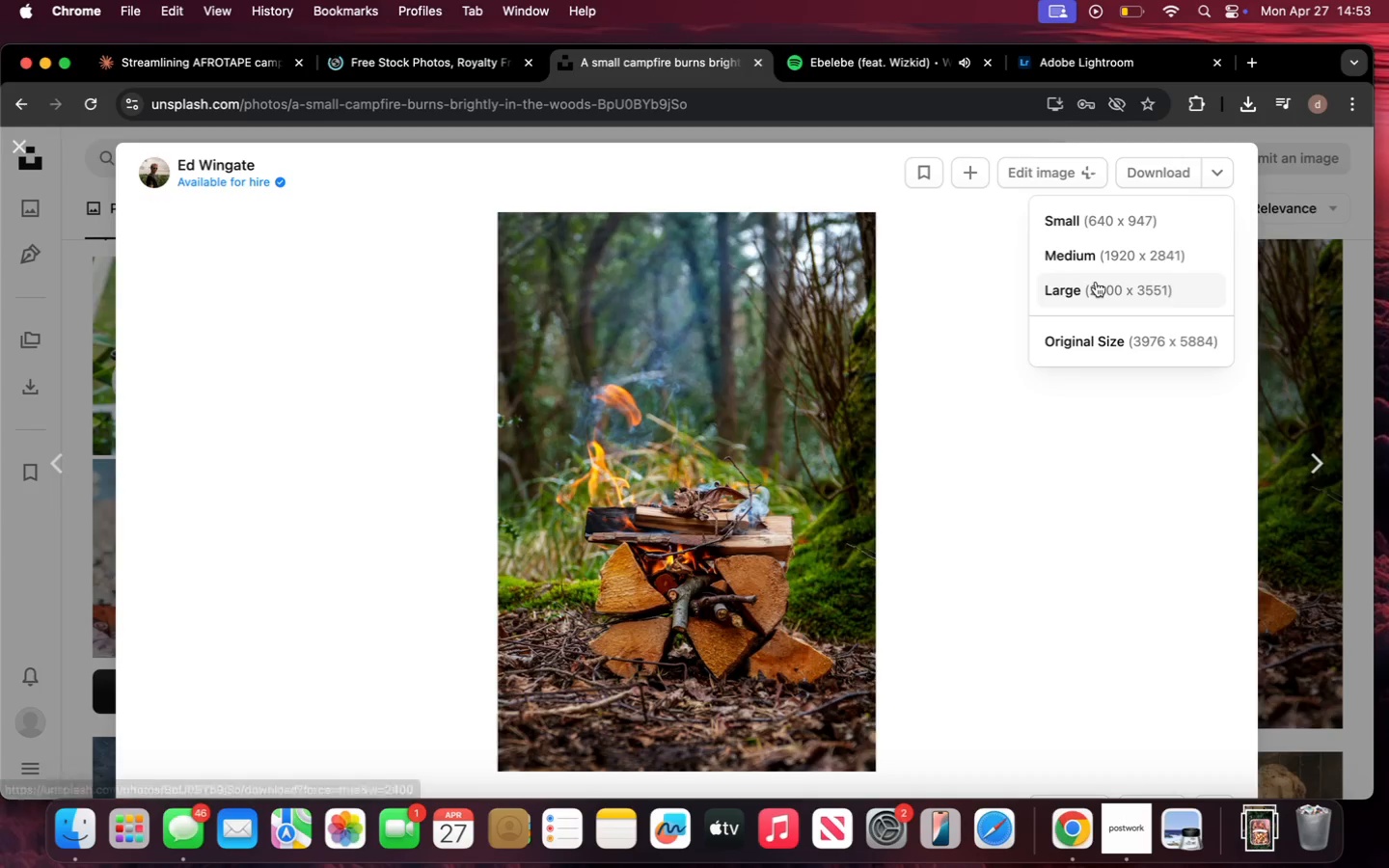 
left_click([1096, 282])
 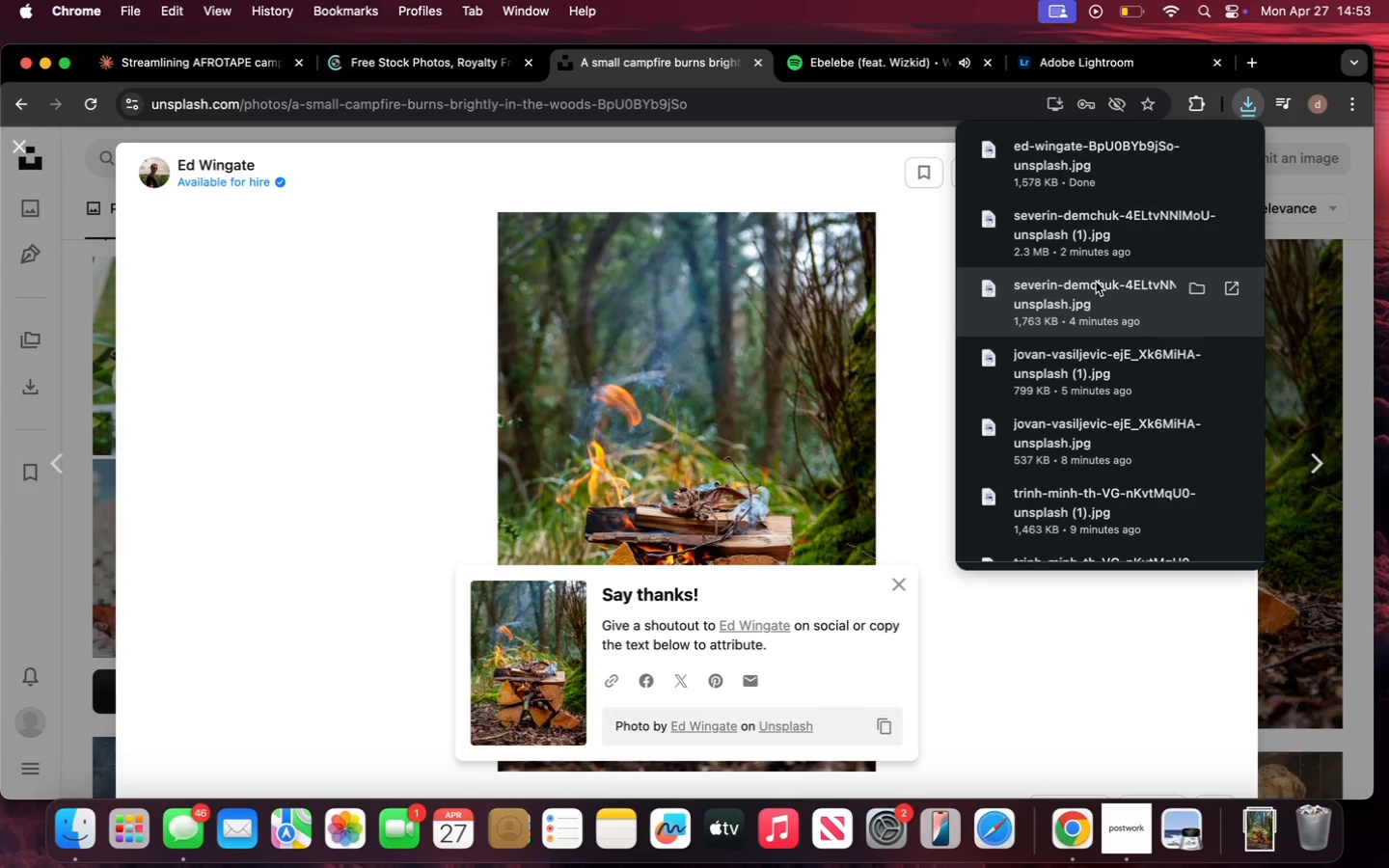 
wait(9.67)
 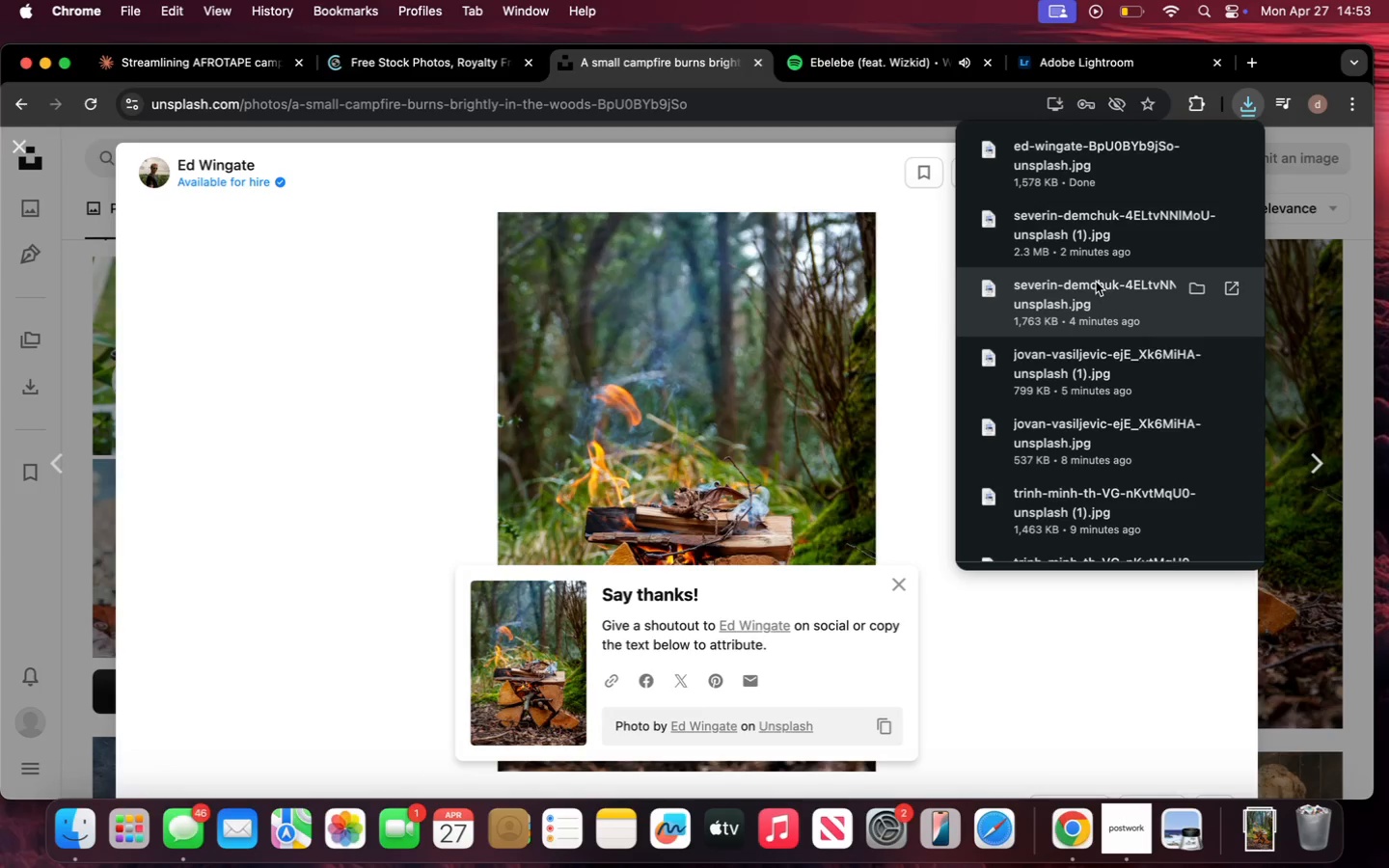 
left_click([1025, 64])
 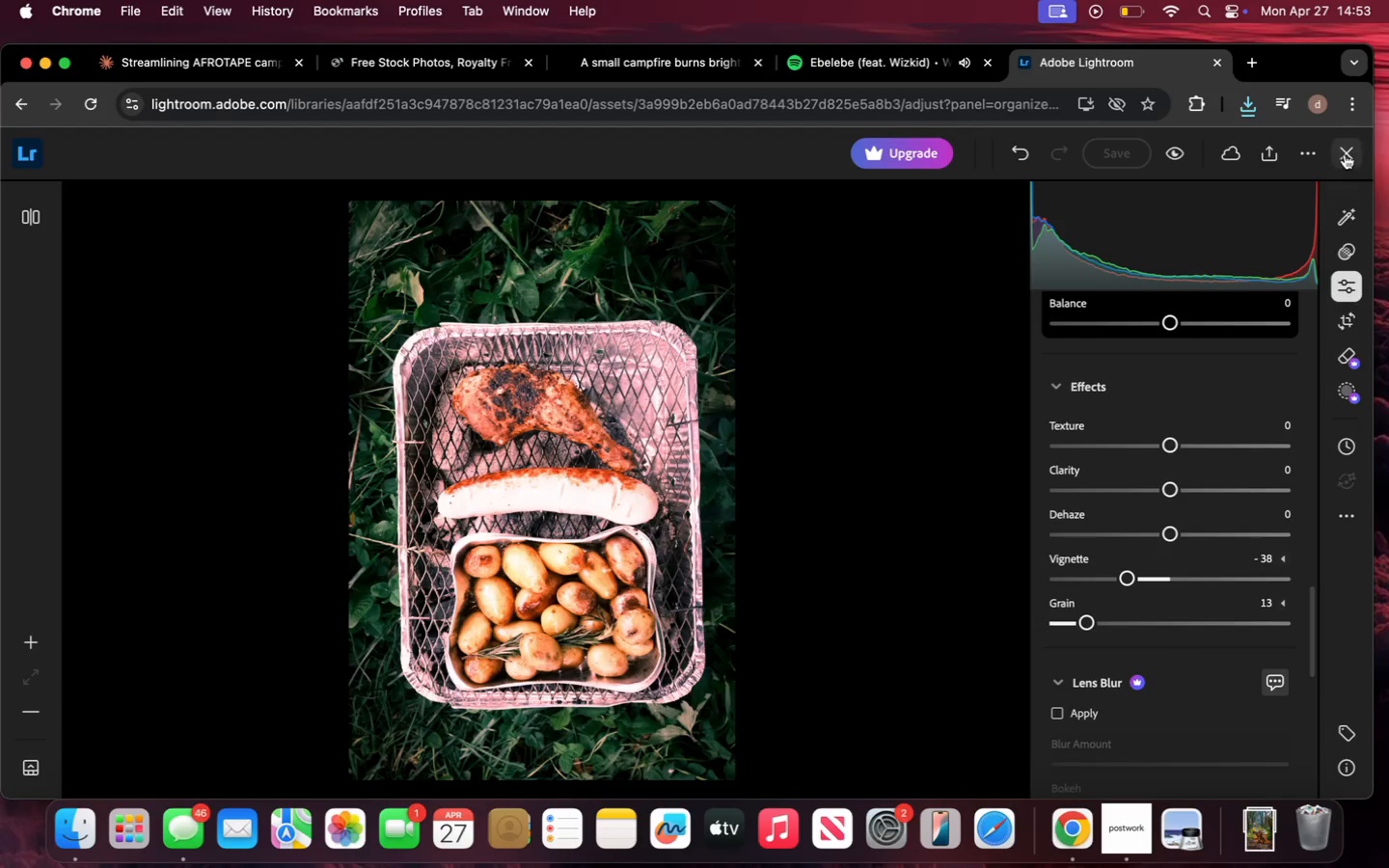 
left_click([1348, 154])
 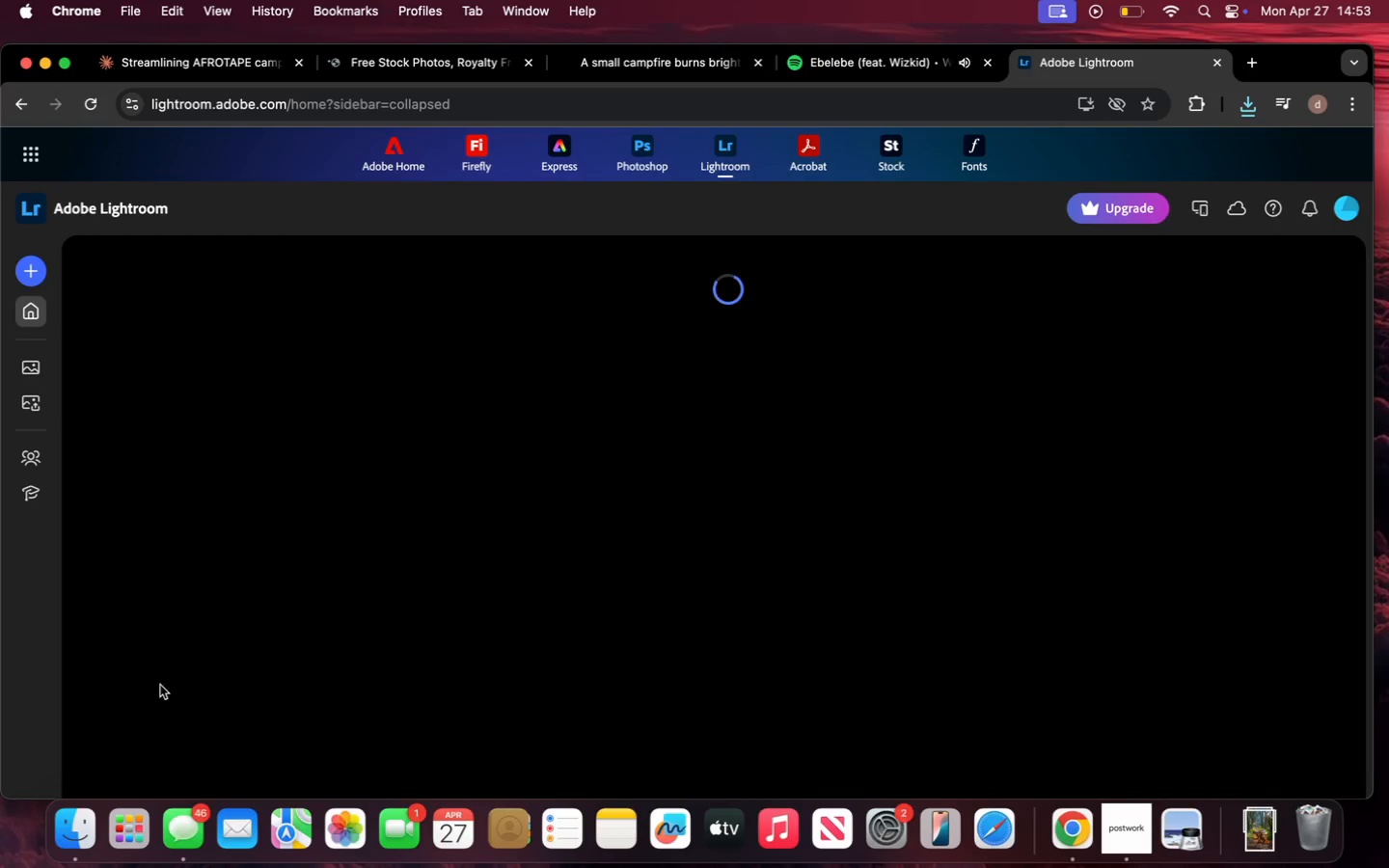 
left_click([90, 817])
 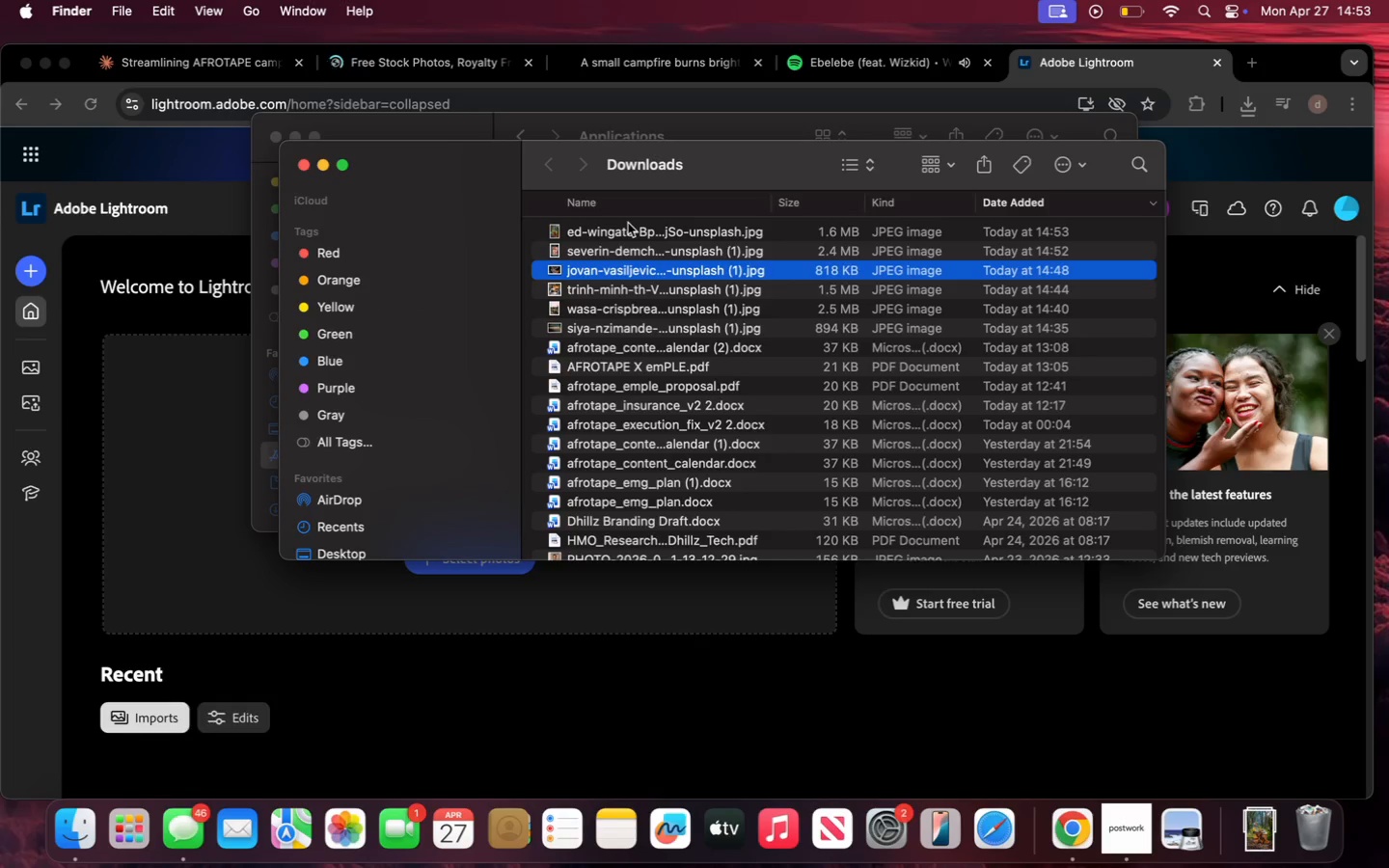 
left_click([629, 230])
 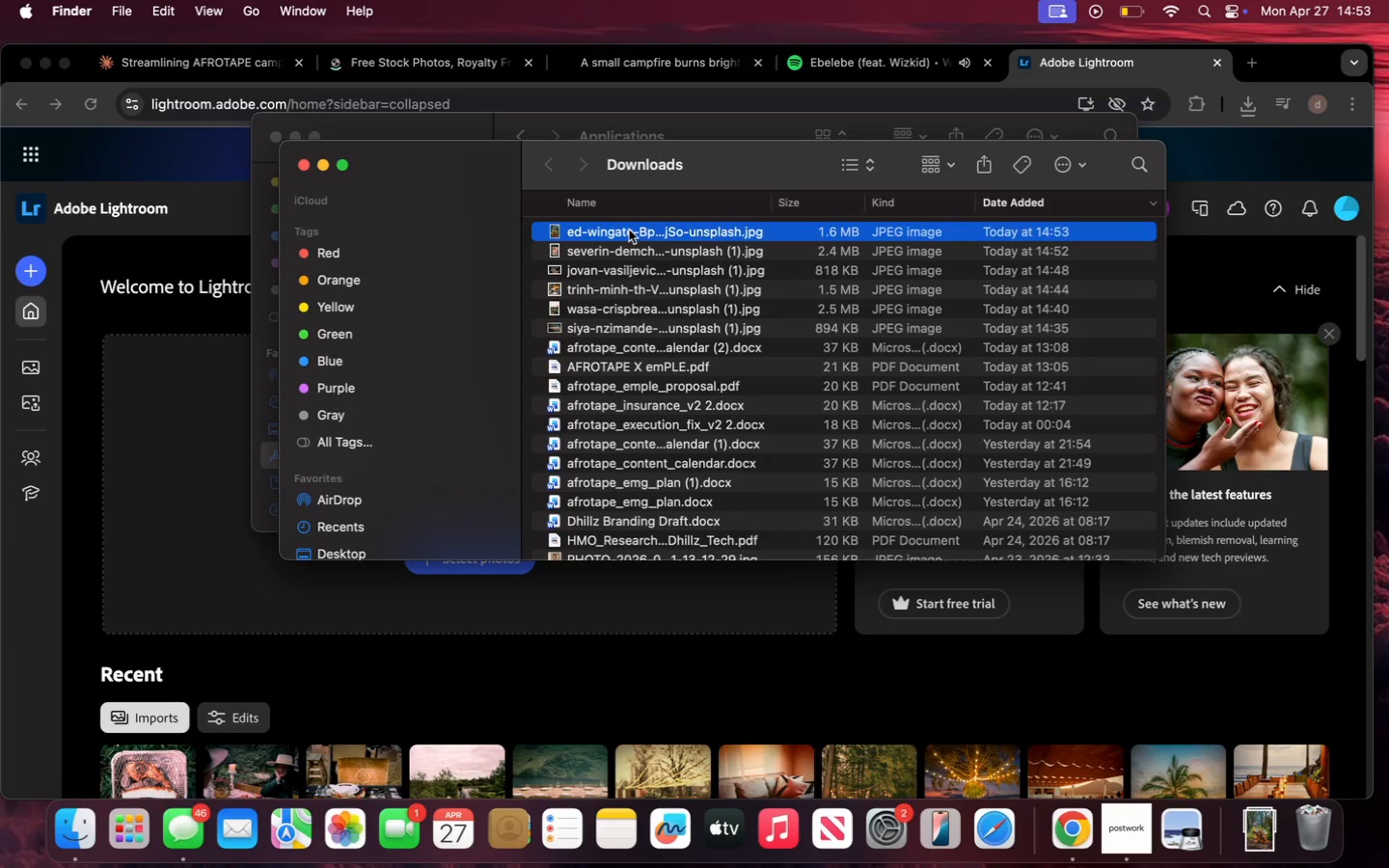 
left_click_drag(start_coordinate=[629, 230], to_coordinate=[191, 382])
 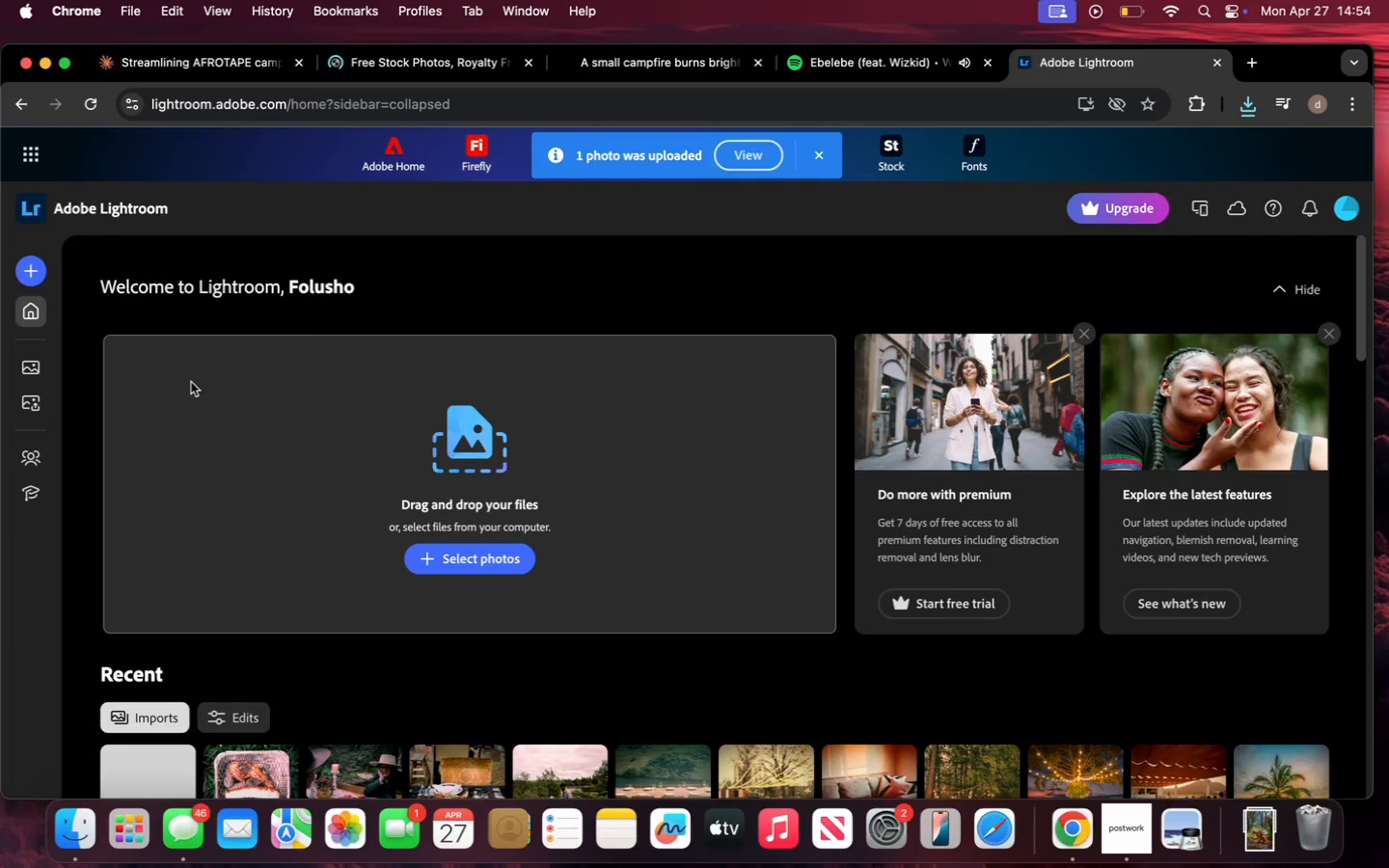 
wait(7.57)
 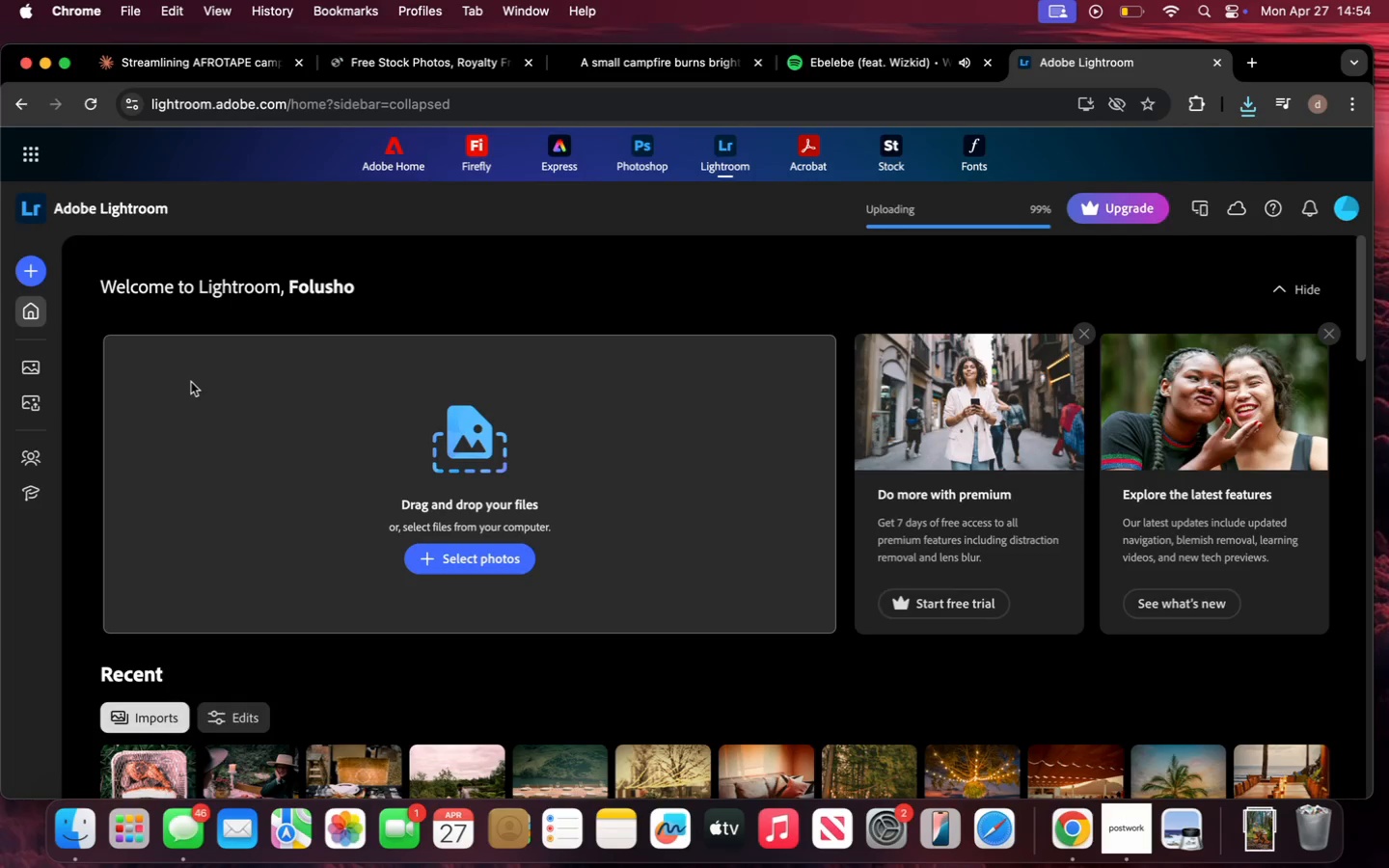 
scroll: coordinate [191, 382], scroll_direction: down, amount: 18.0
 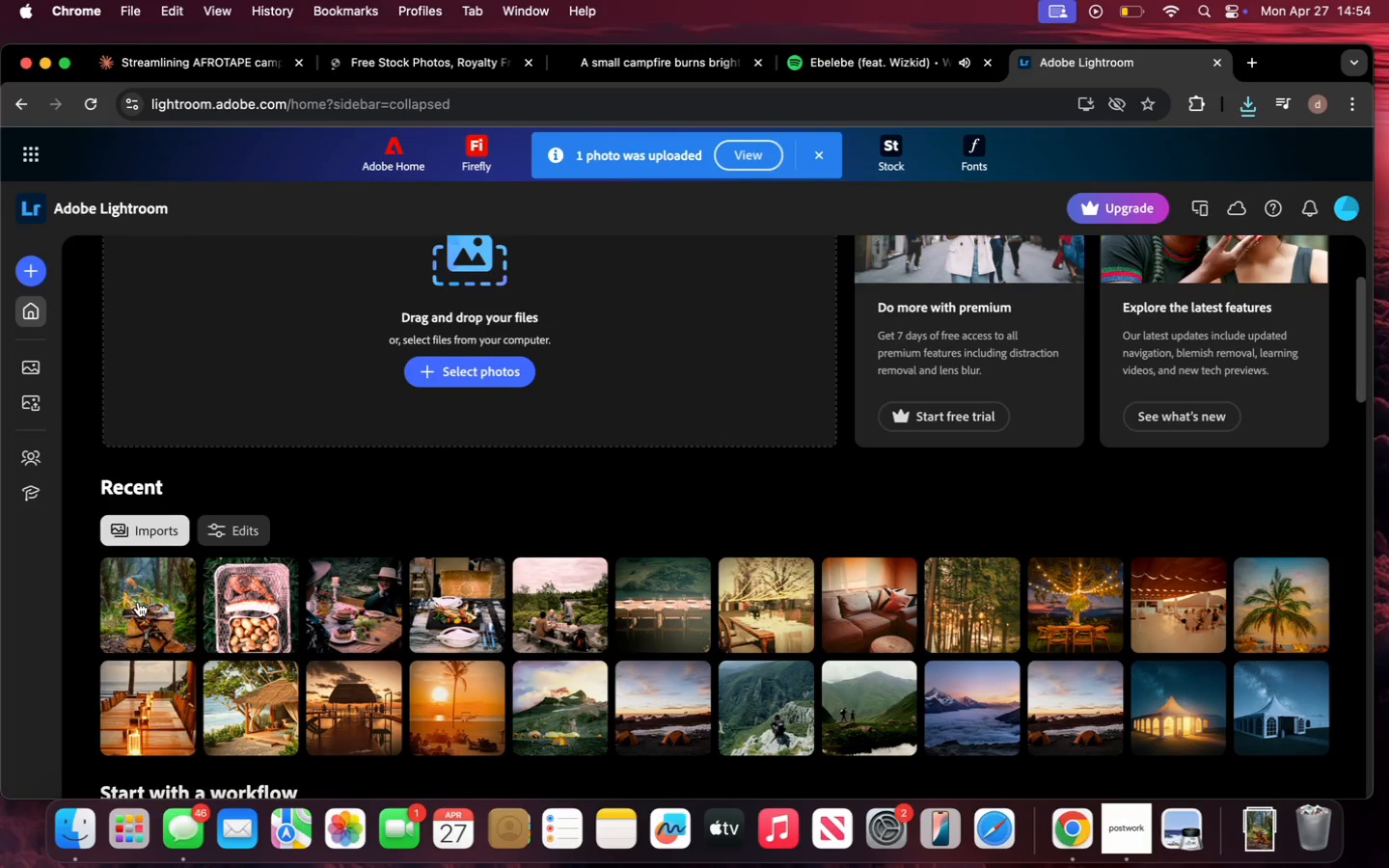 
left_click([138, 602])
 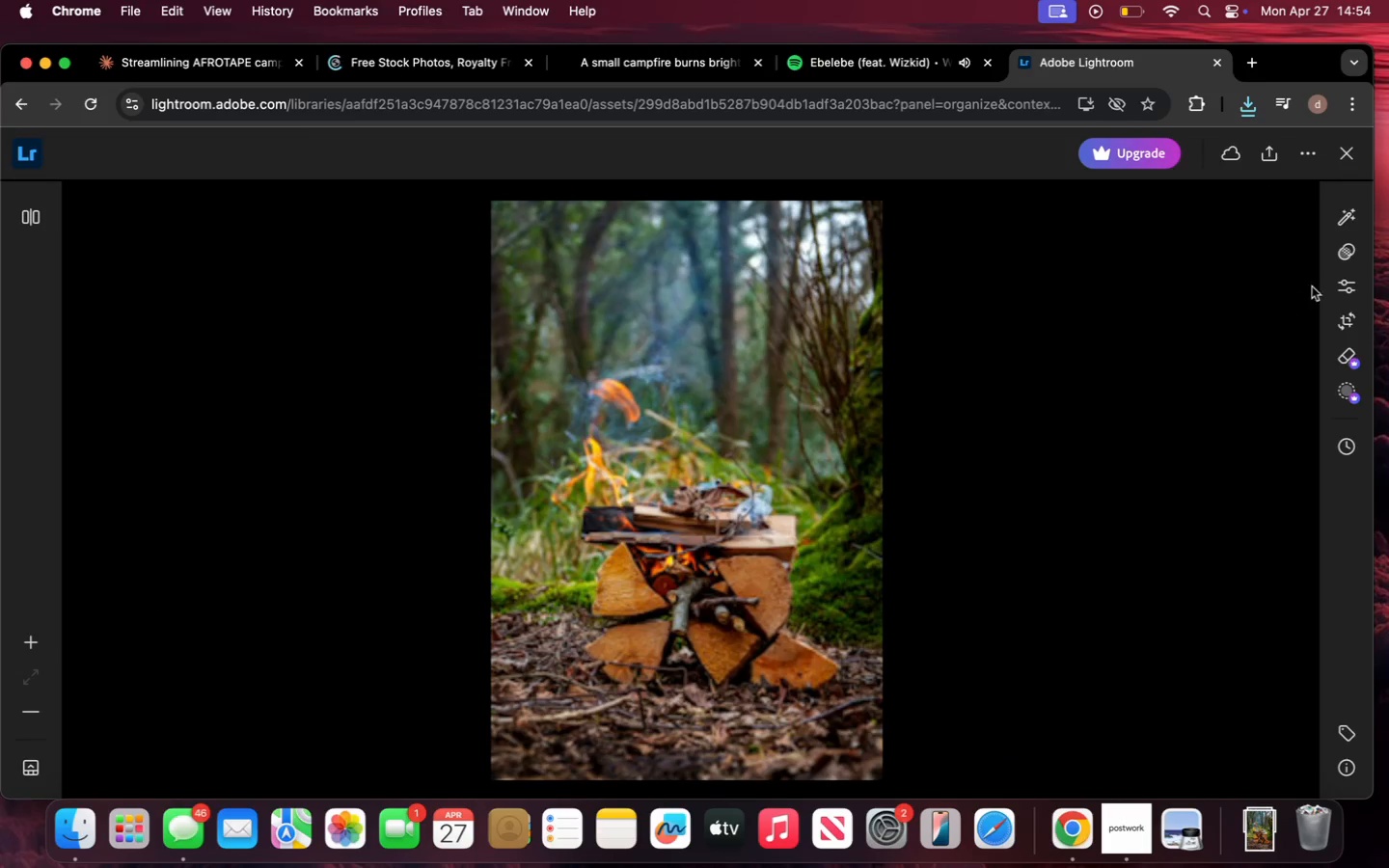 
left_click([1348, 291])
 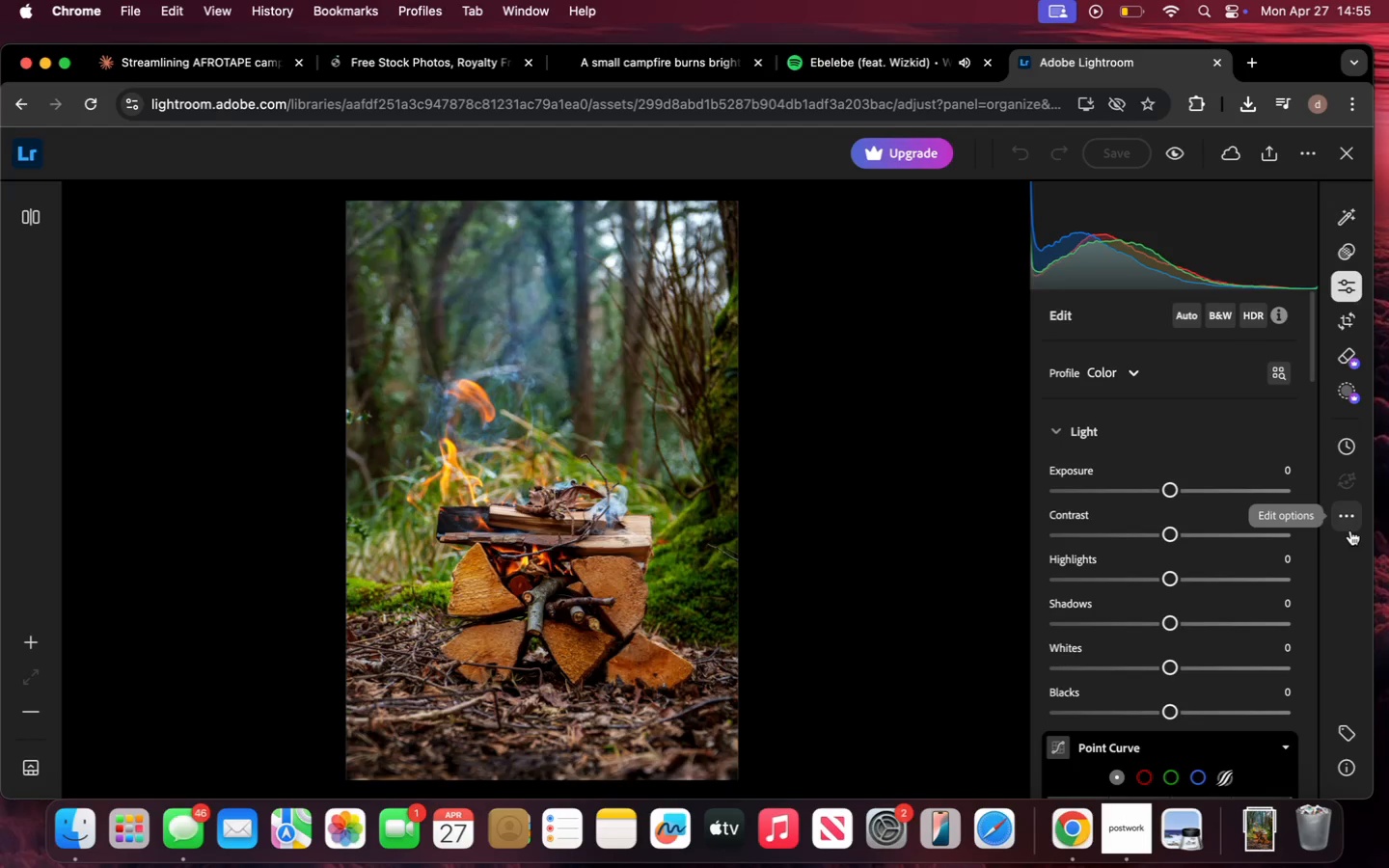 
wait(72.74)
 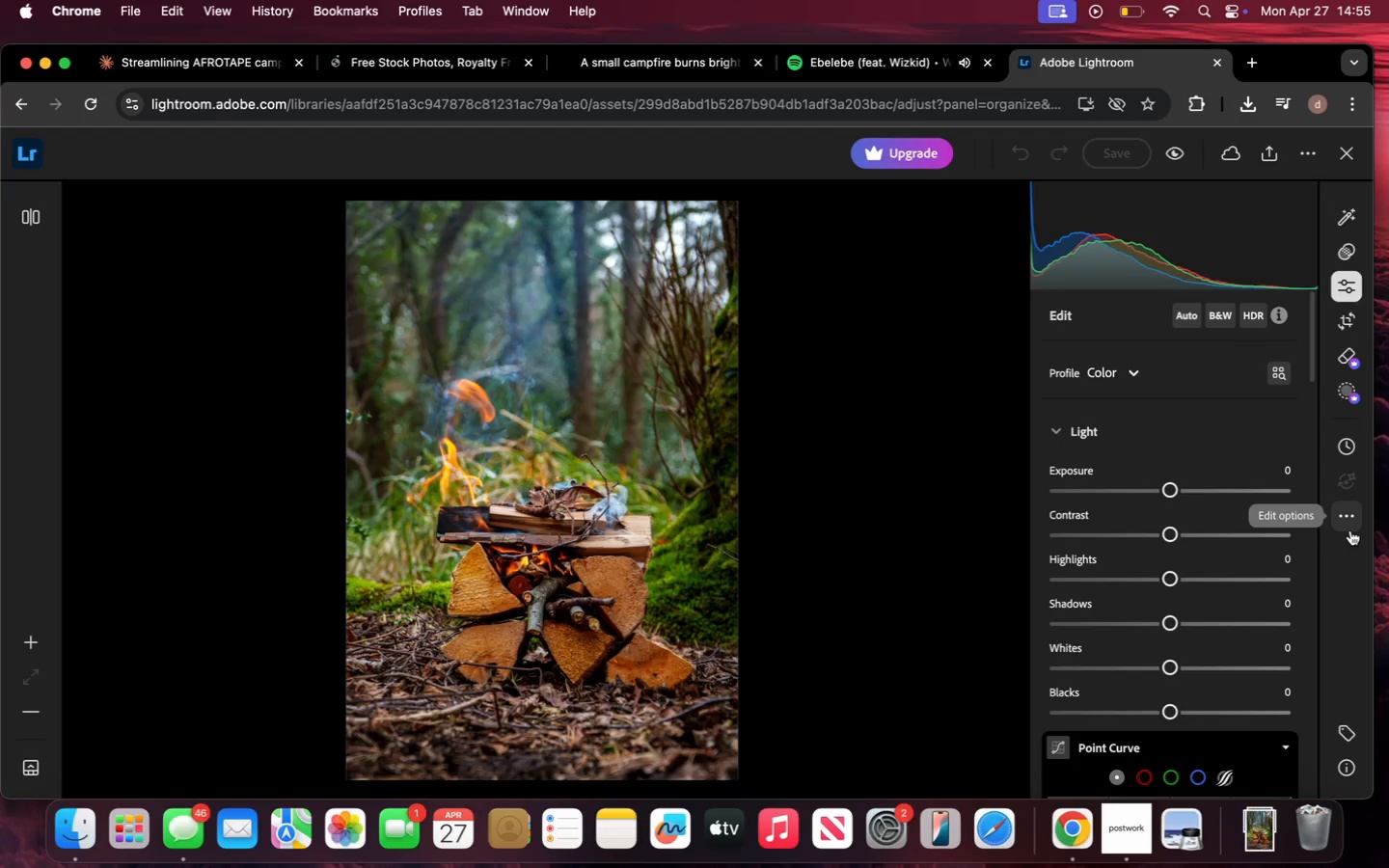 
left_click([1350, 530])
 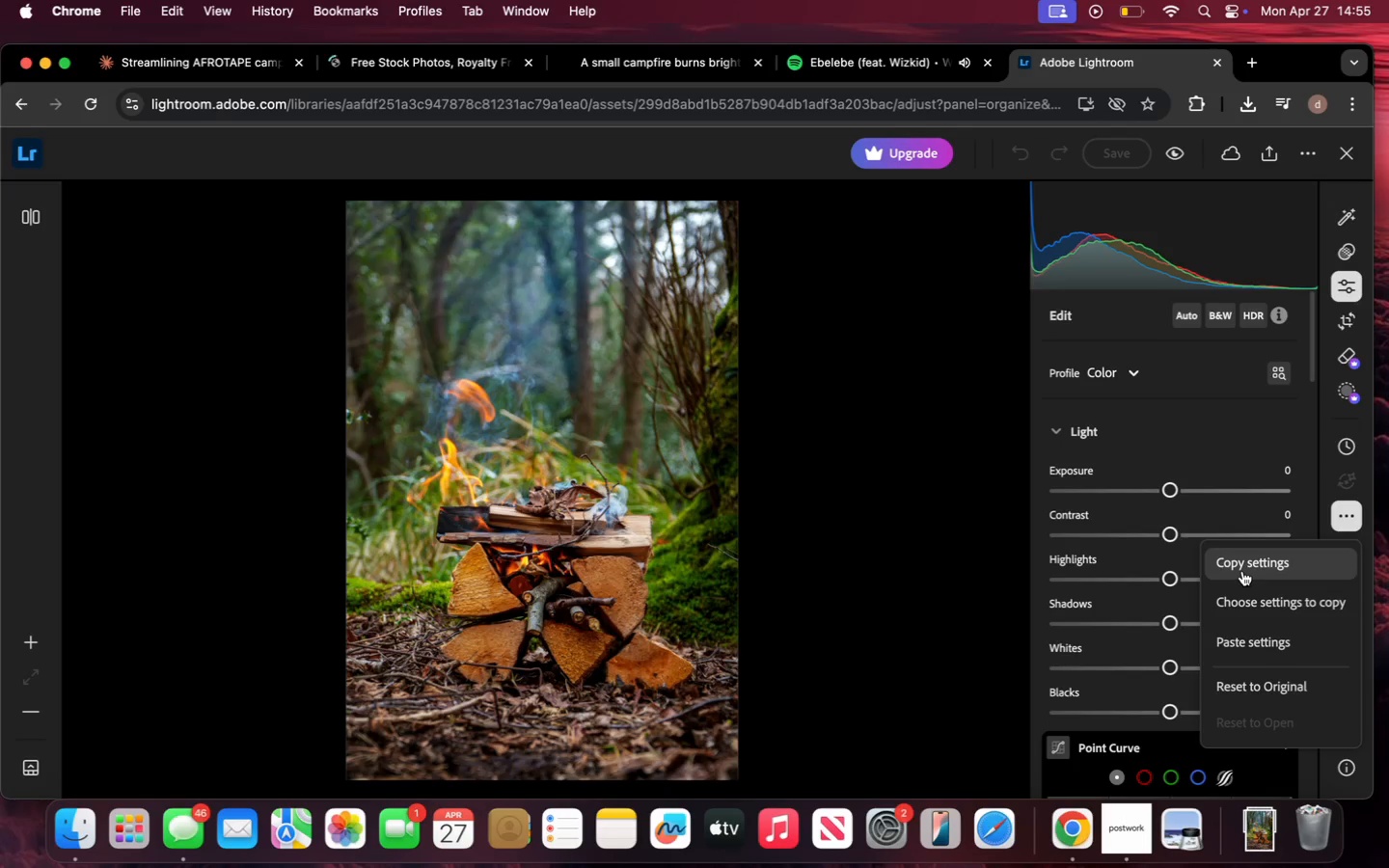 
left_click([1238, 645])
 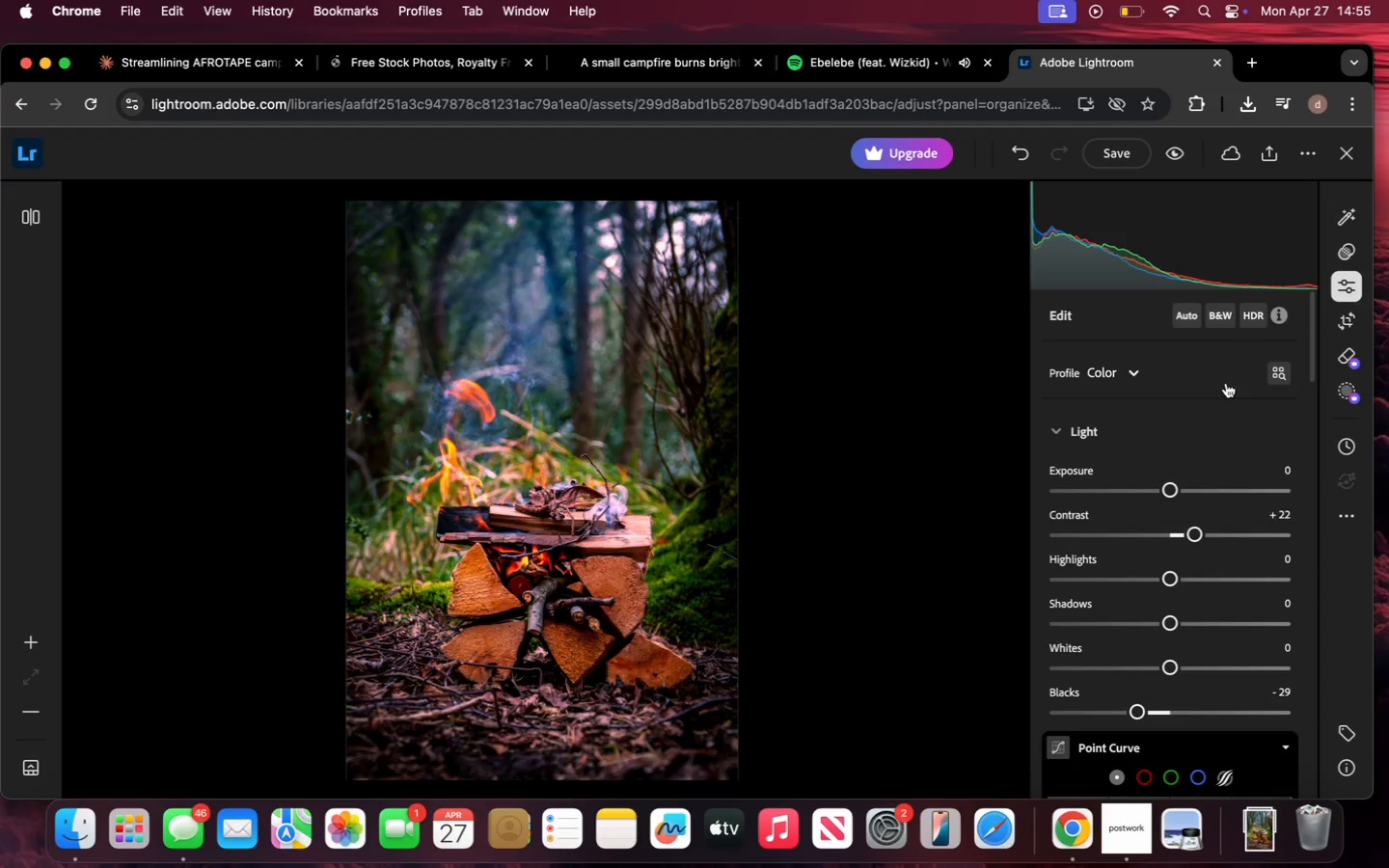 
wait(5.37)
 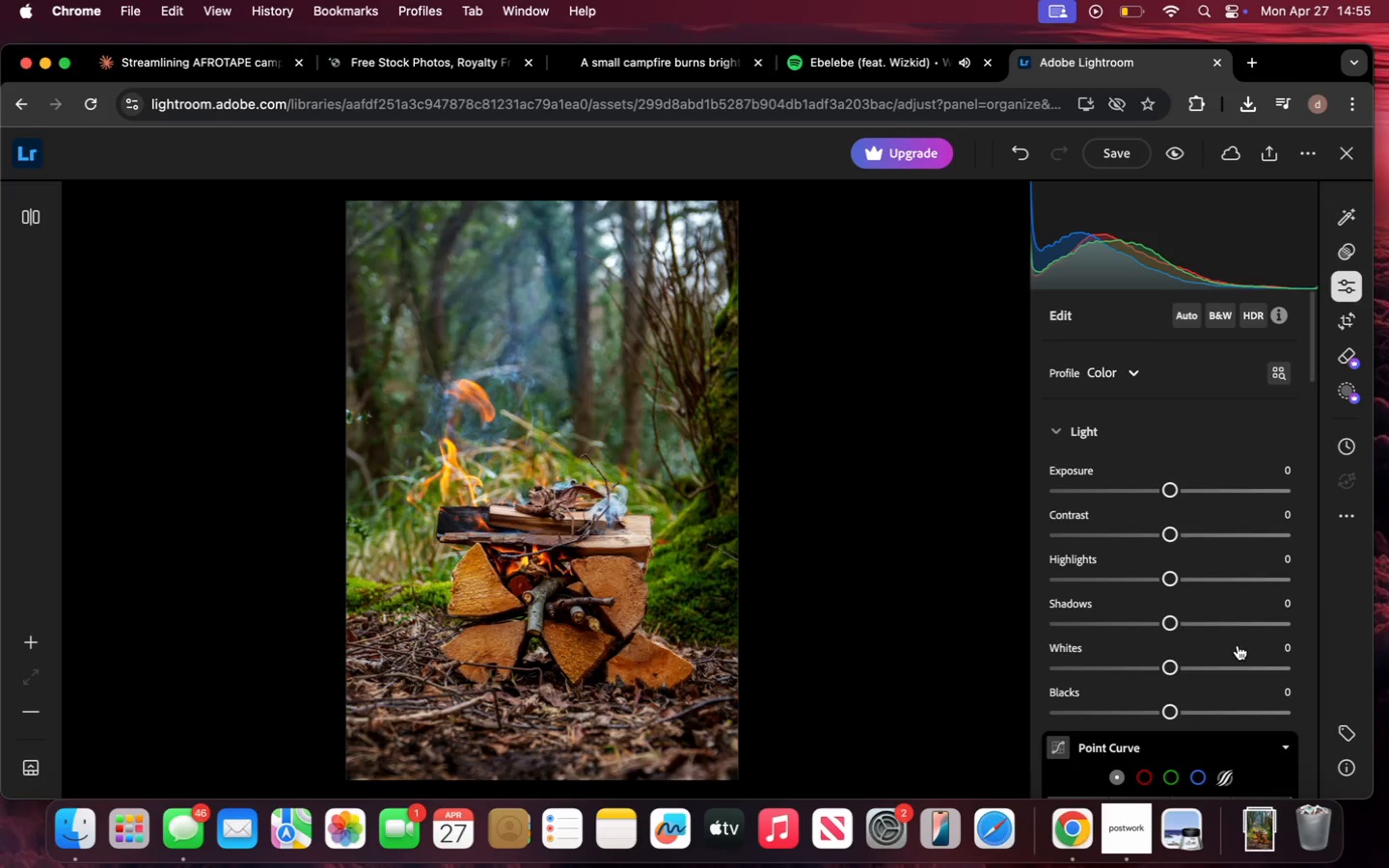 
left_click([1263, 159])
 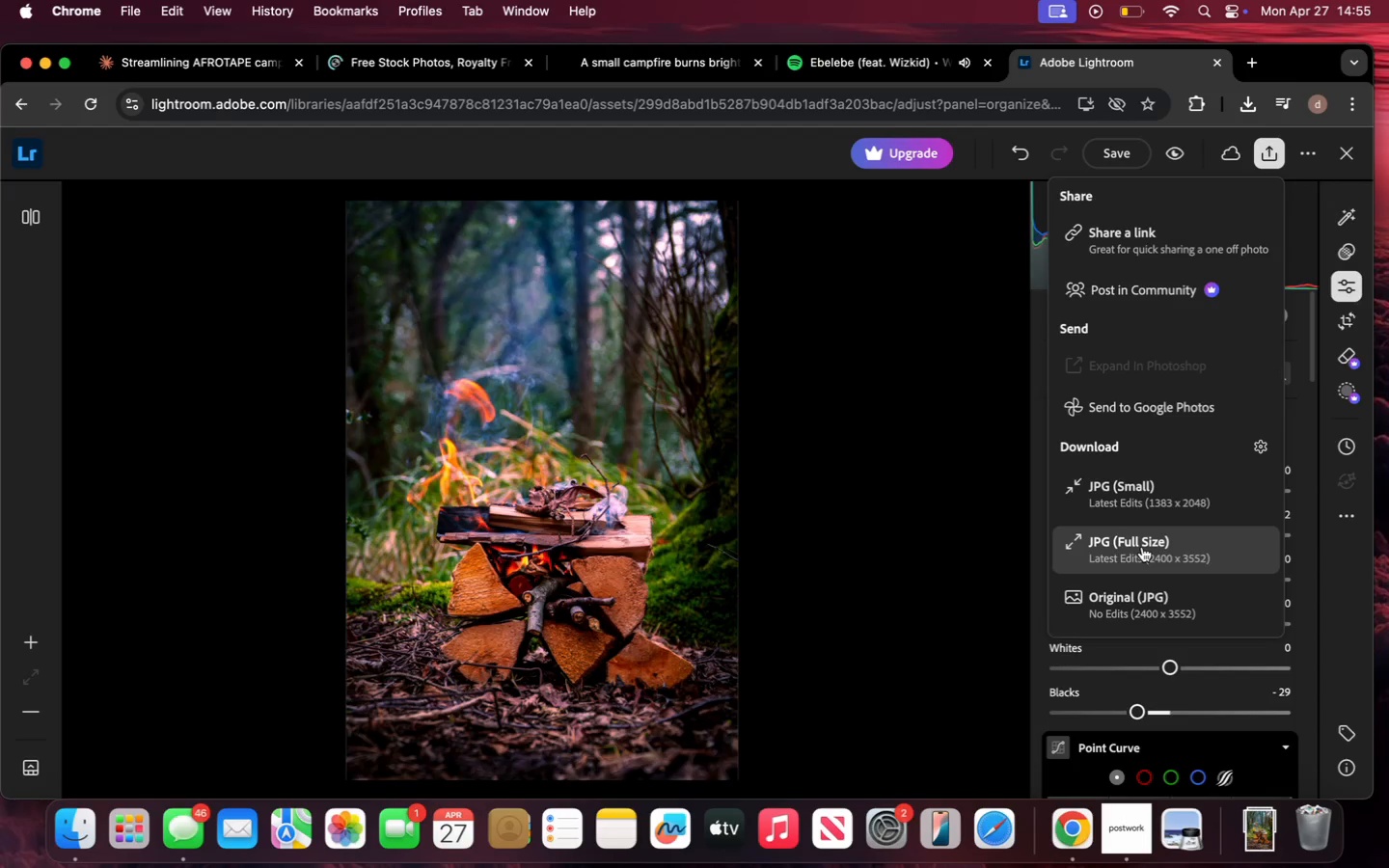 
left_click([1142, 547])
 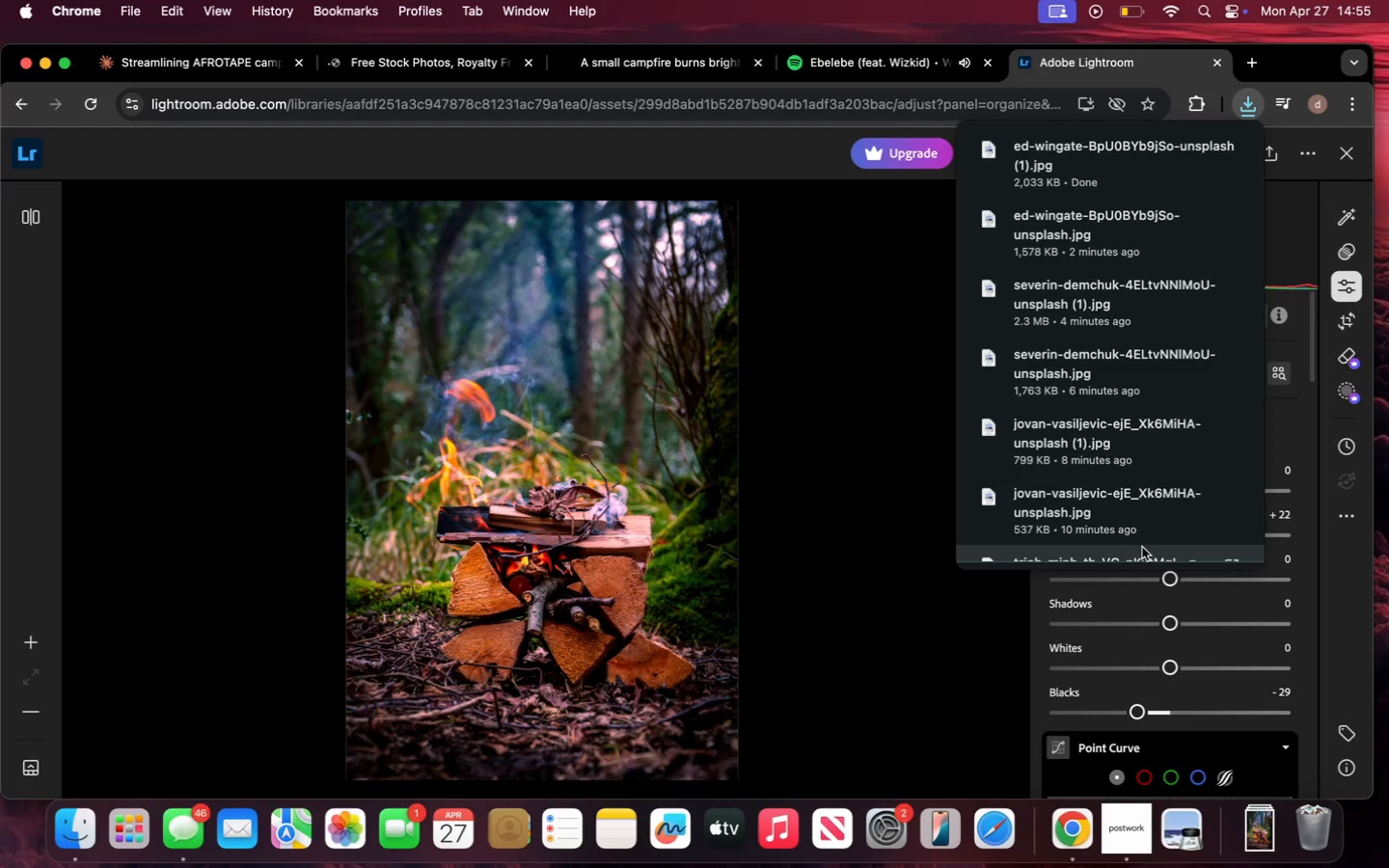 
wait(22.73)
 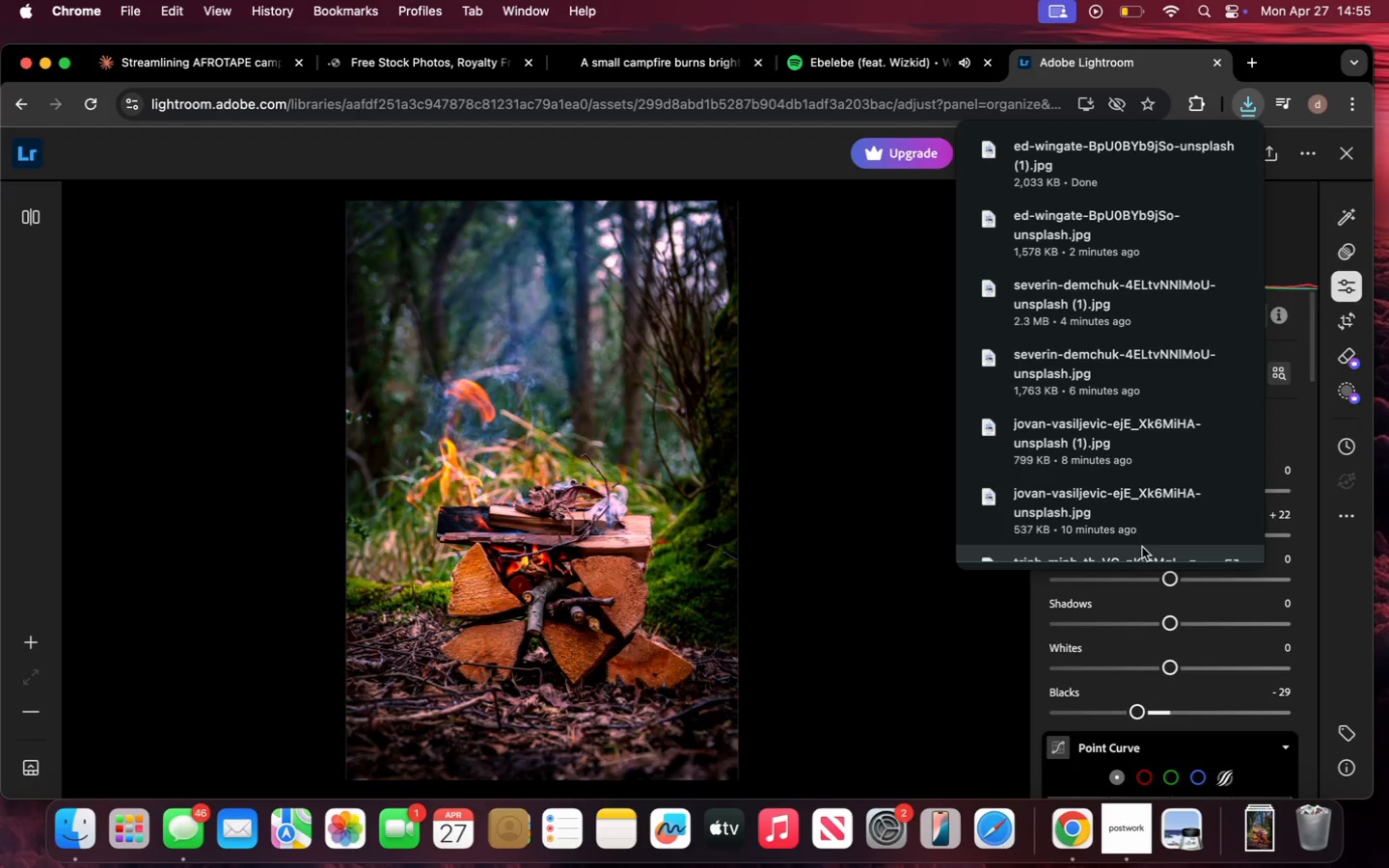 
left_click([93, 832])
 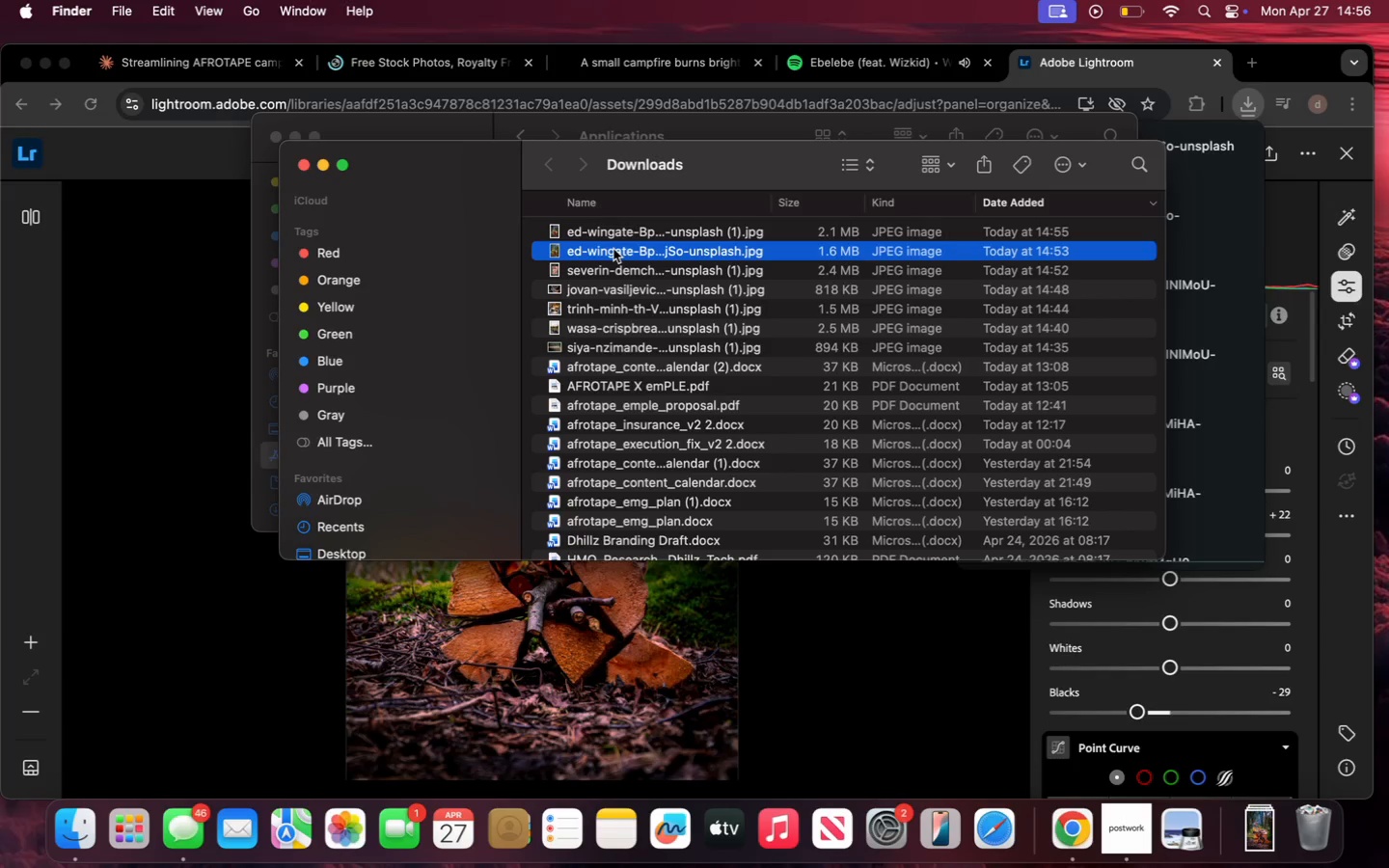 
right_click([613, 249])
 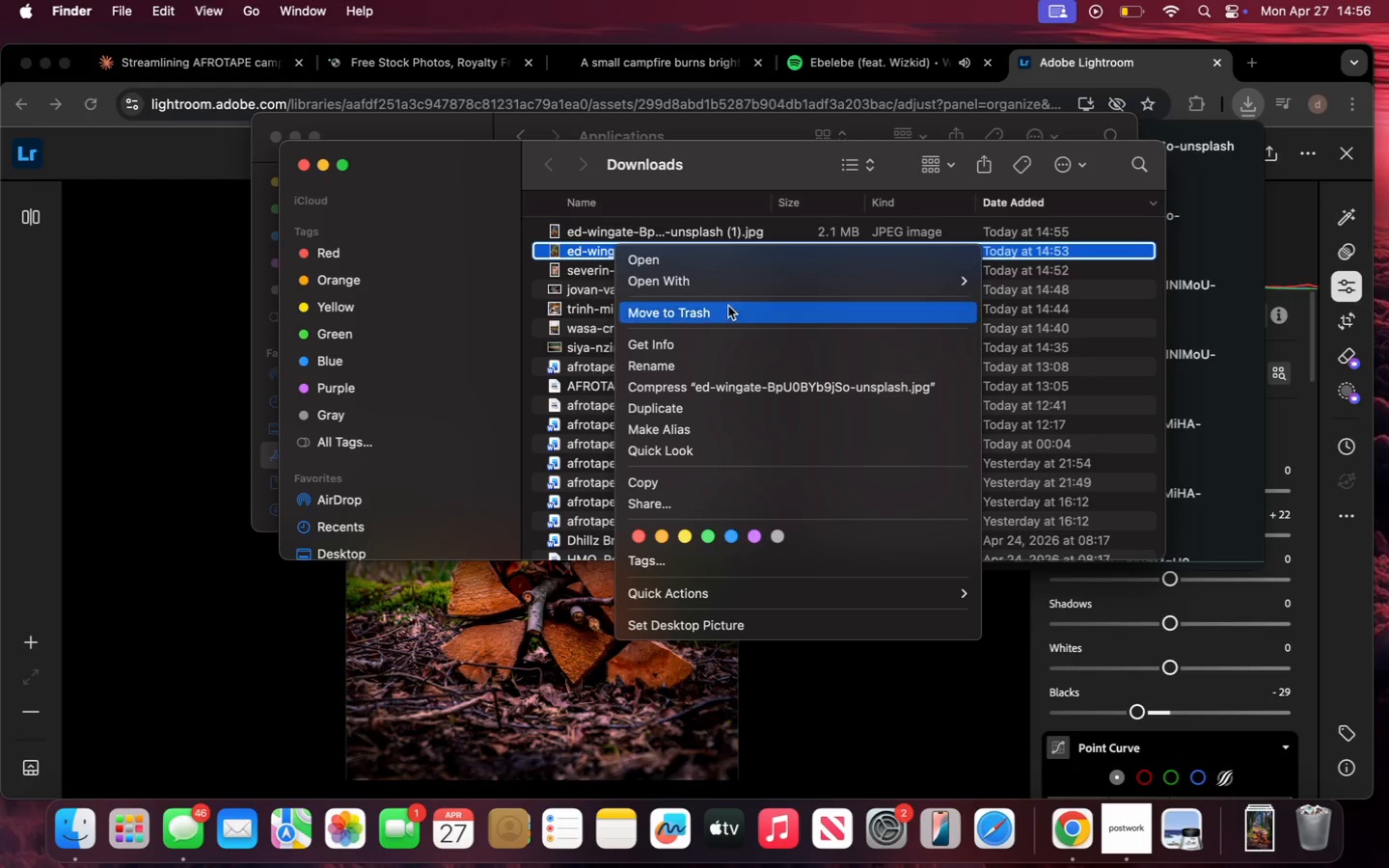 
left_click([734, 311])
 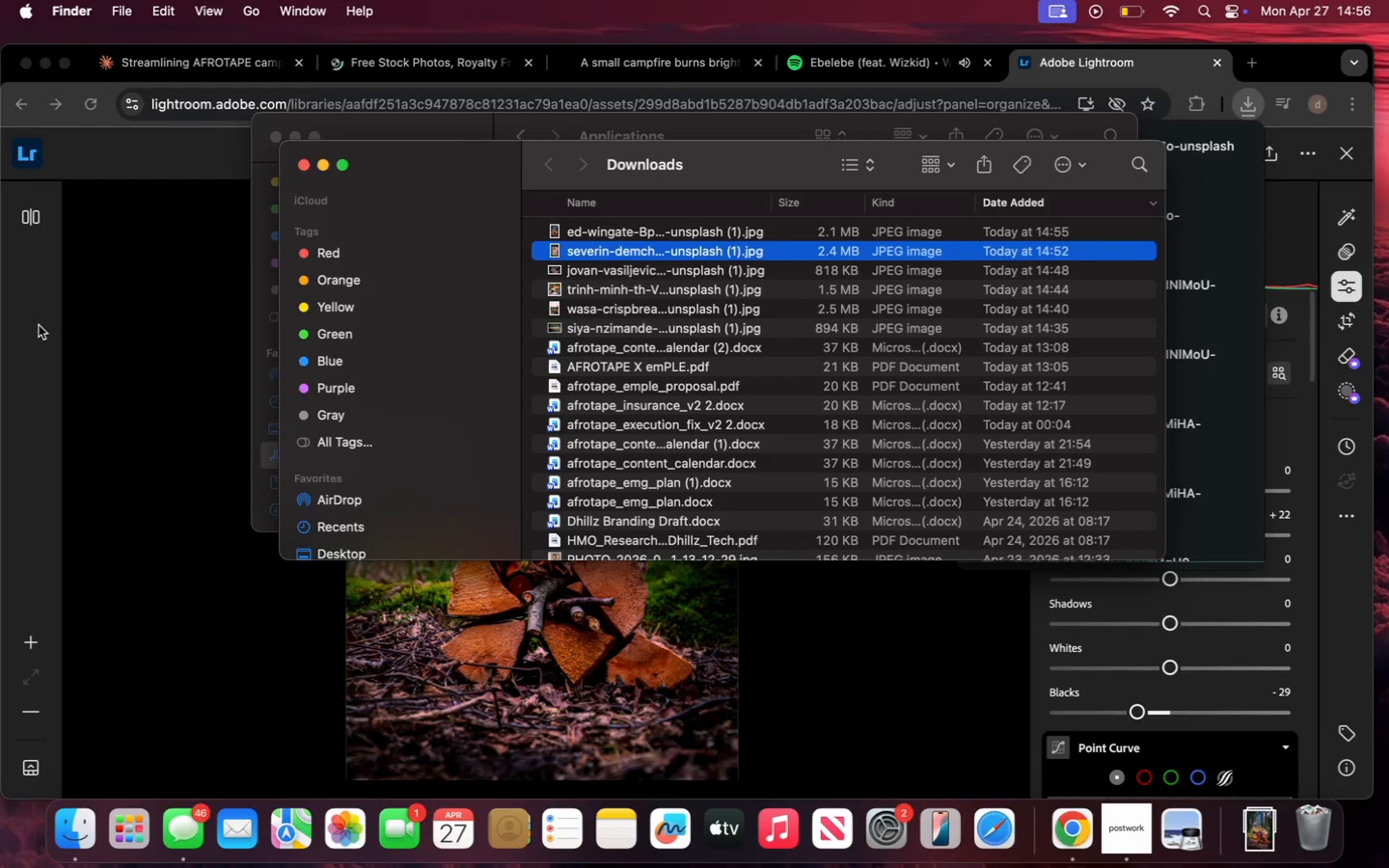 
left_click([39, 325])
 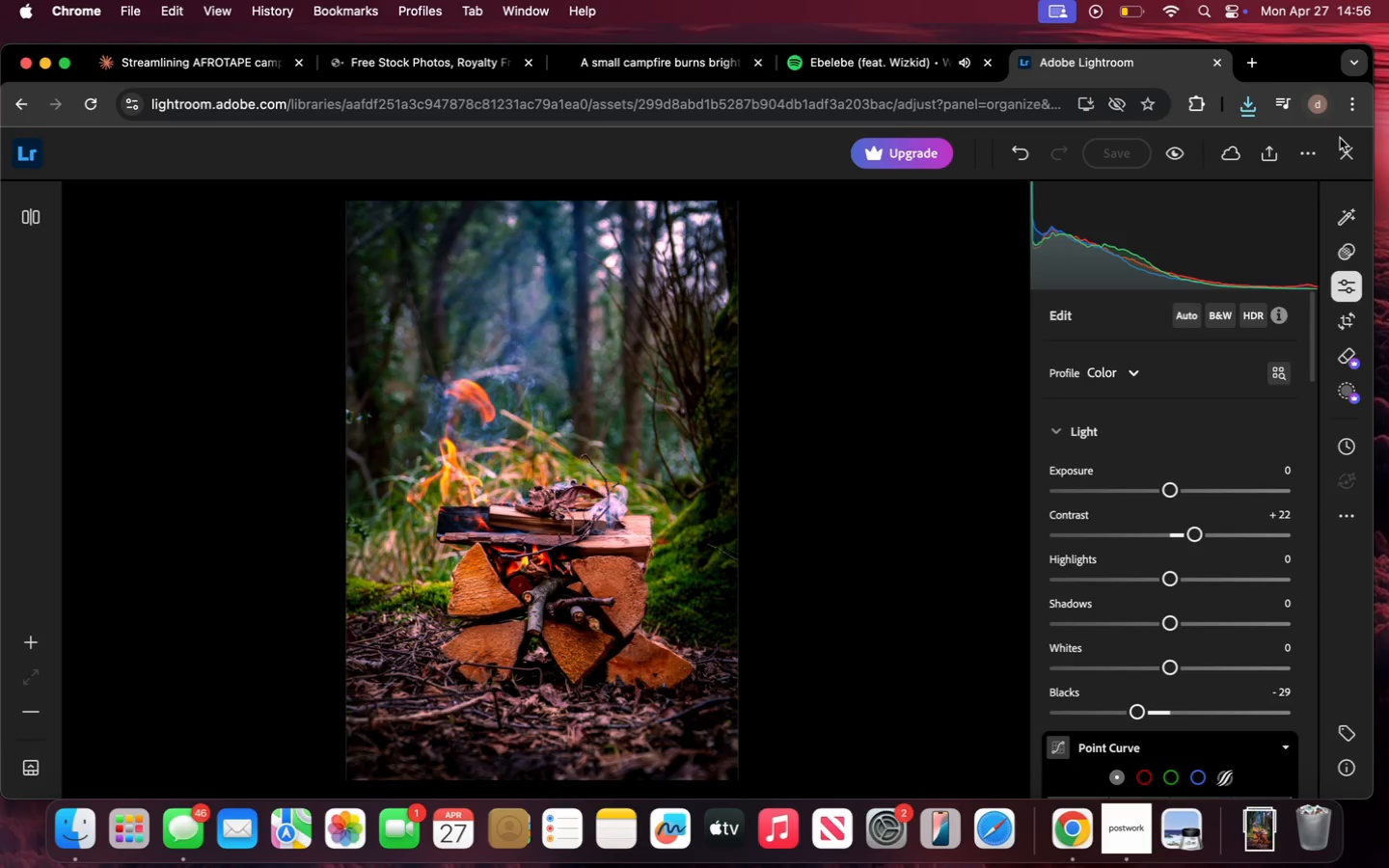 
left_click([1346, 150])
 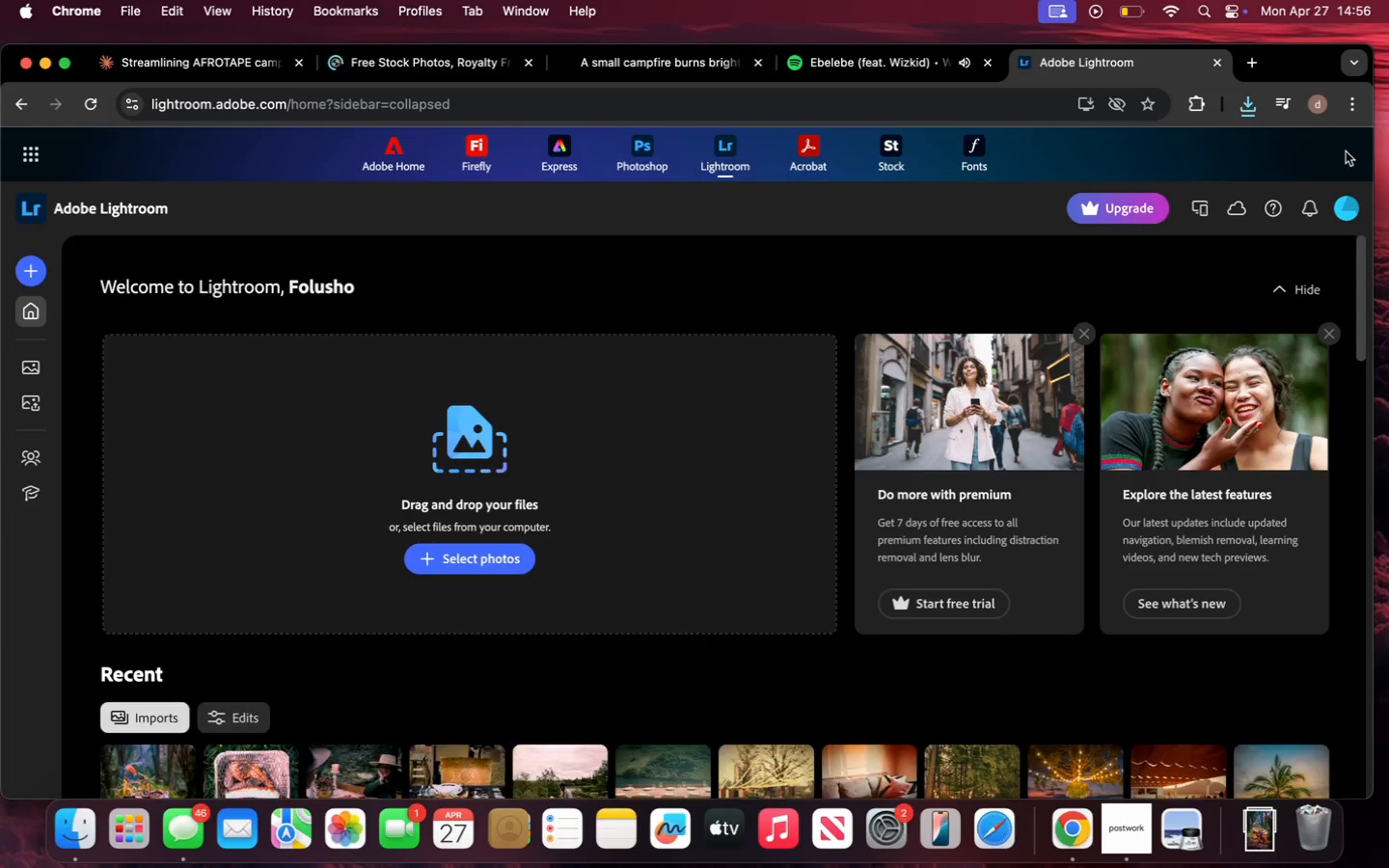 
wait(5.54)
 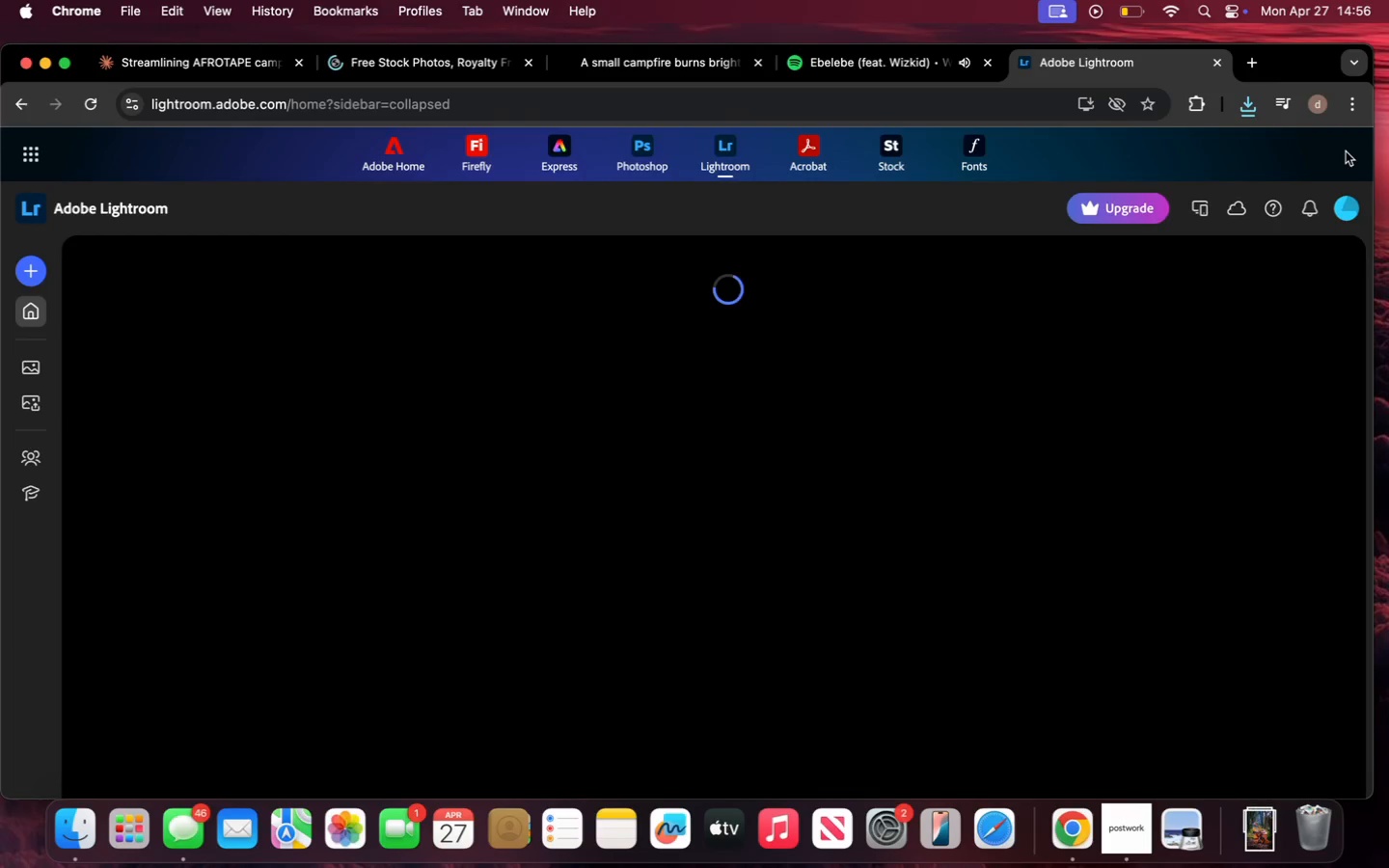 
left_click([642, 62])
 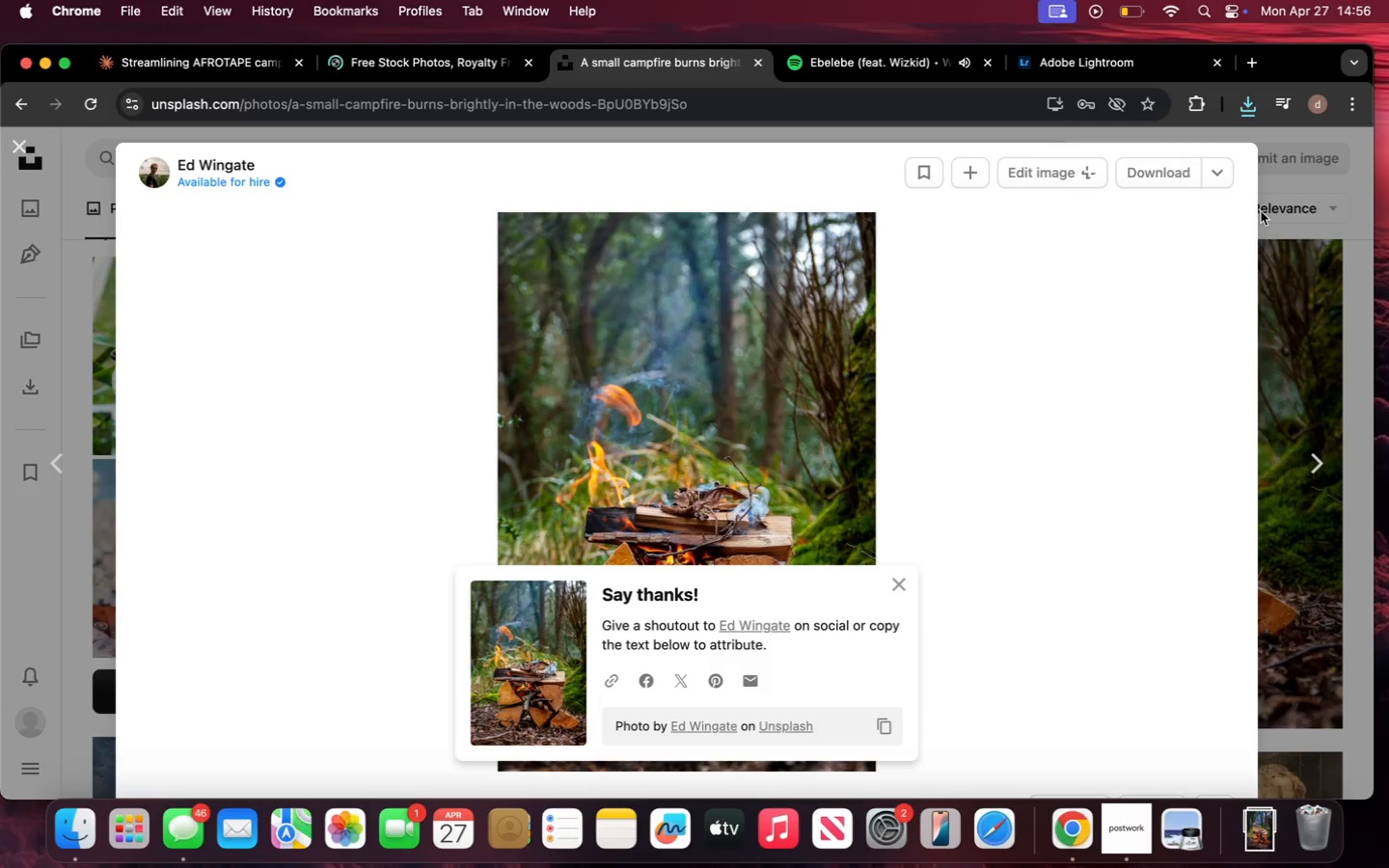 
left_click([1293, 213])
 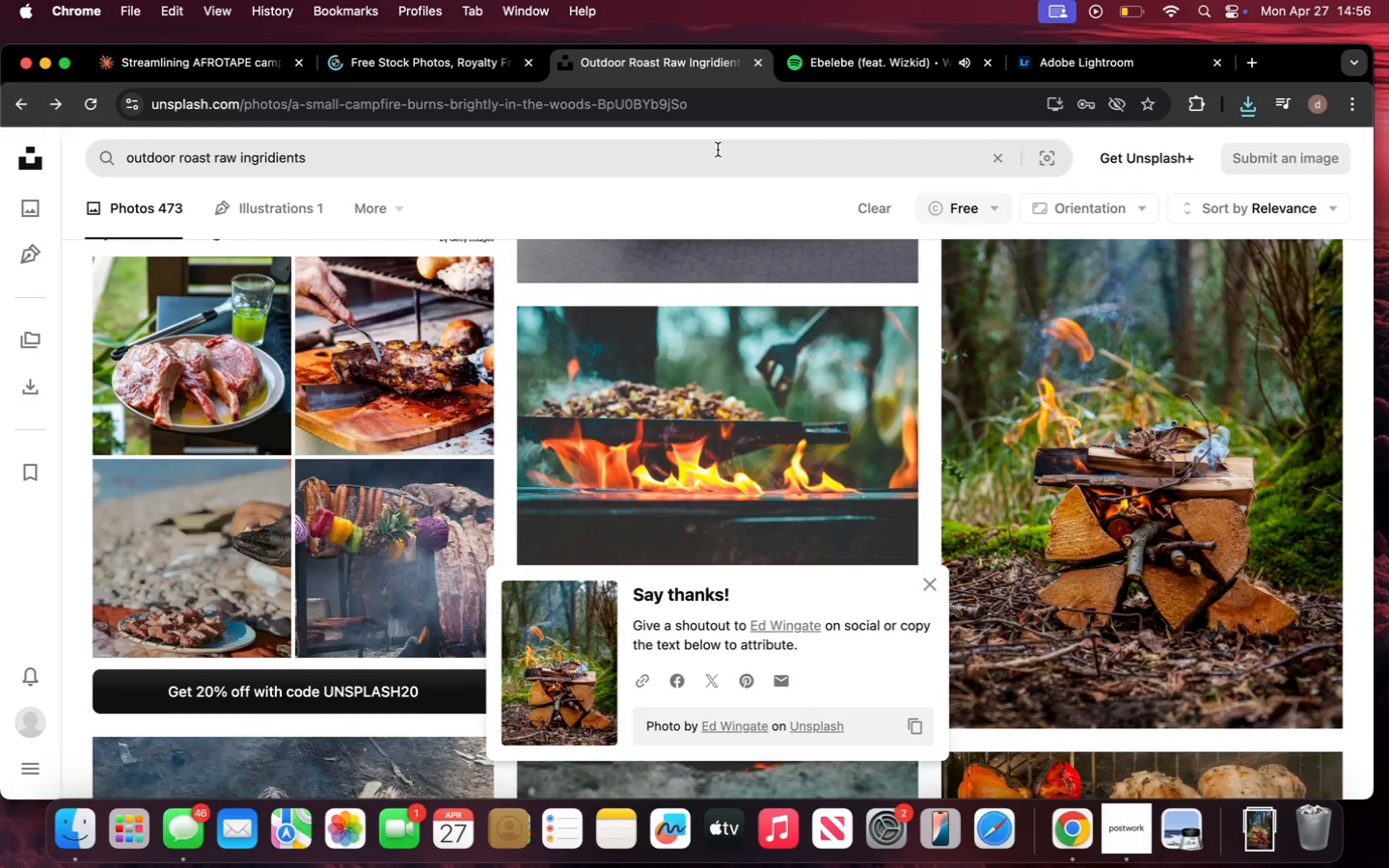 
left_click([718, 149])
 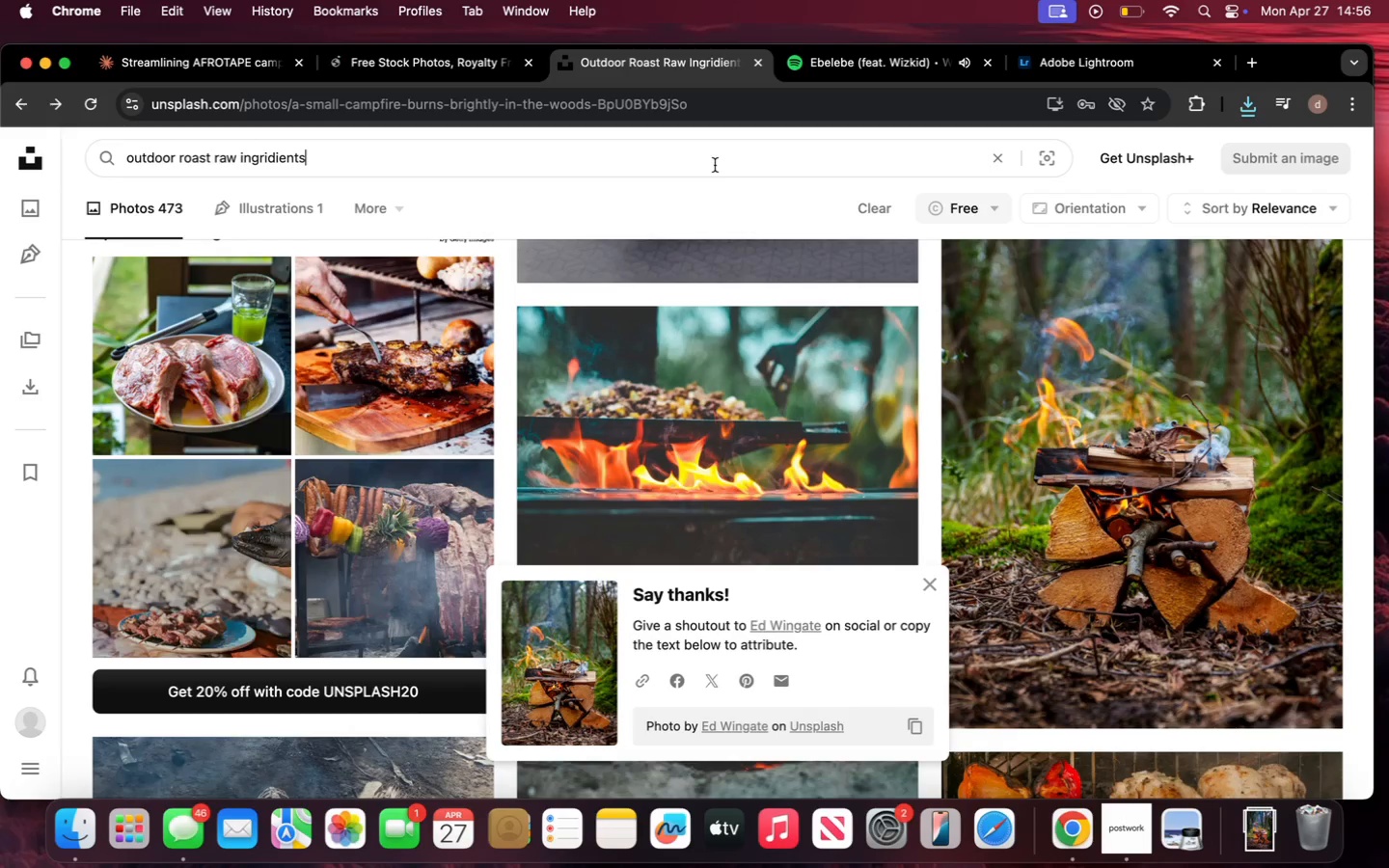 
key(A)
 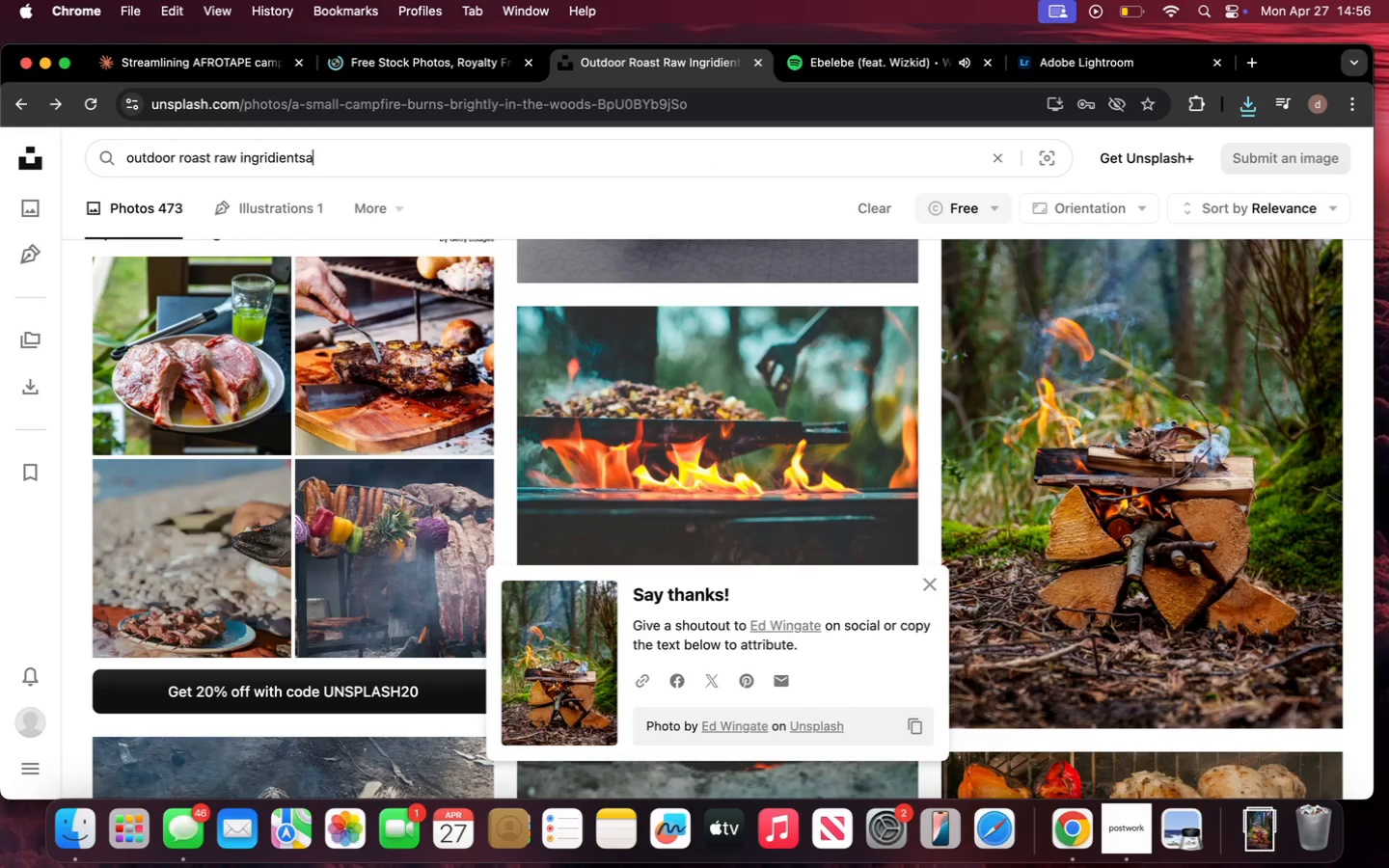 
key(Meta+A)
 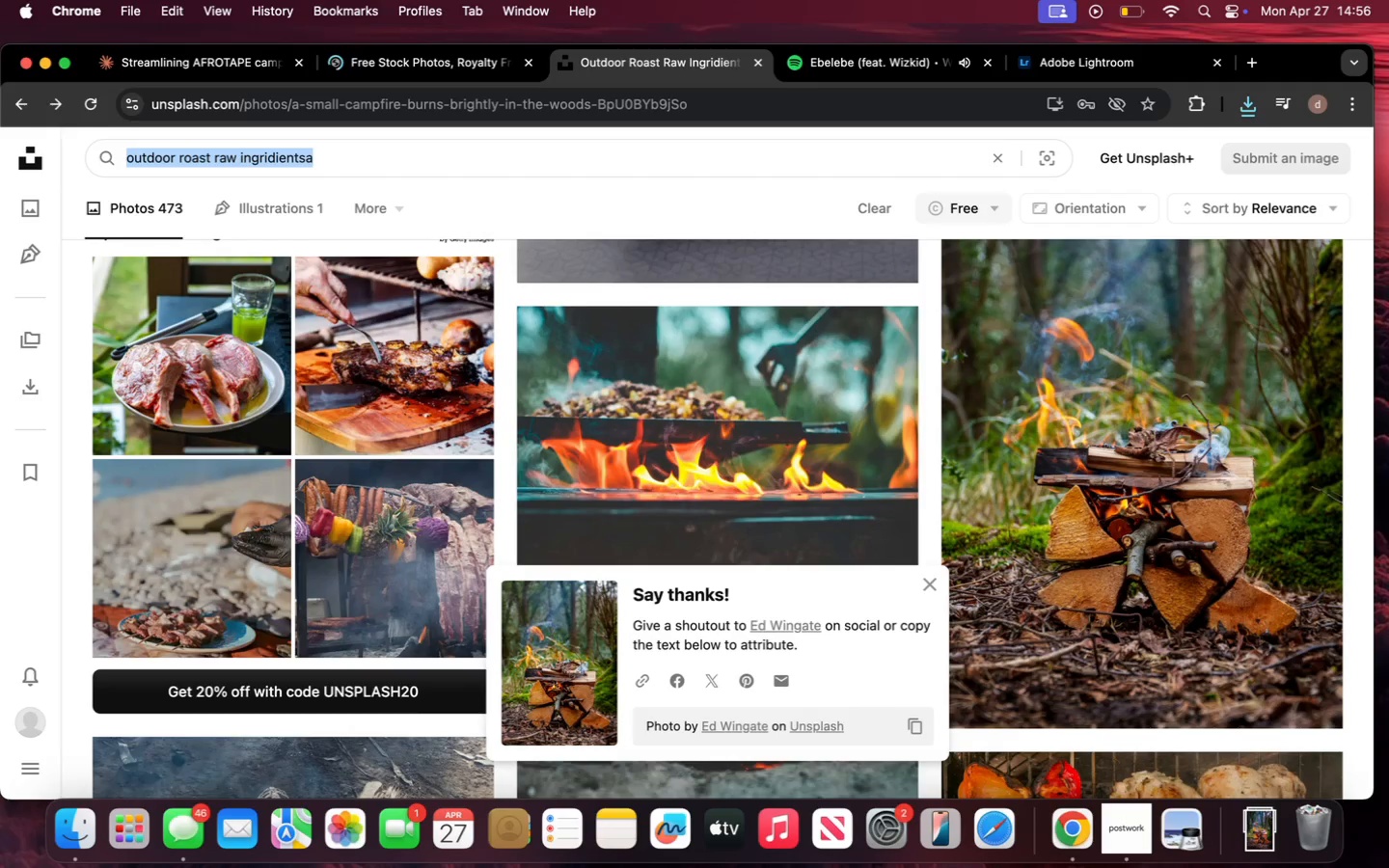 
type(outdoor long table shot)
 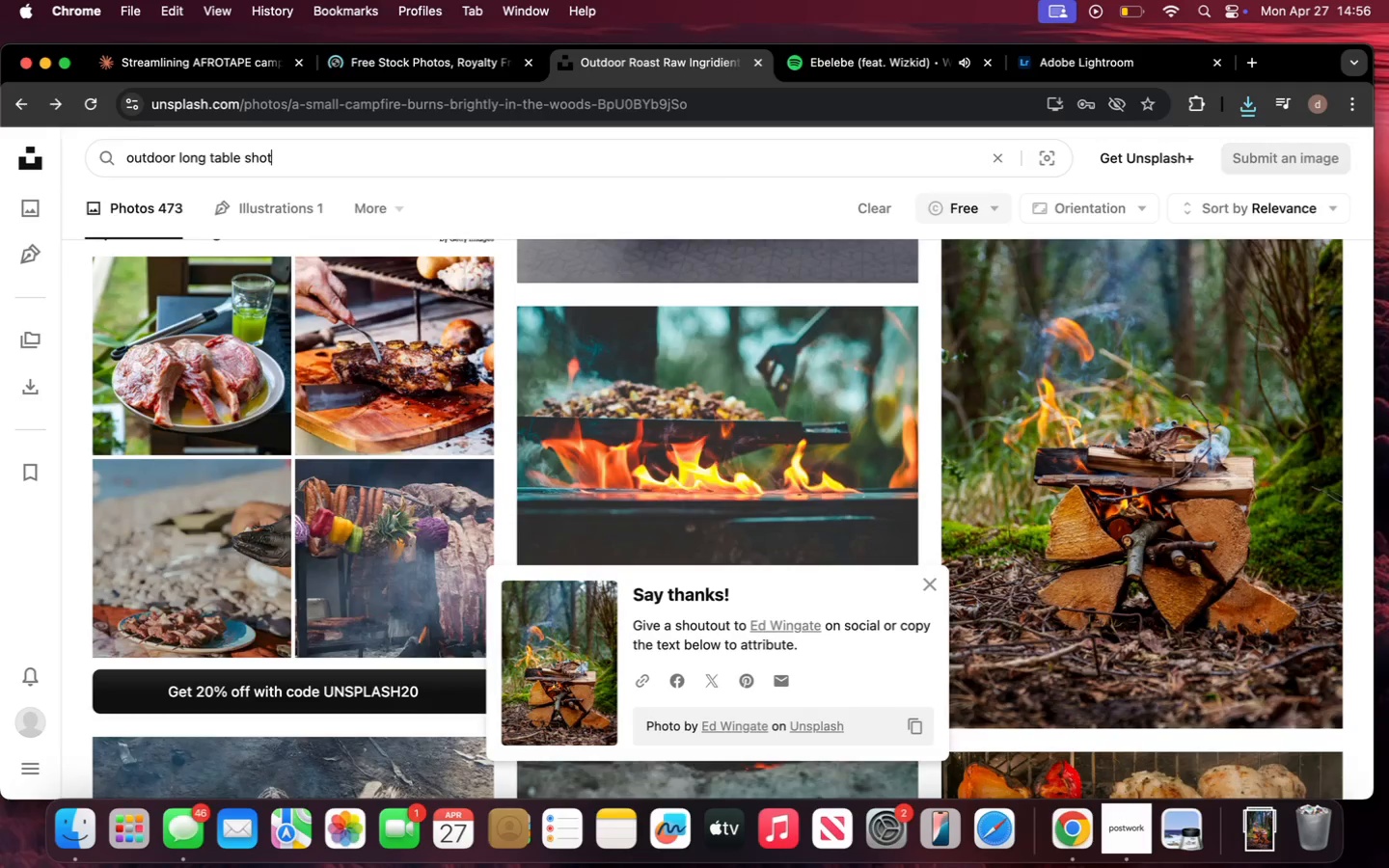 
key(Enter)
 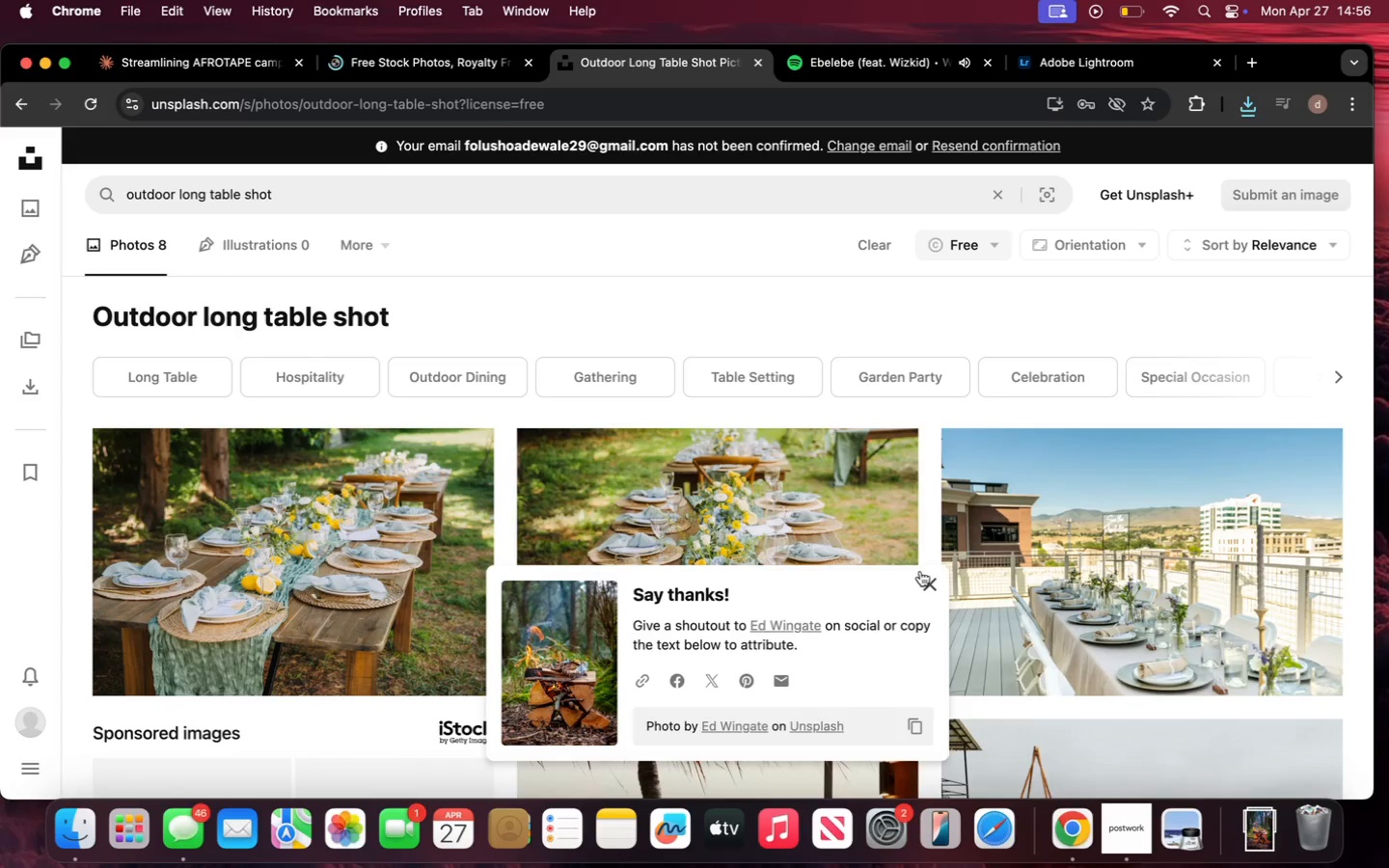 
left_click([932, 586])
 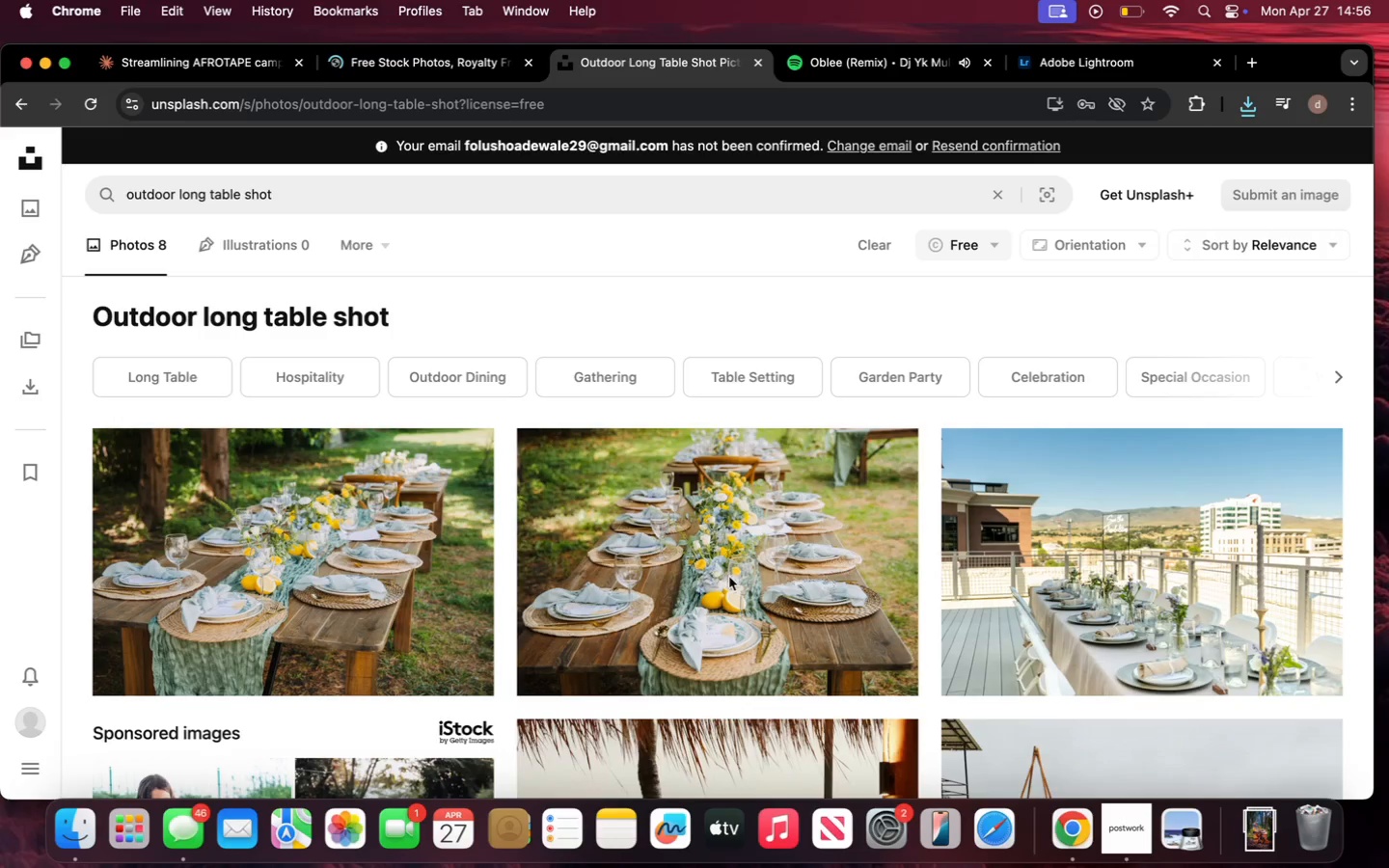 
scroll: coordinate [703, 585], scroll_direction: down, amount: 15.0
 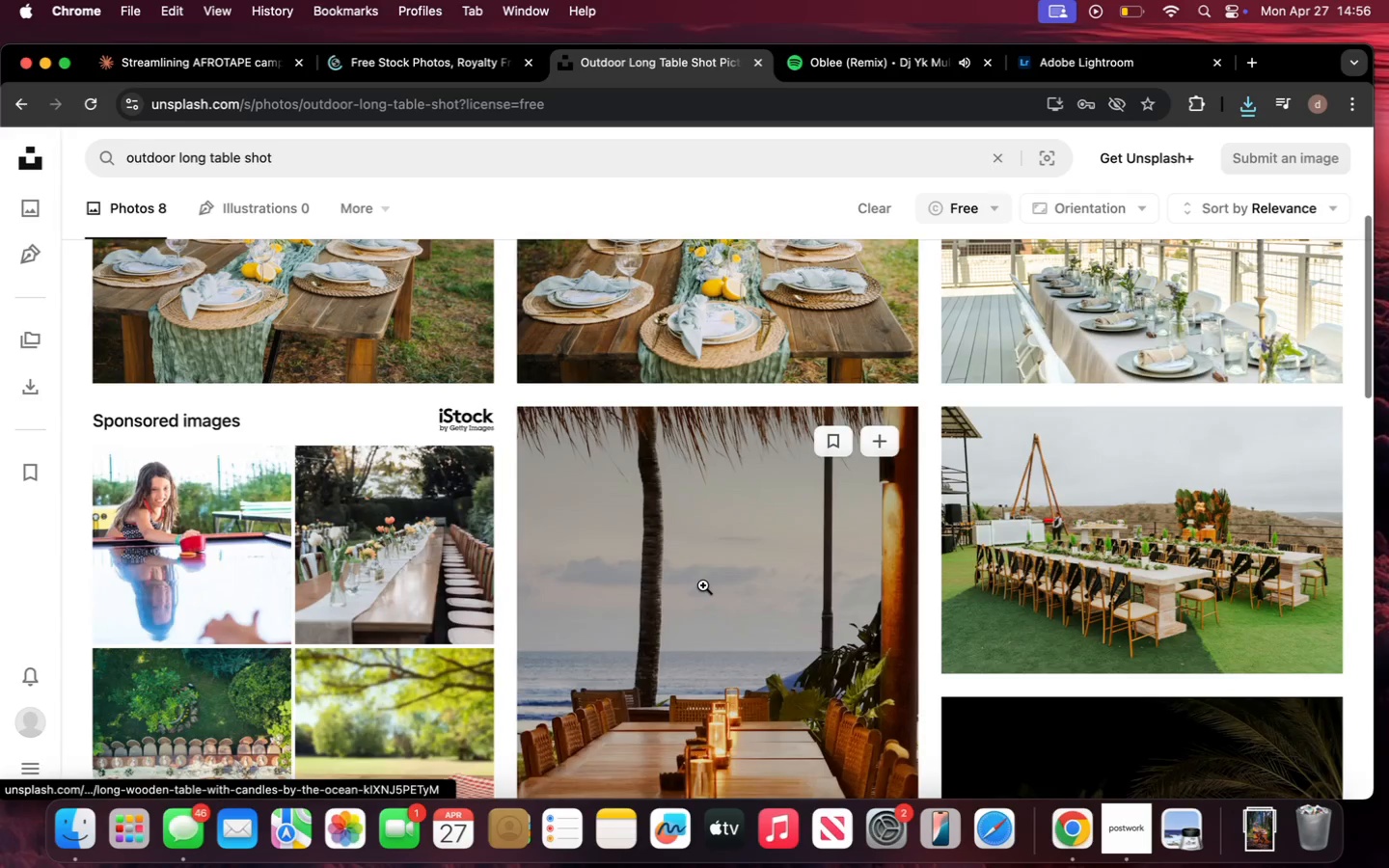 
scroll: coordinate [703, 585], scroll_direction: up, amount: 125.0
 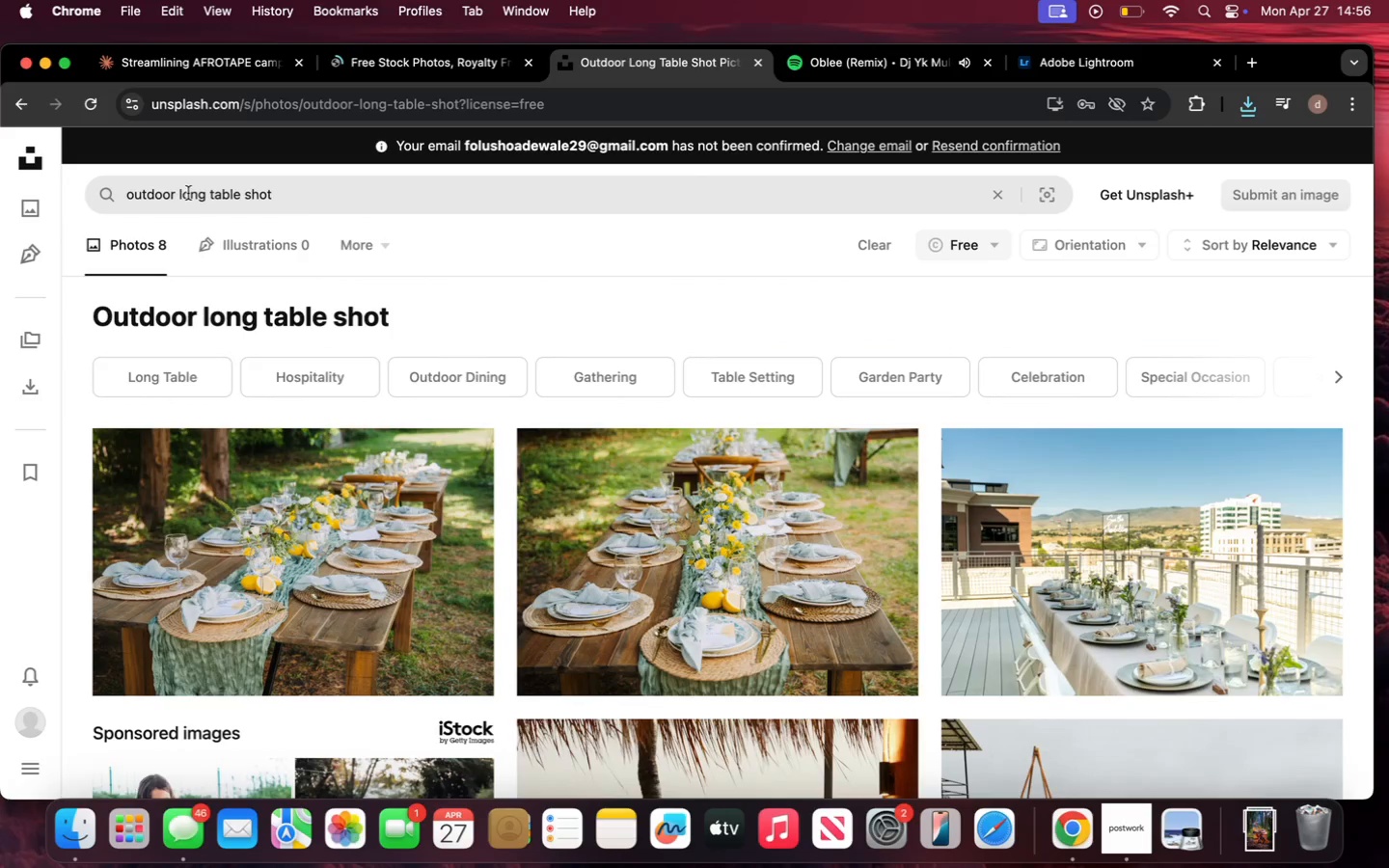 
left_click([177, 194])
 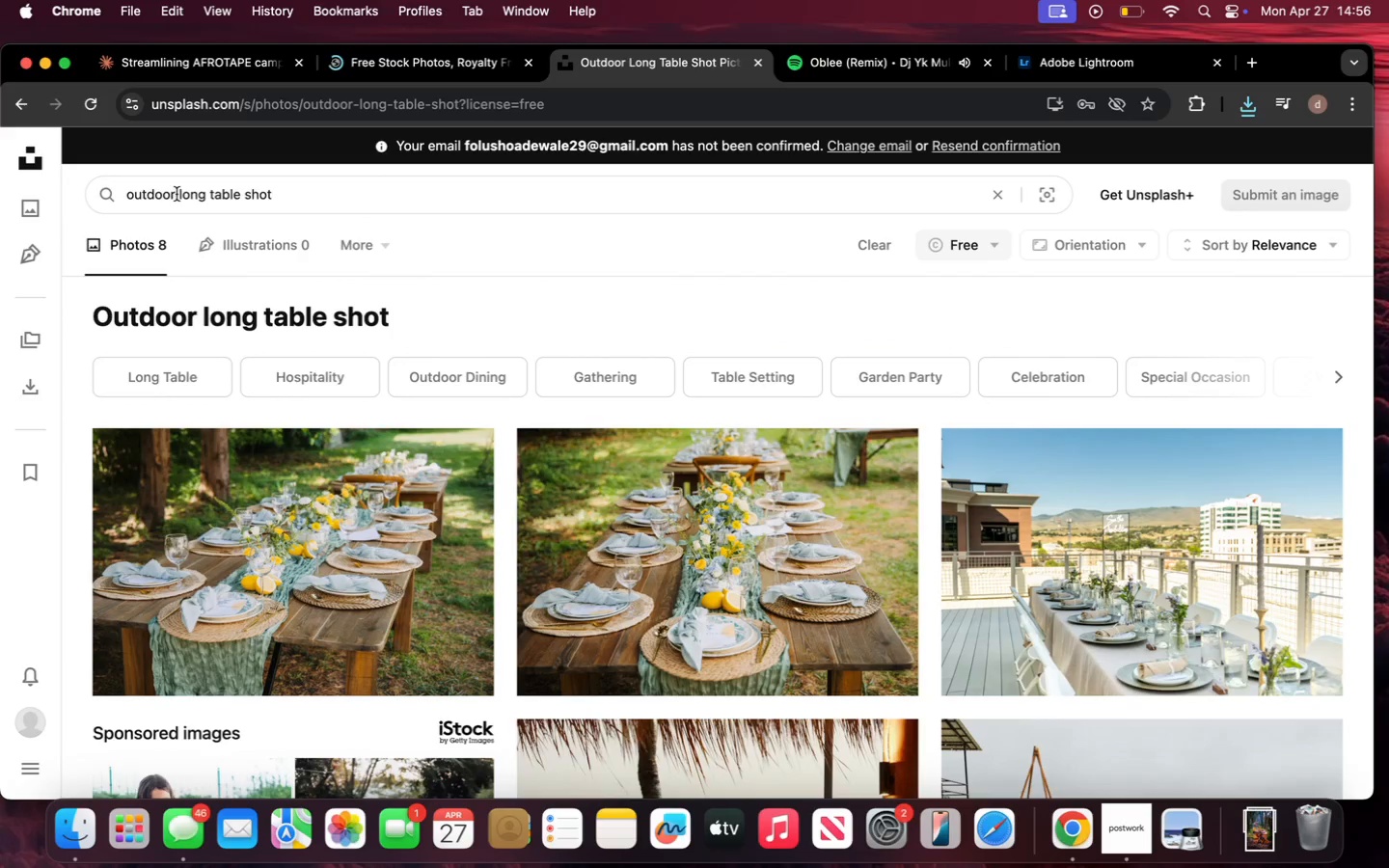 
left_click([177, 194])
 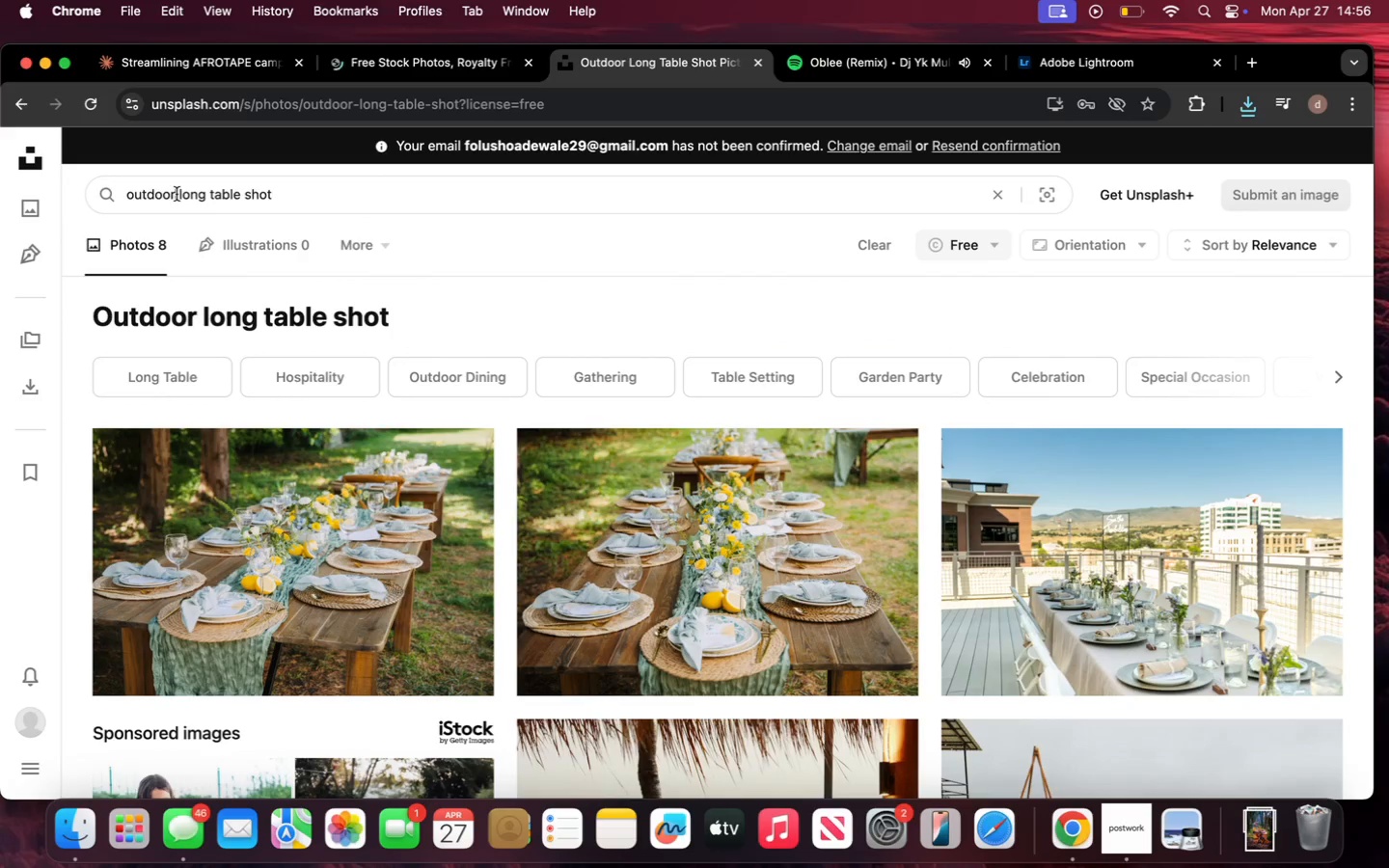 
type( rural)
 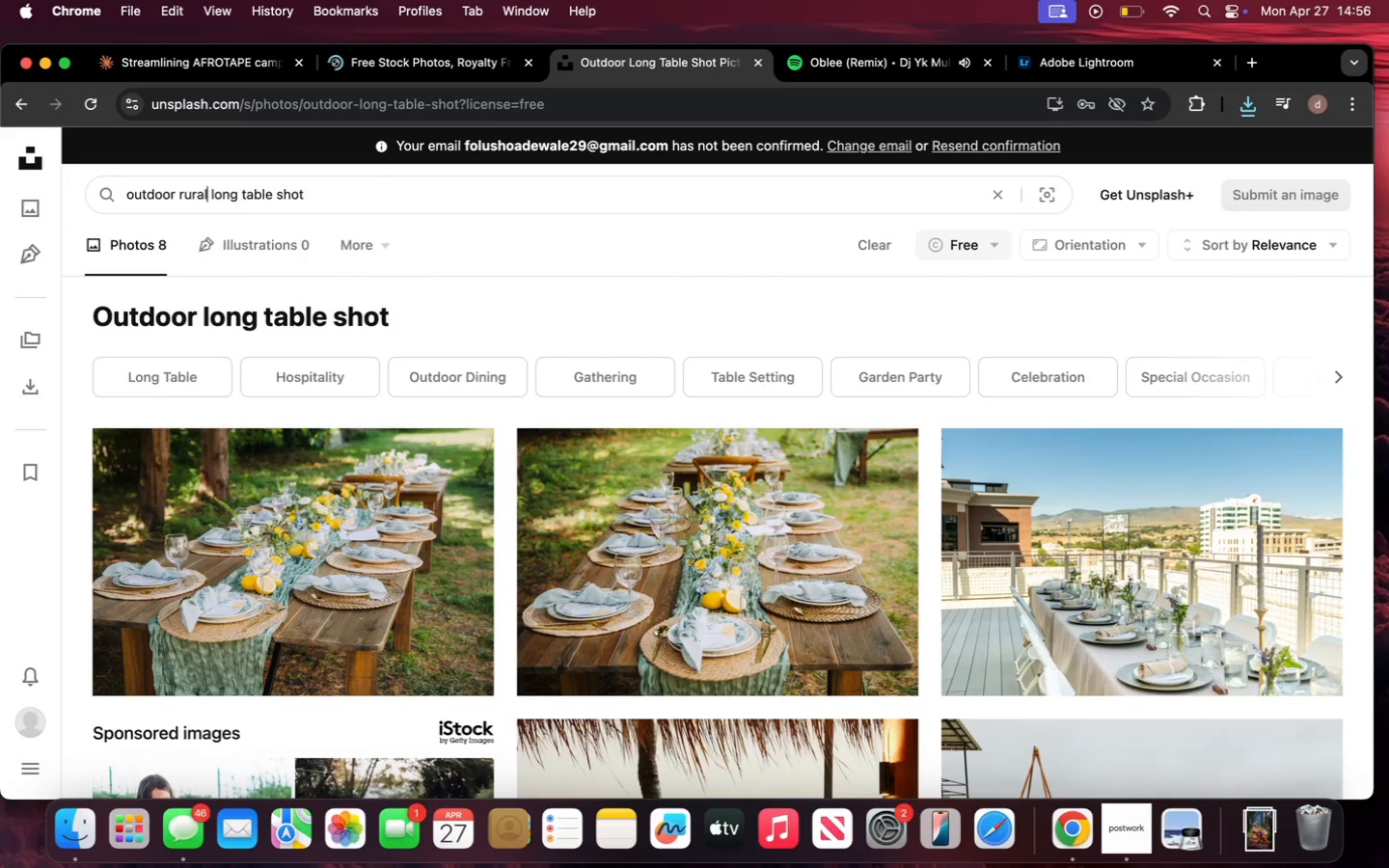 
key(Enter)
 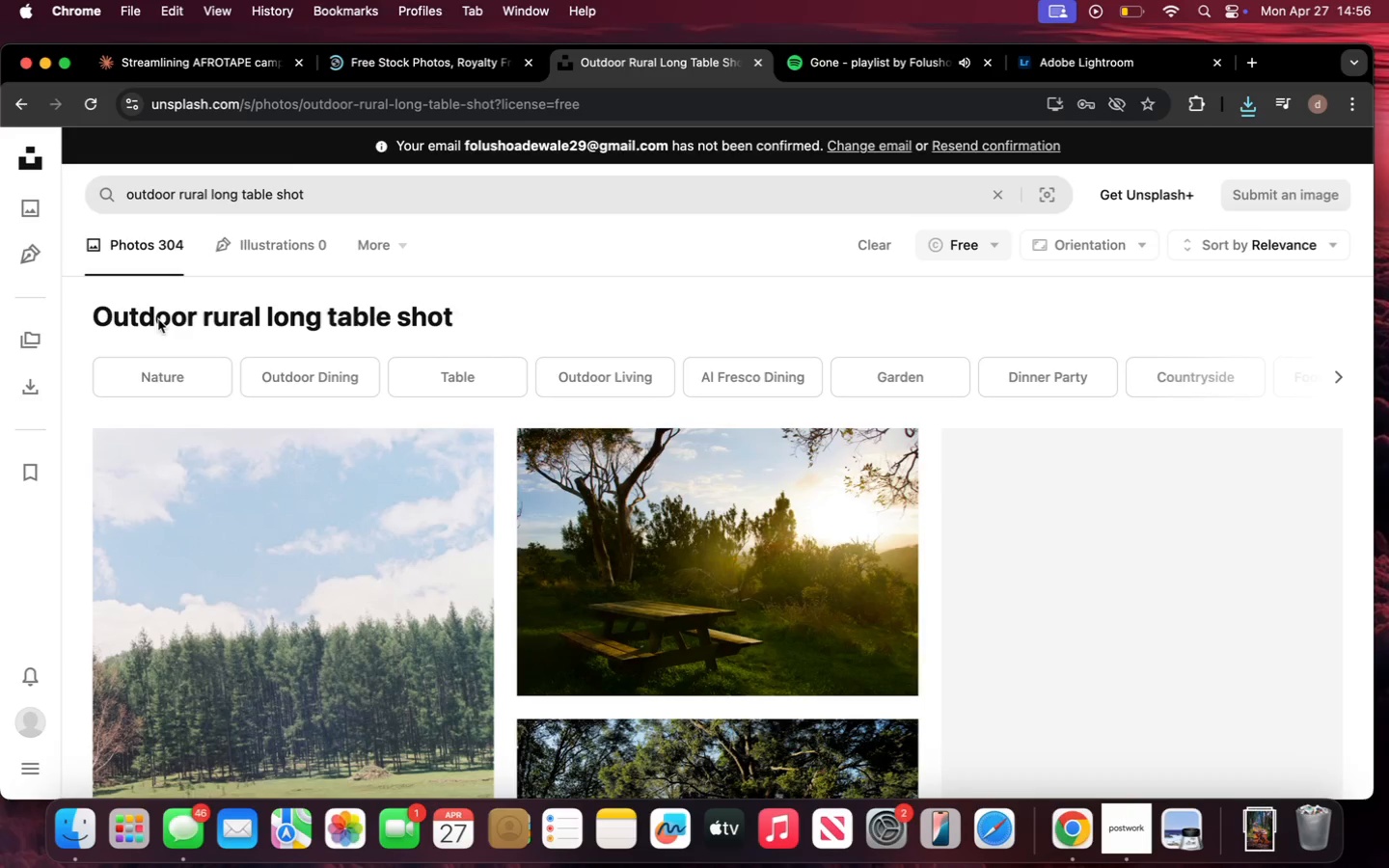 
scroll: coordinate [592, 520], scroll_direction: down, amount: 93.0
 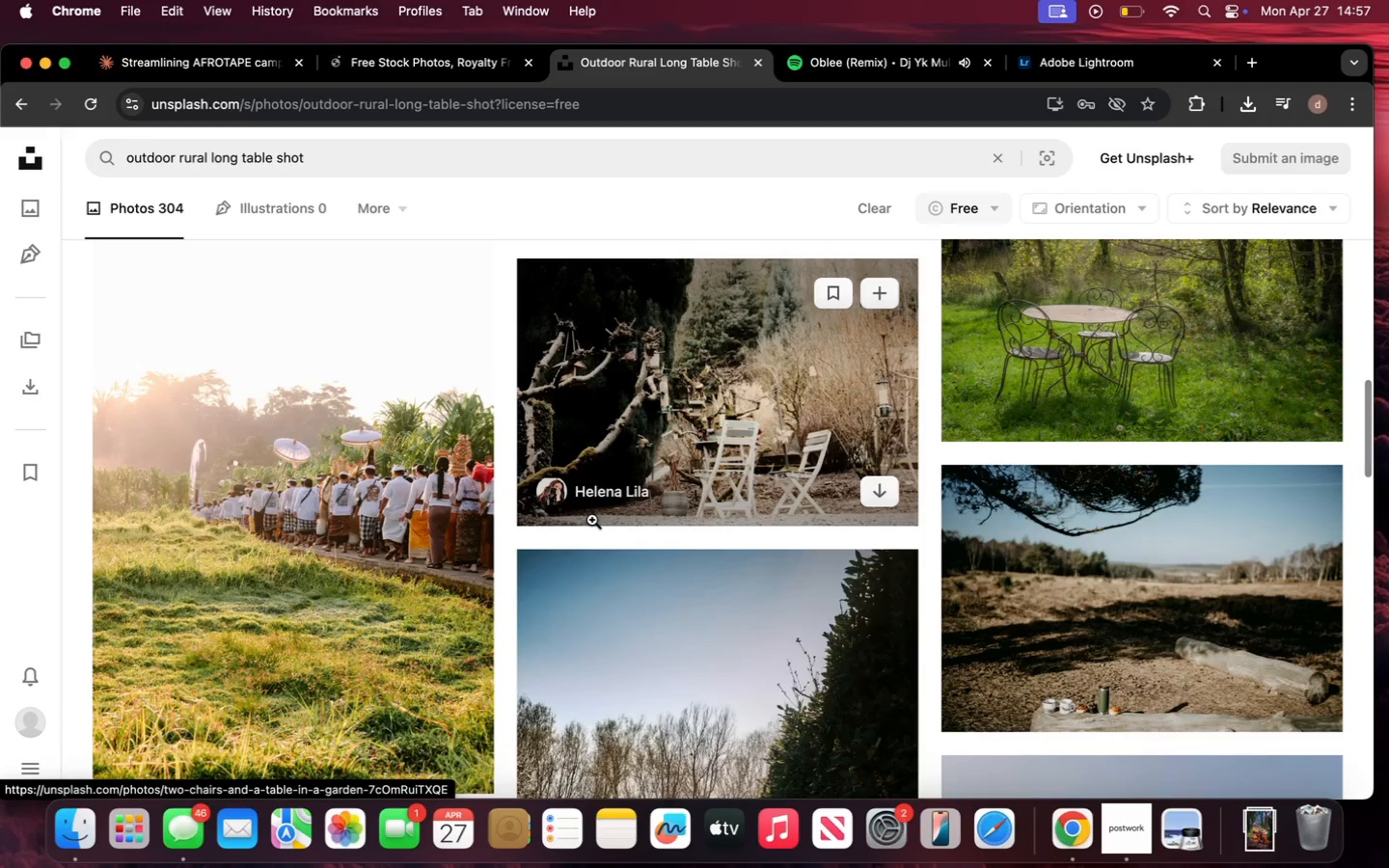 
scroll: coordinate [592, 520], scroll_direction: up, amount: 306.0
 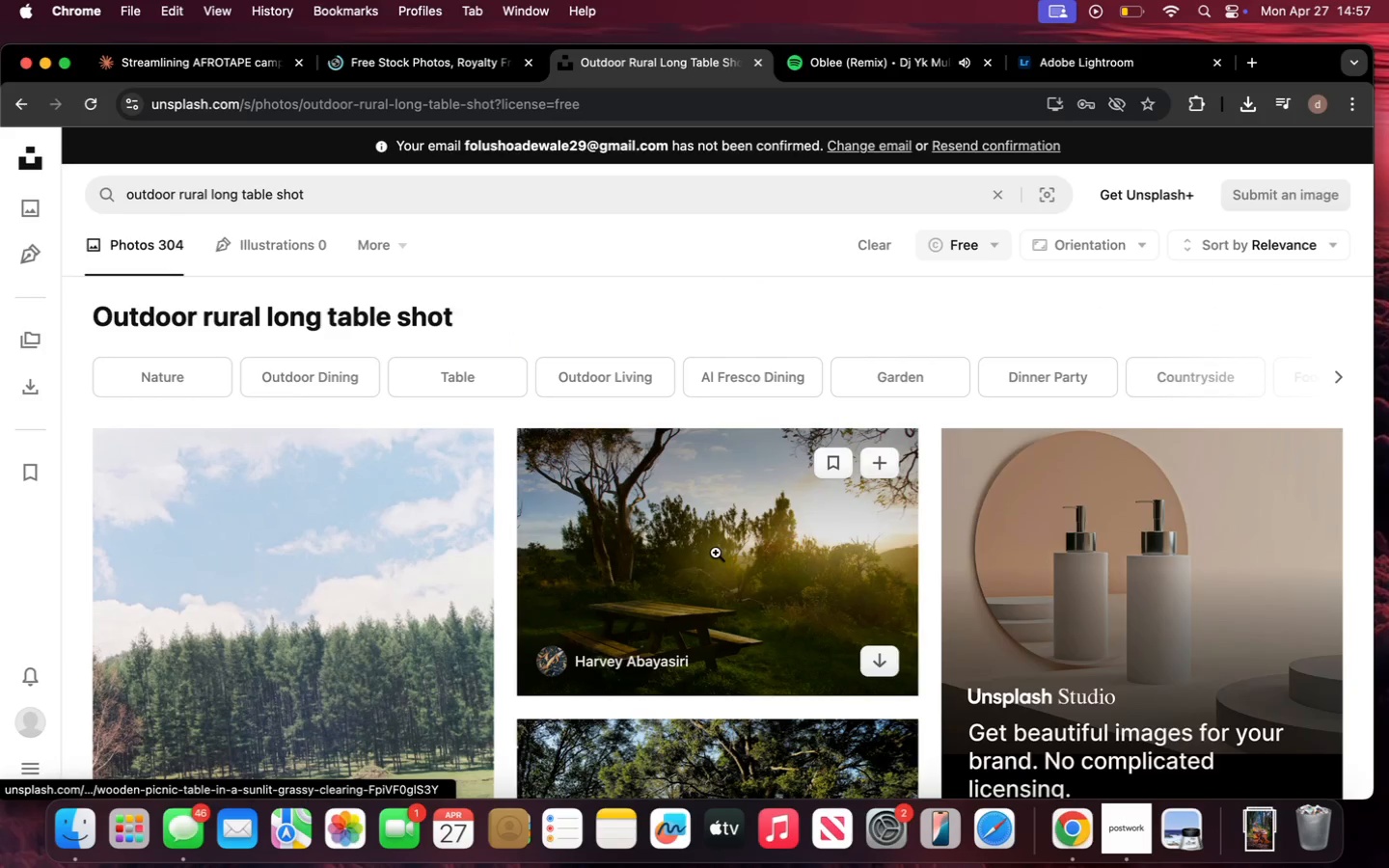 
left_click([716, 553])
 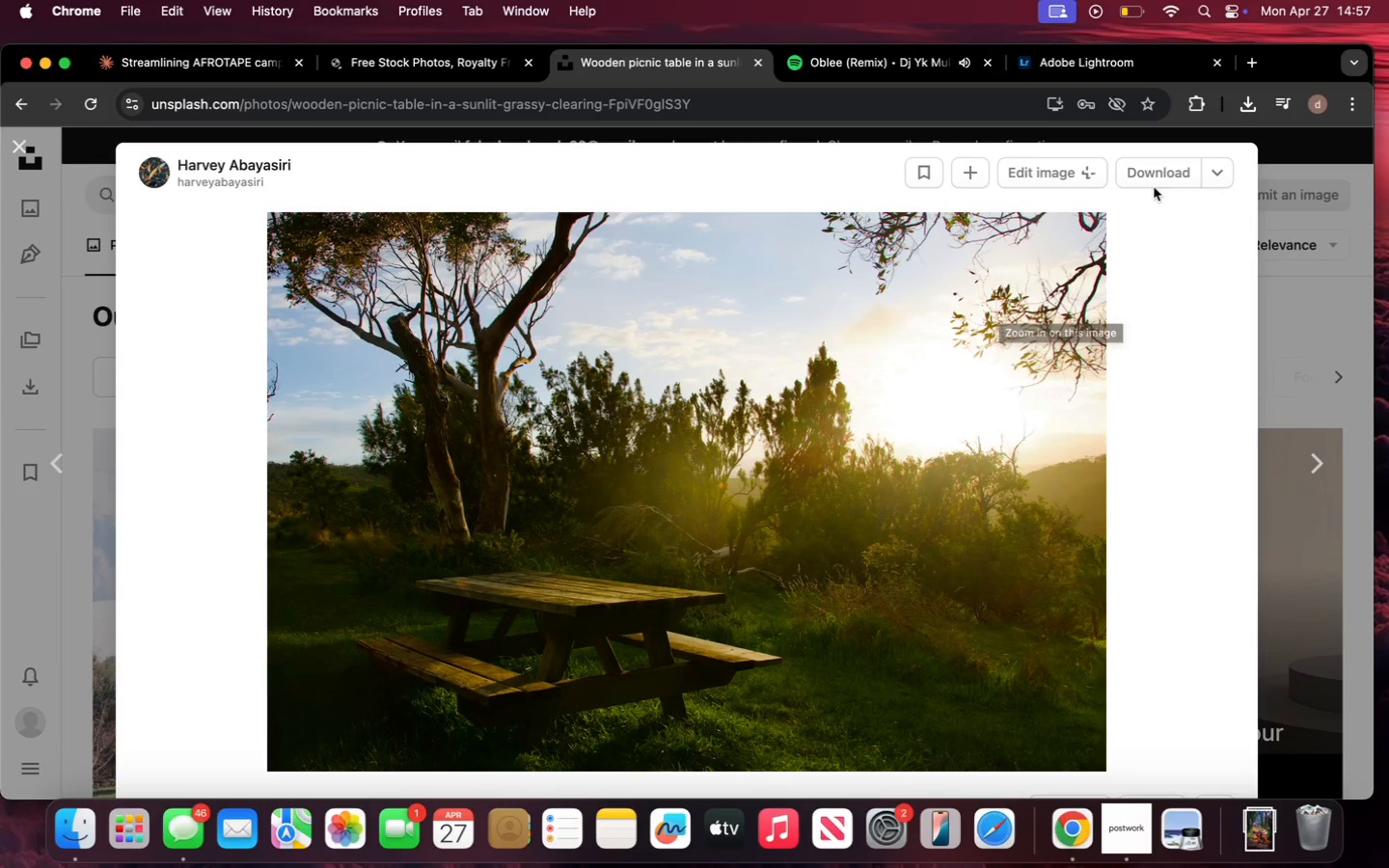 
left_click([1216, 176])
 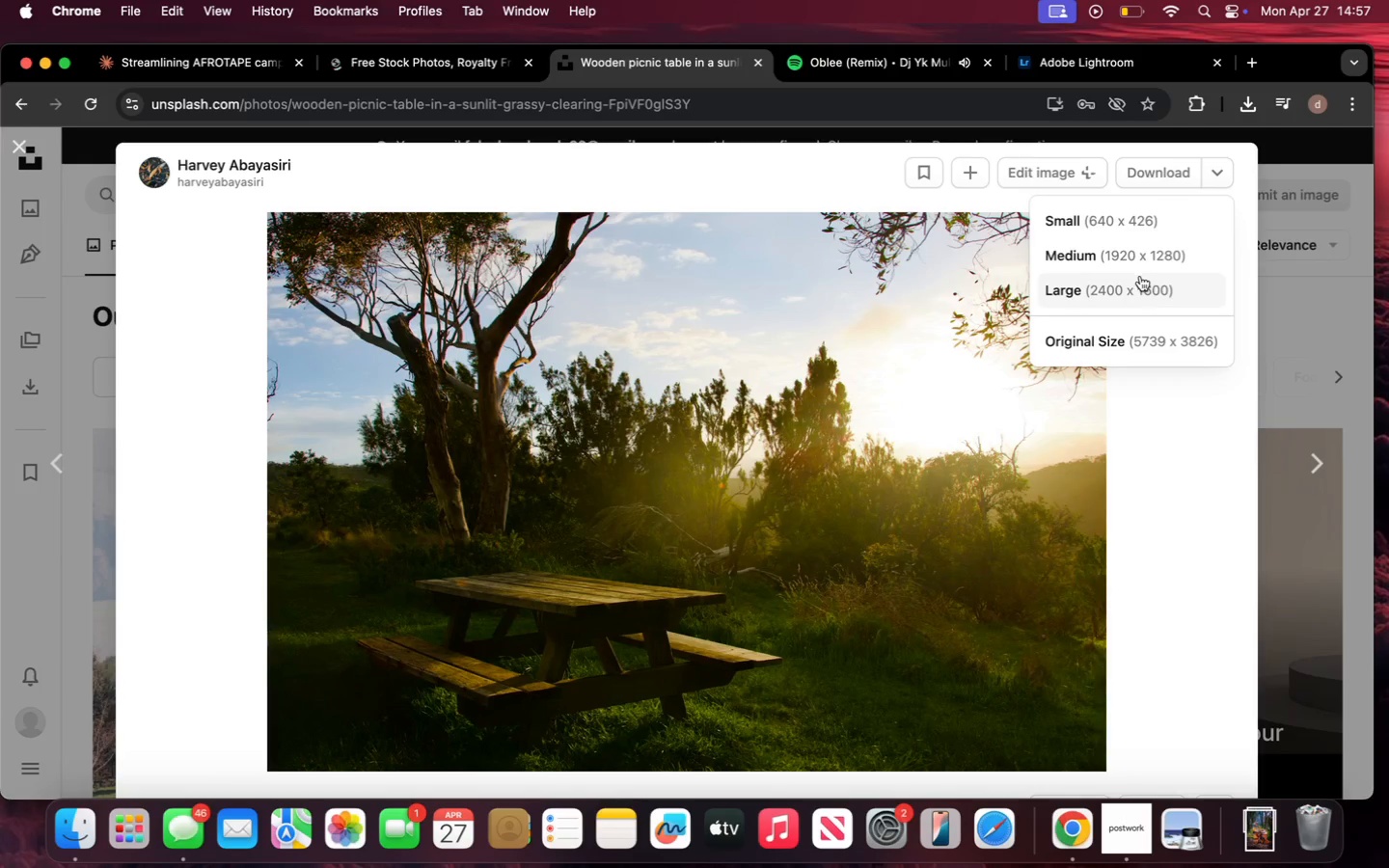 
left_click([1138, 284])
 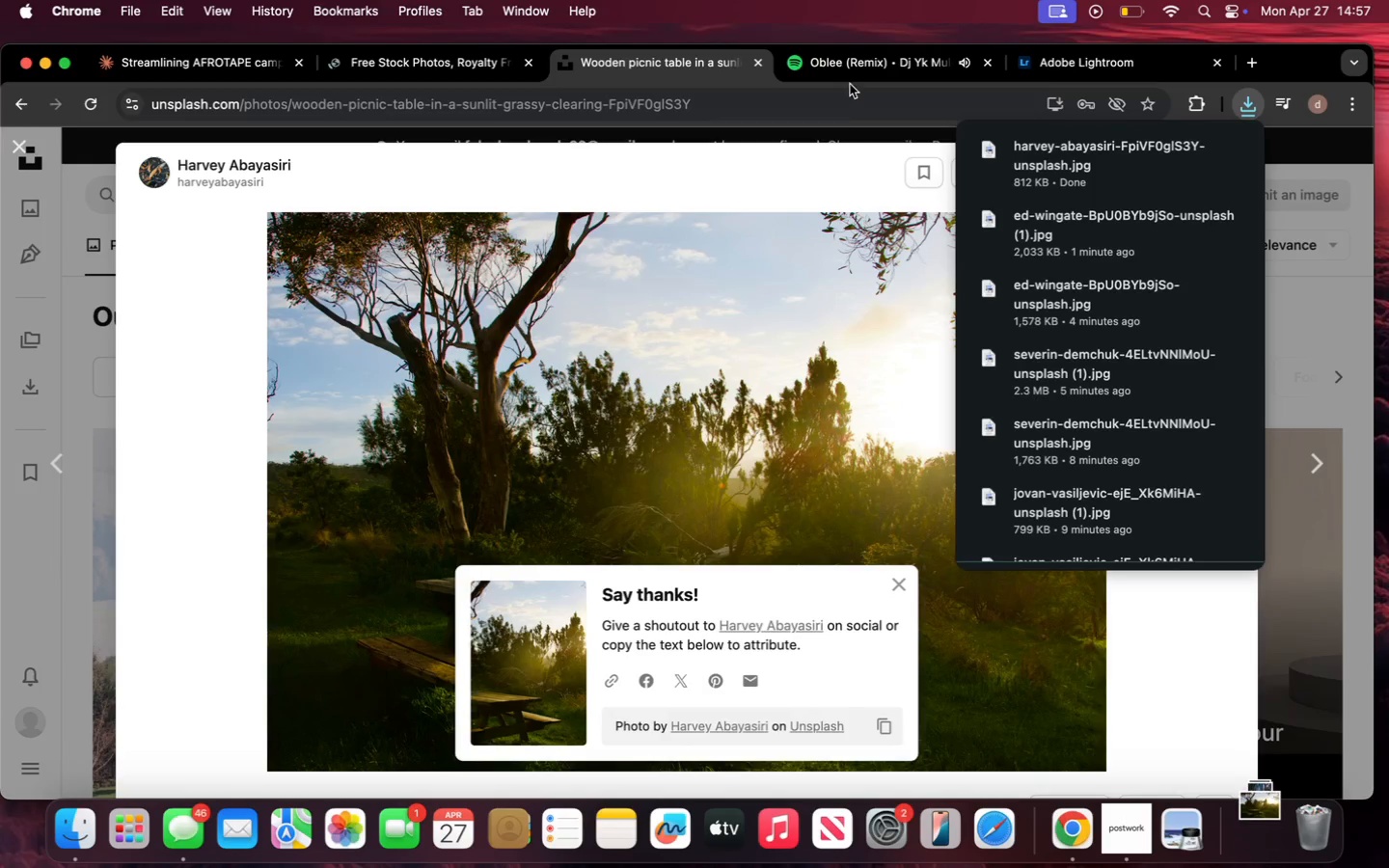 
wait(5.23)
 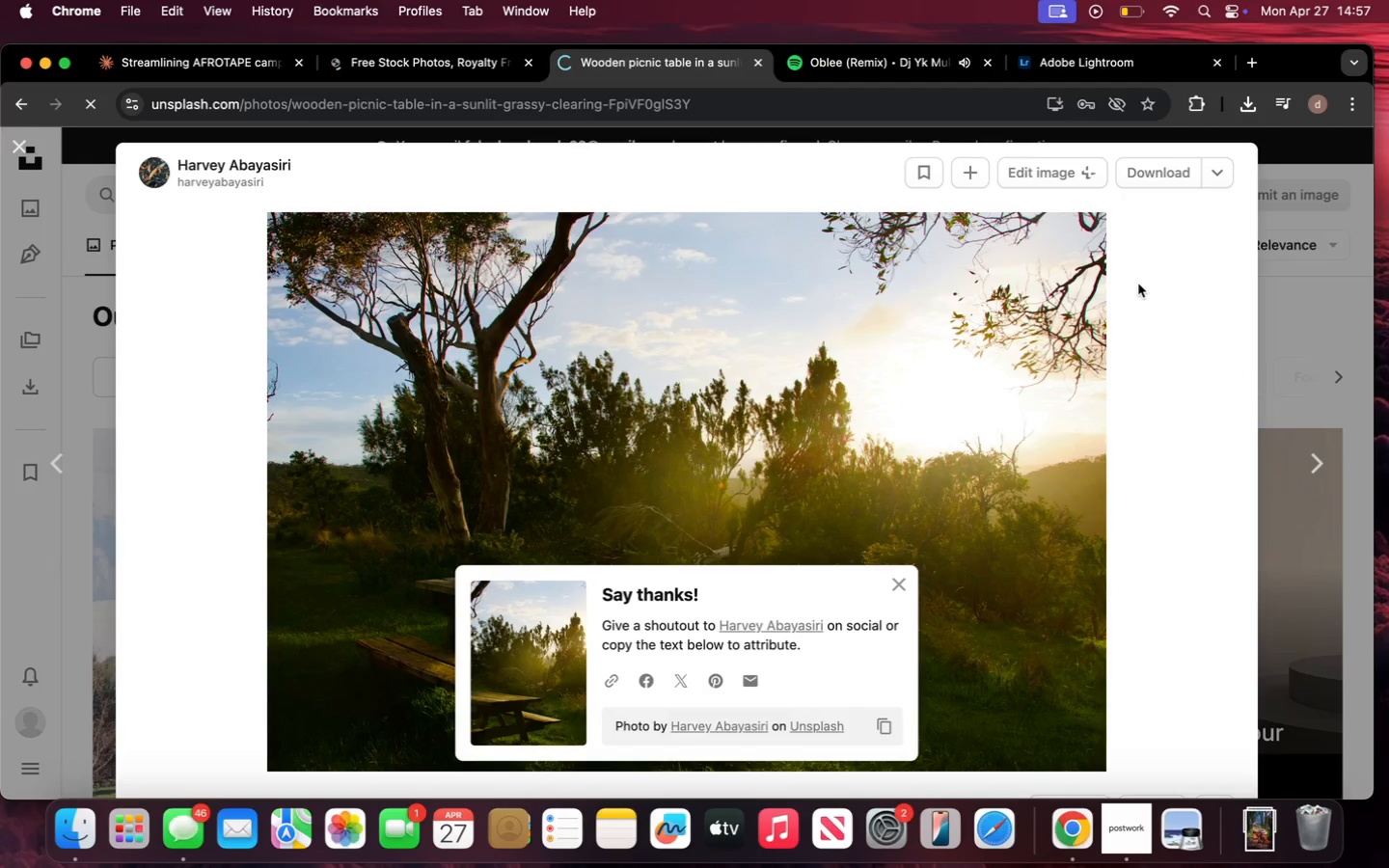 
left_click([848, 68])
 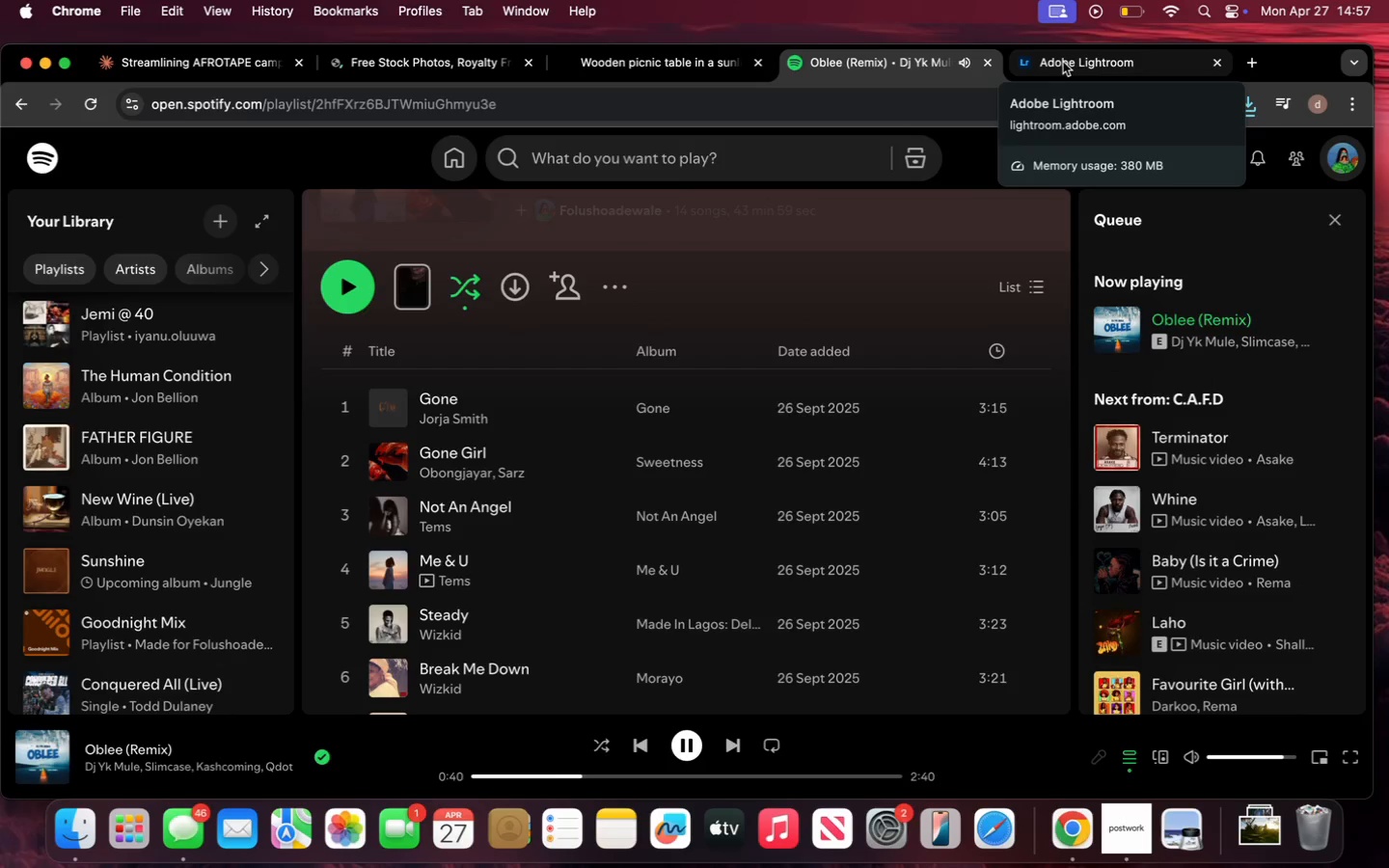 
wait(6.71)
 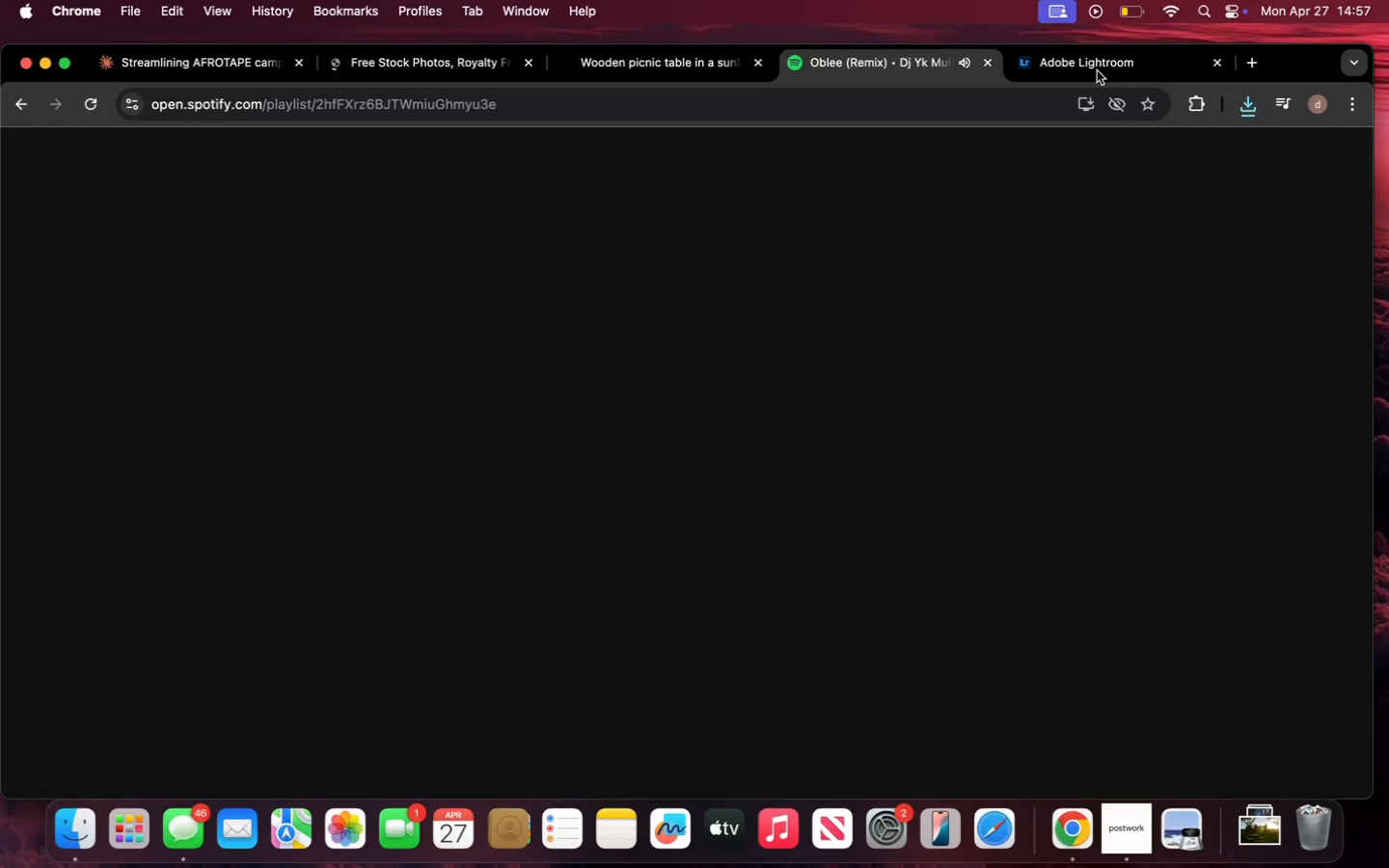 
left_click([1063, 62])
 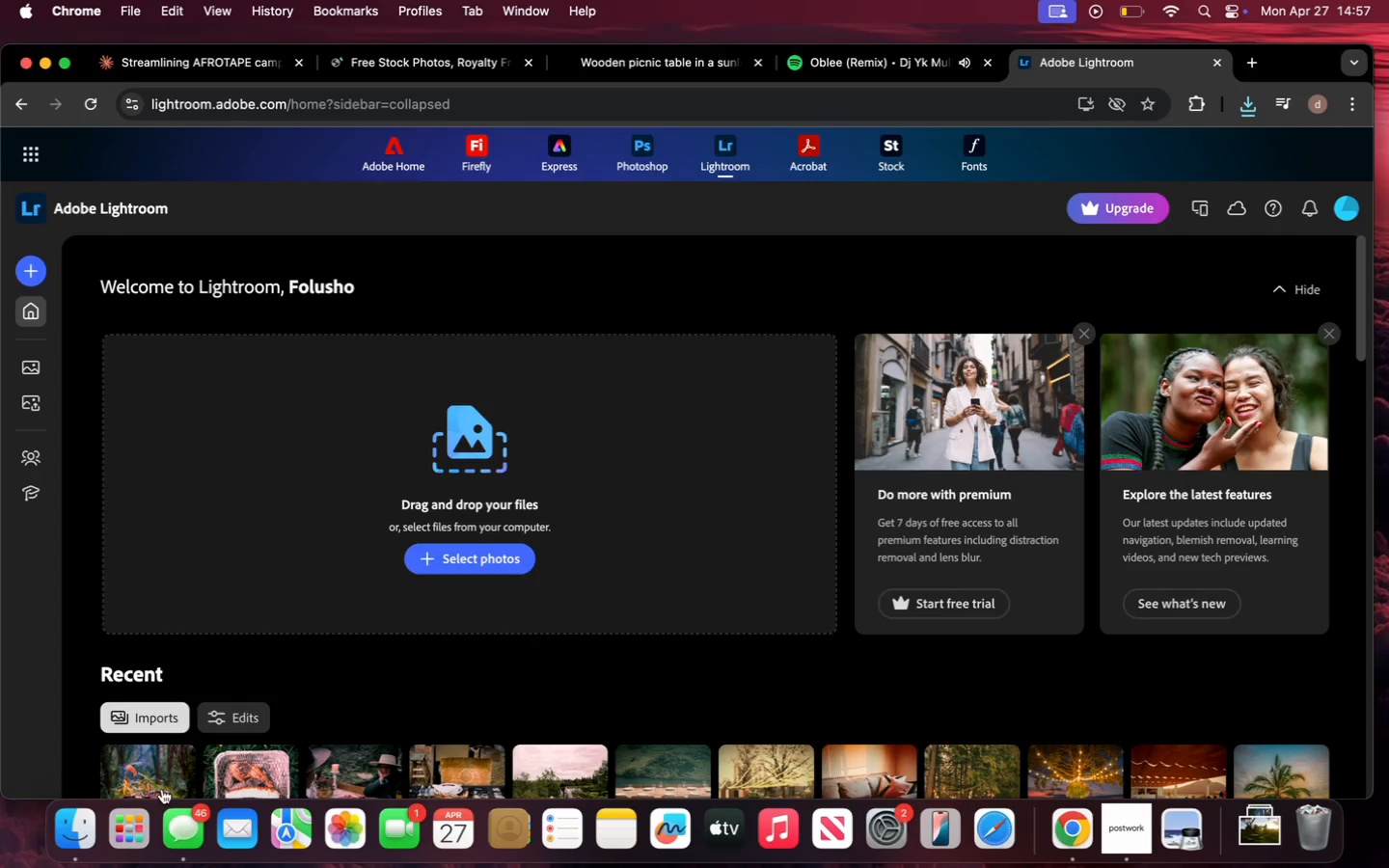 
left_click([74, 838])
 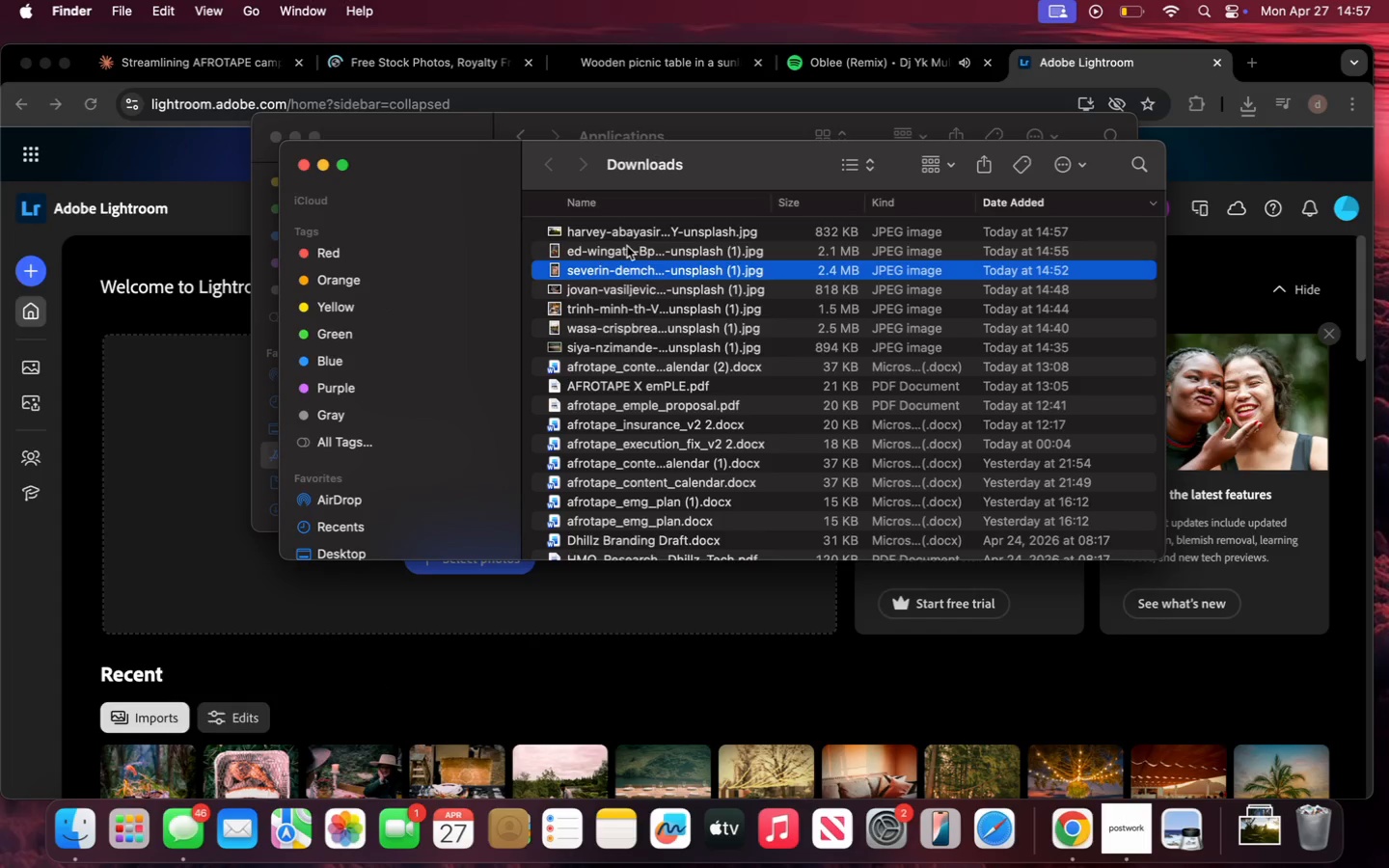 
left_click([622, 232])
 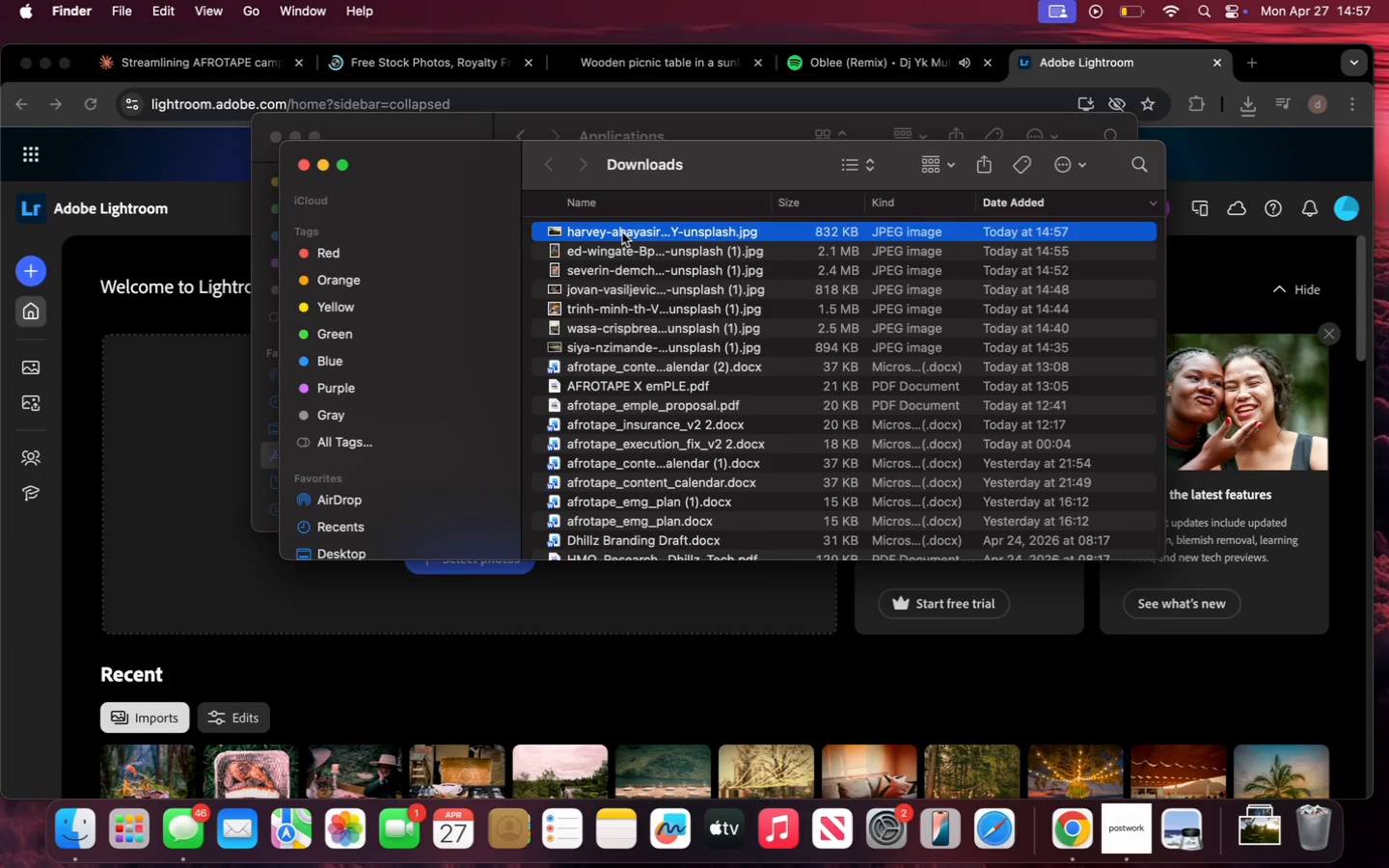 
left_click_drag(start_coordinate=[622, 232], to_coordinate=[201, 392])
 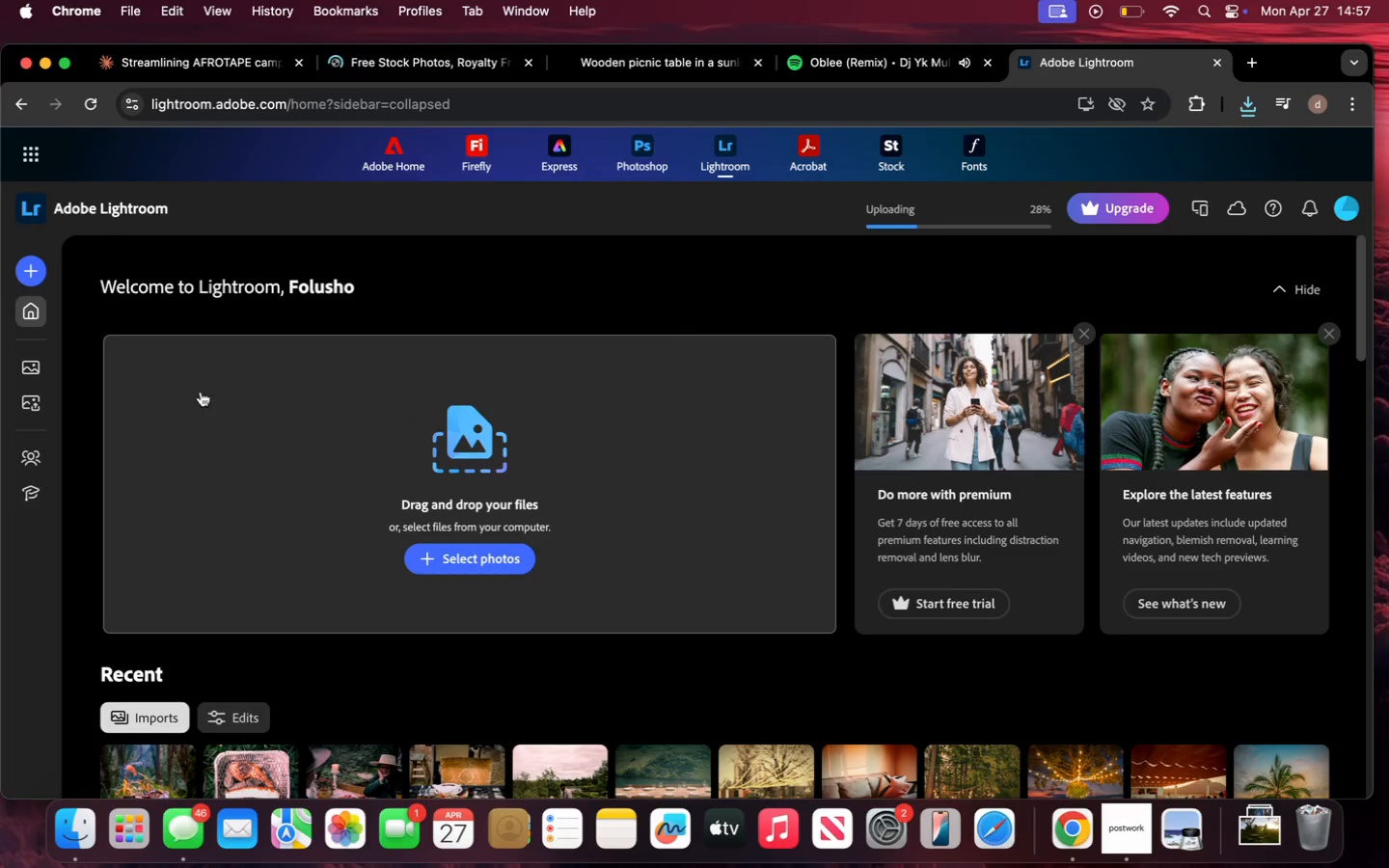 
wait(9.18)
 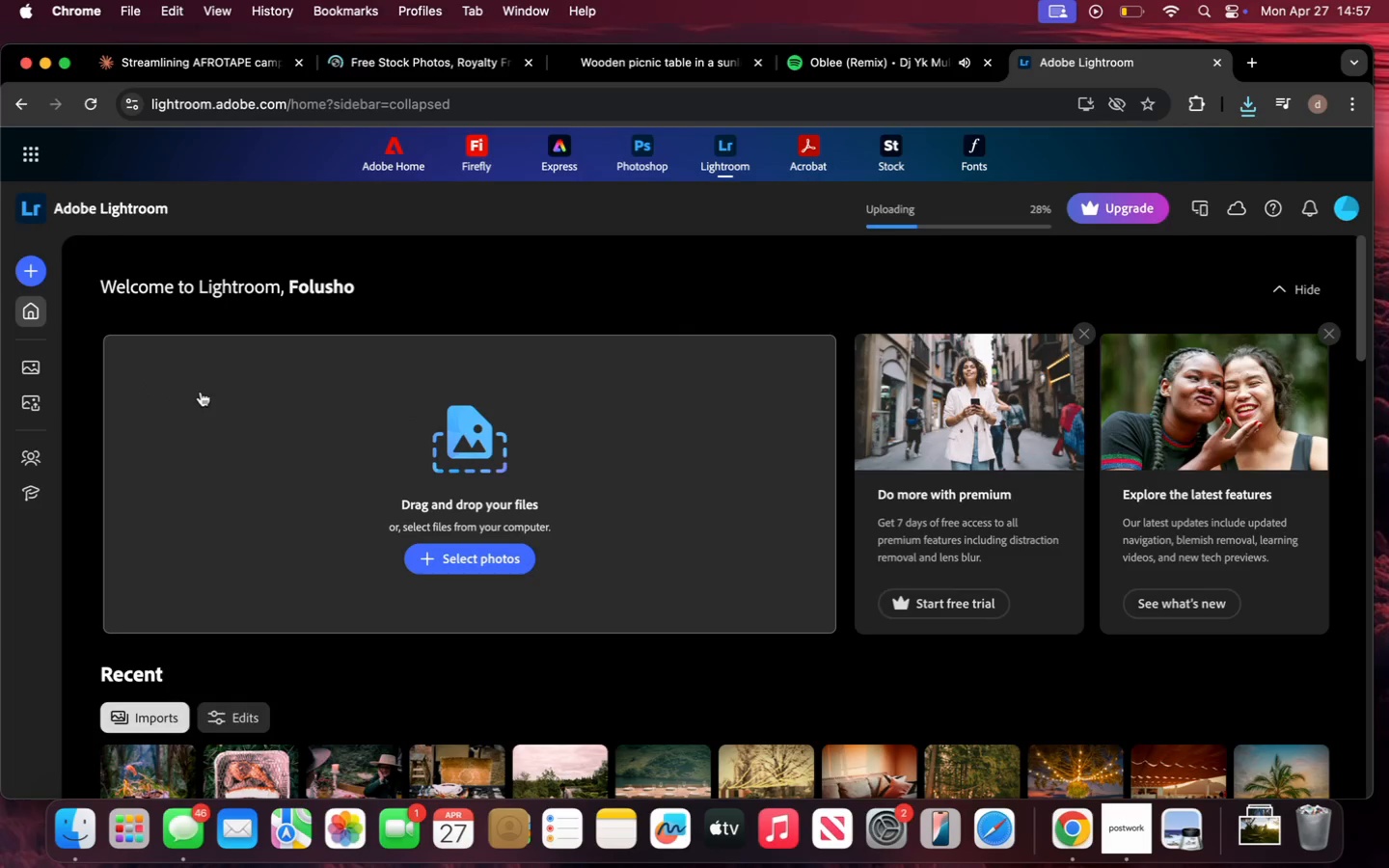 
left_click([1086, 331])
 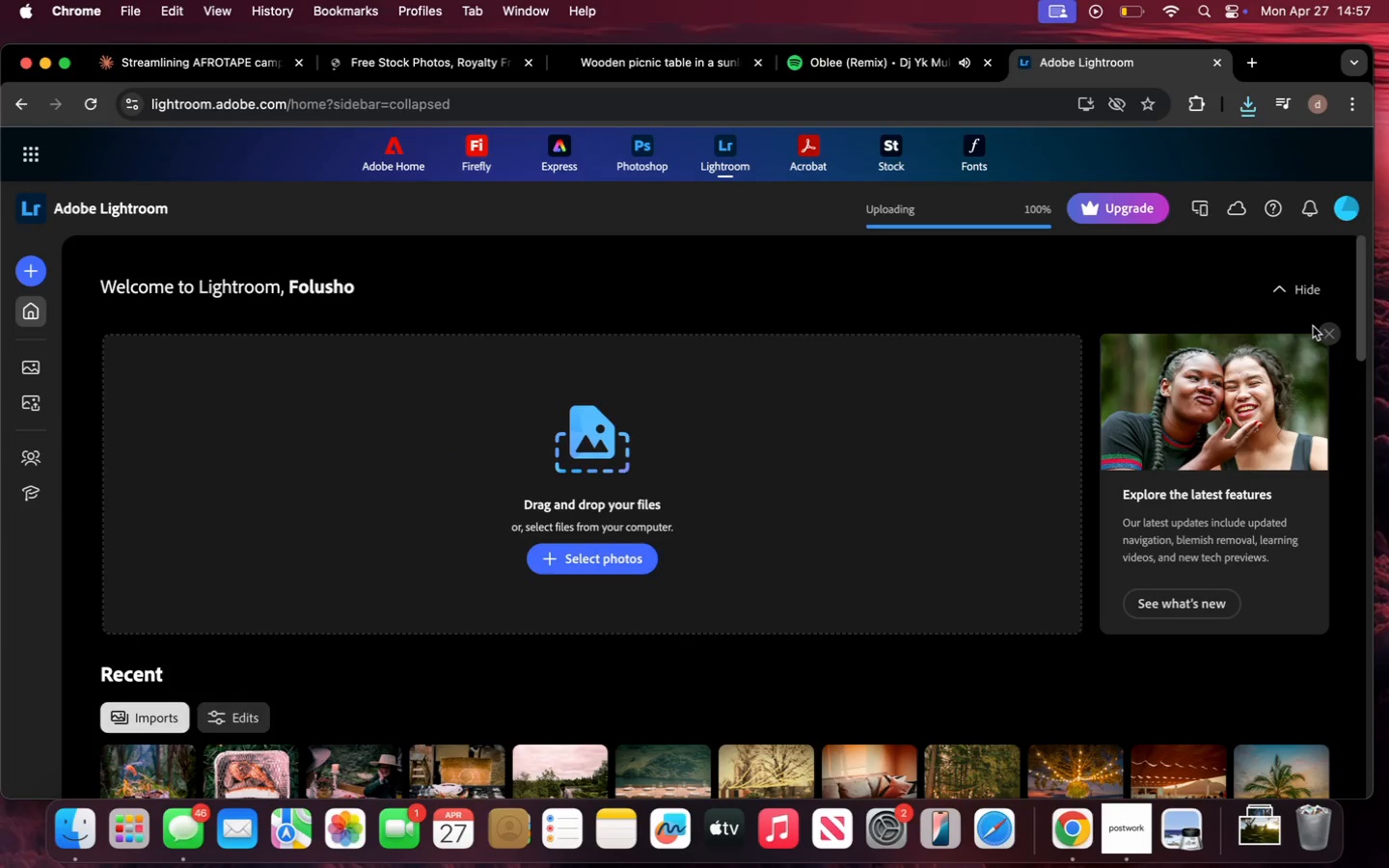 
left_click([1328, 334])
 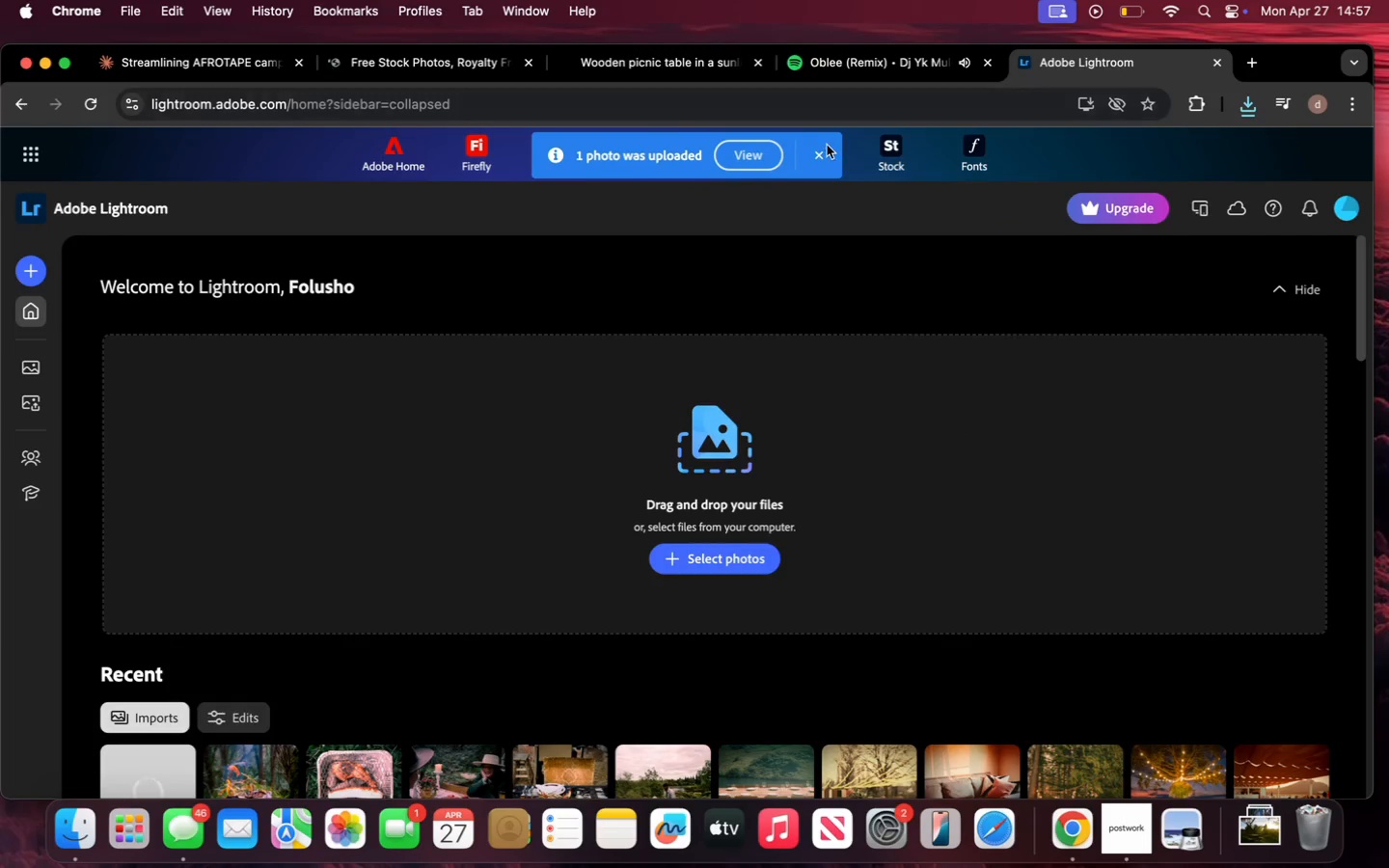 
left_click([820, 153])
 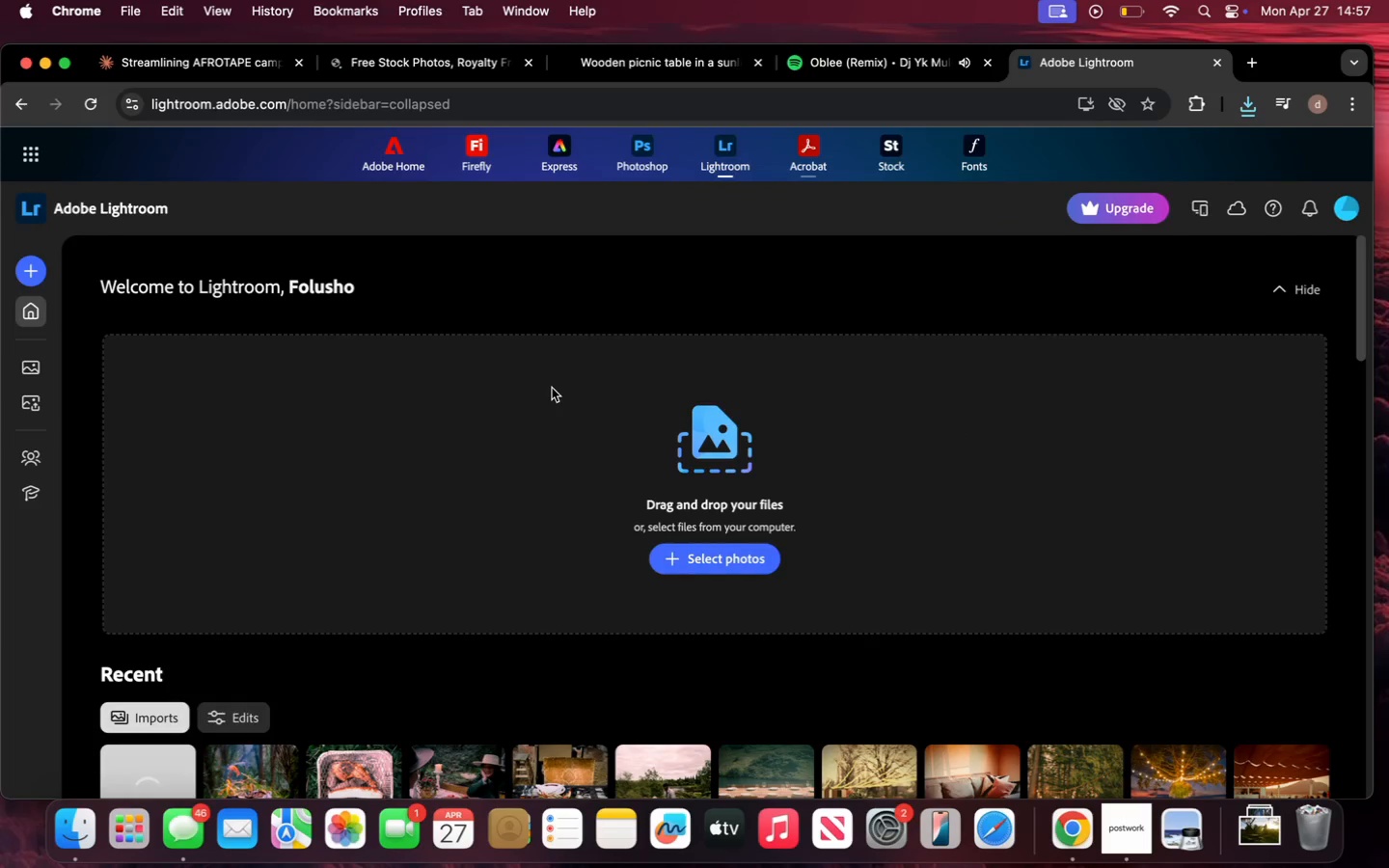 
scroll: coordinate [552, 388], scroll_direction: down, amount: 18.0
 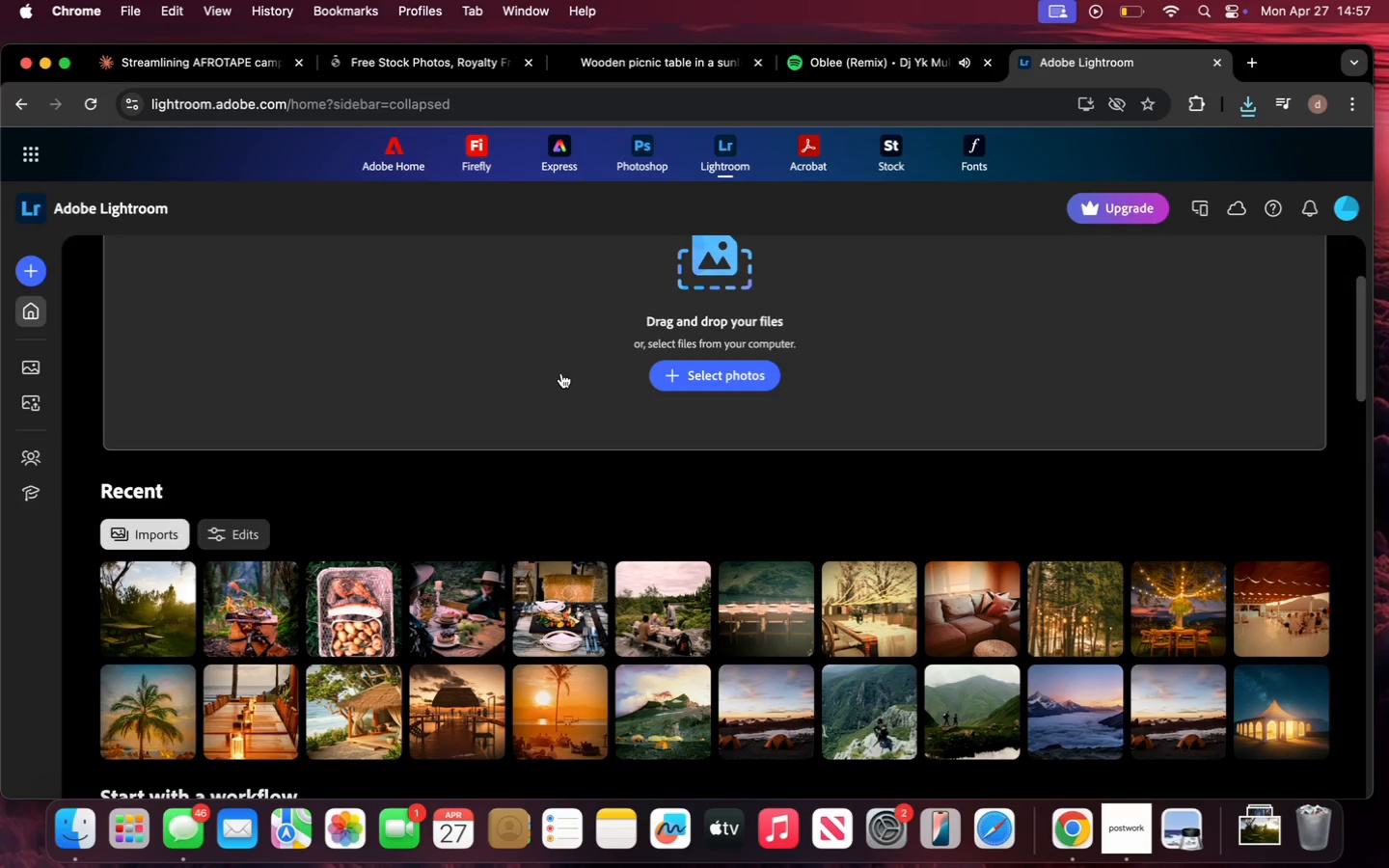 
wait(11.63)
 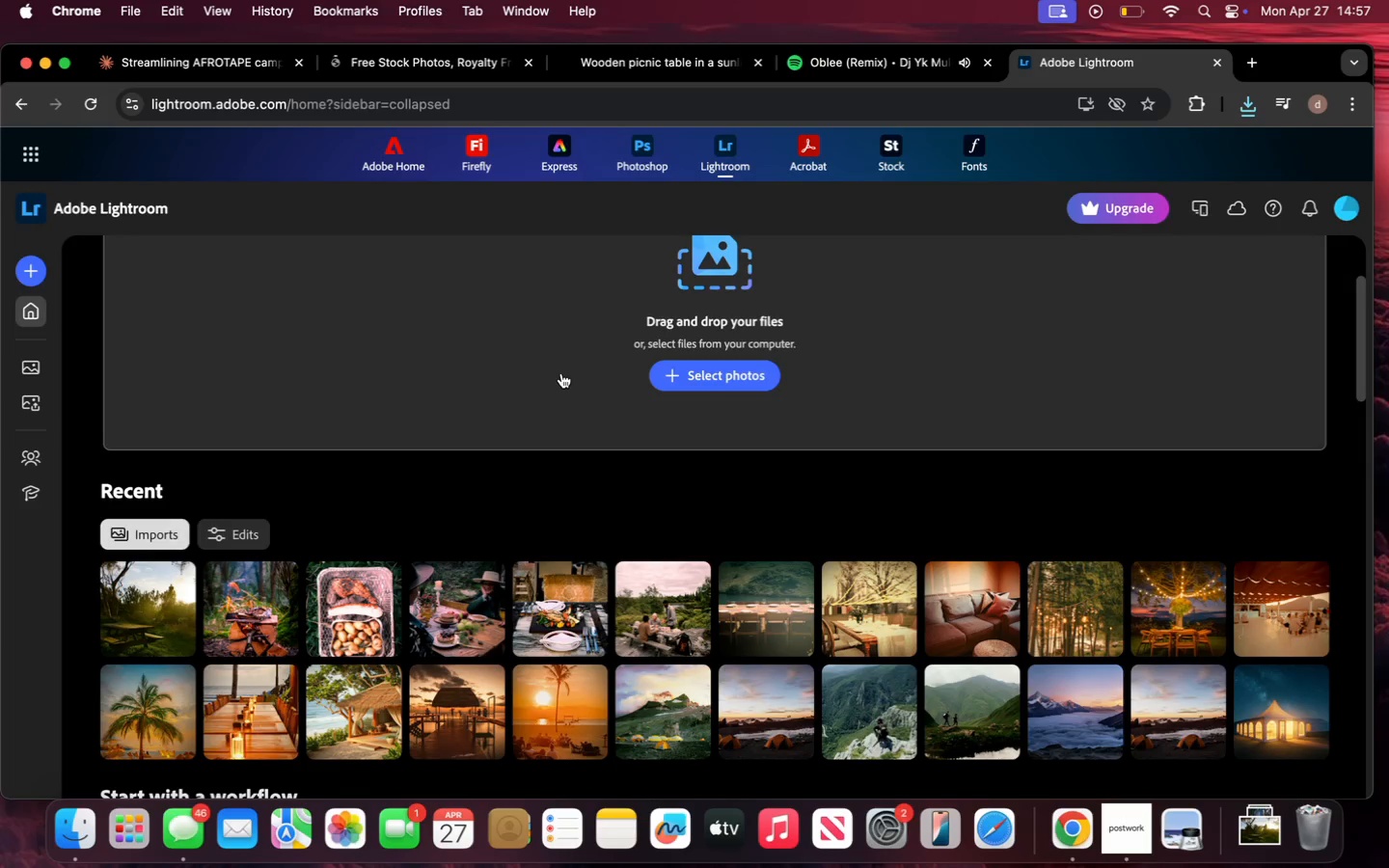 
left_click([169, 618])
 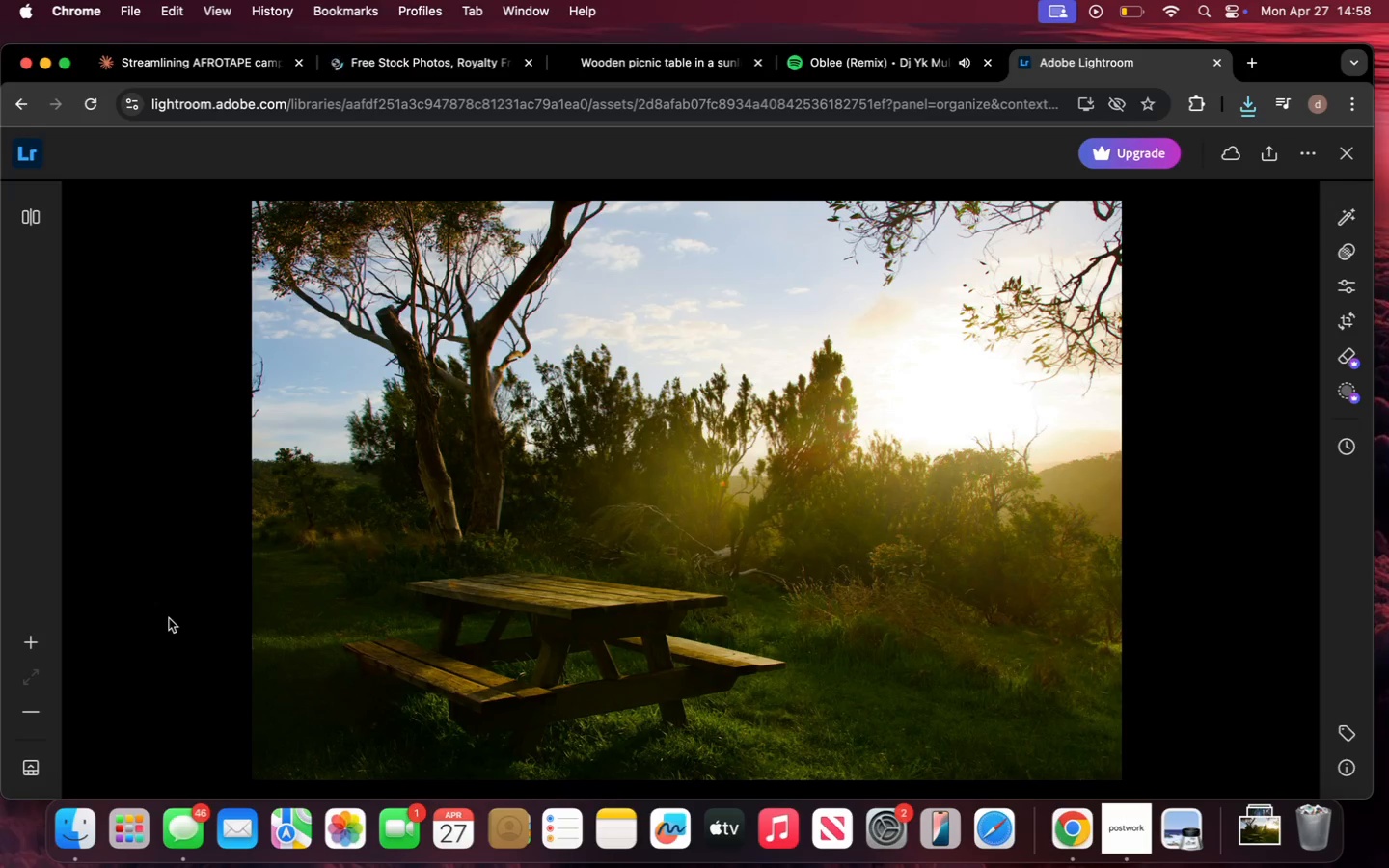 
wait(10.14)
 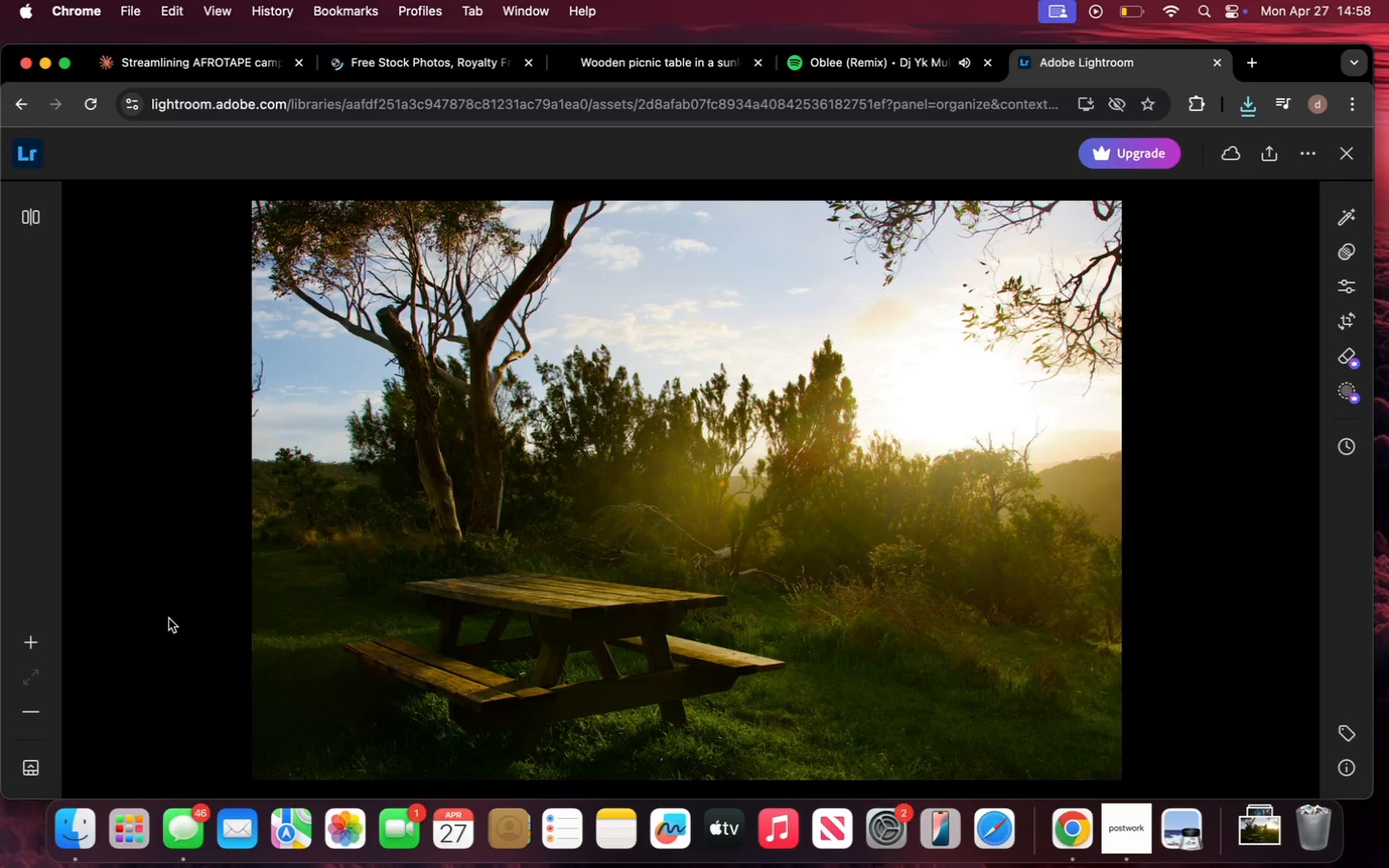 
left_click([1342, 285])
 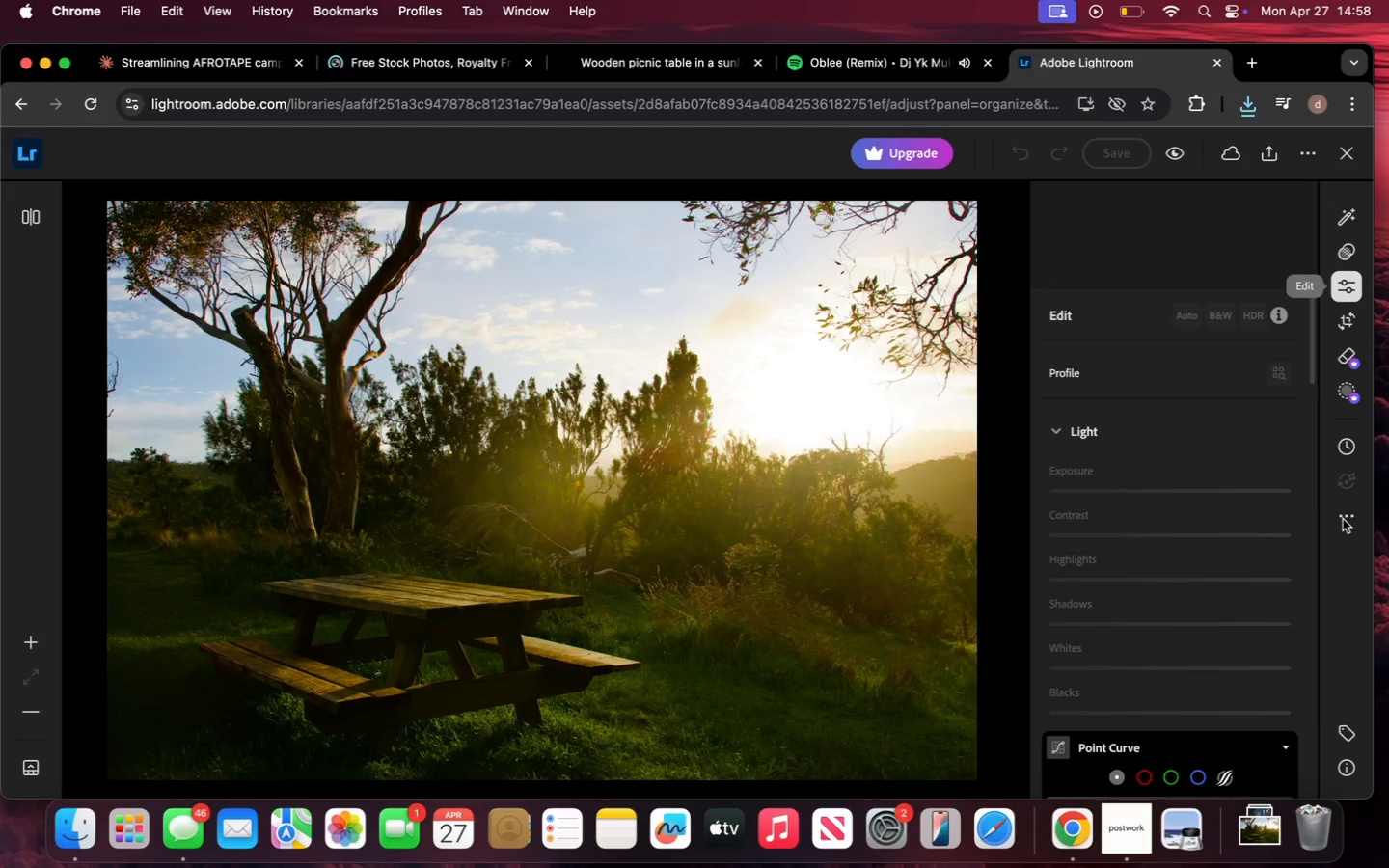 
left_click([1344, 520])
 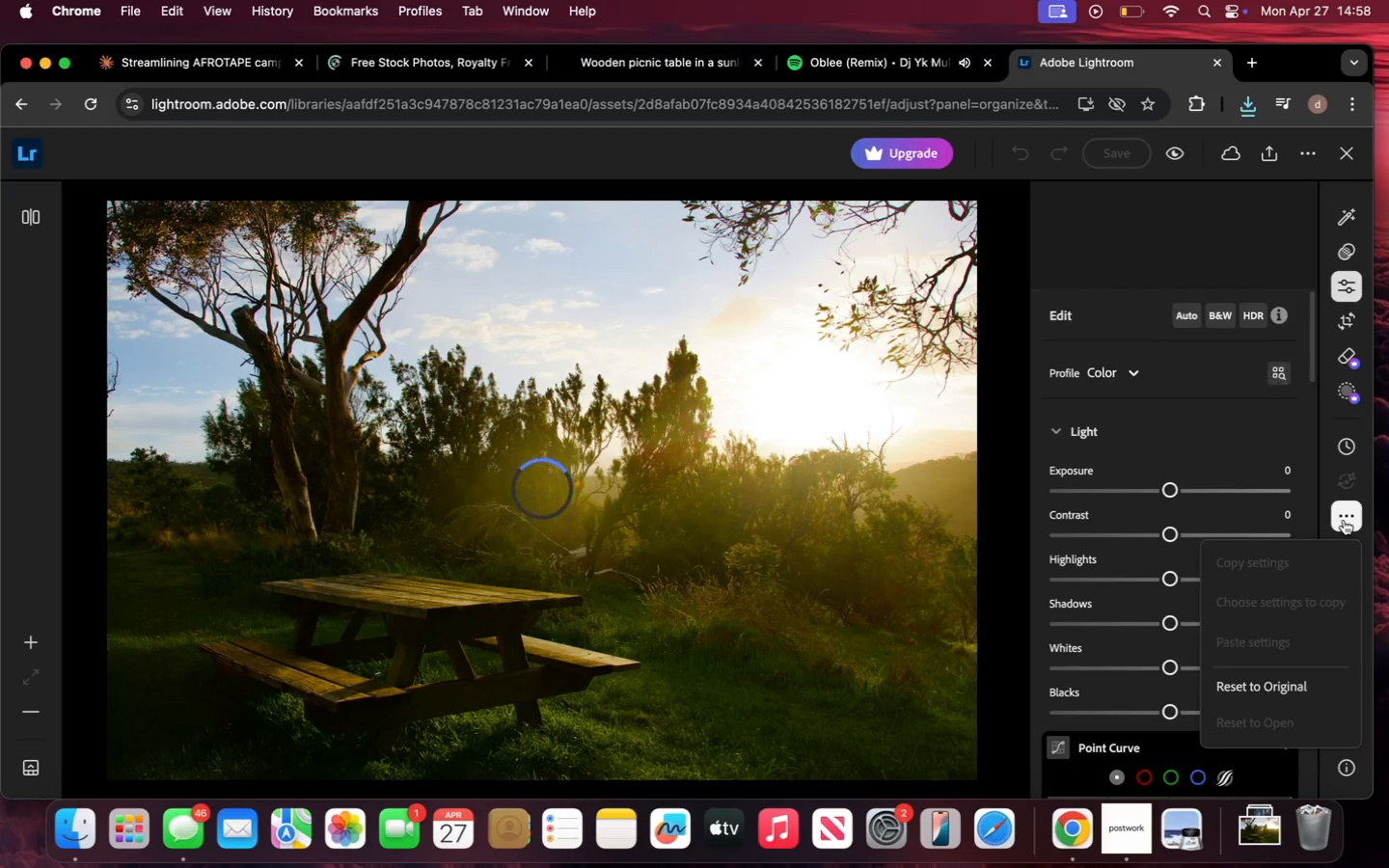 
left_click([1344, 520])
 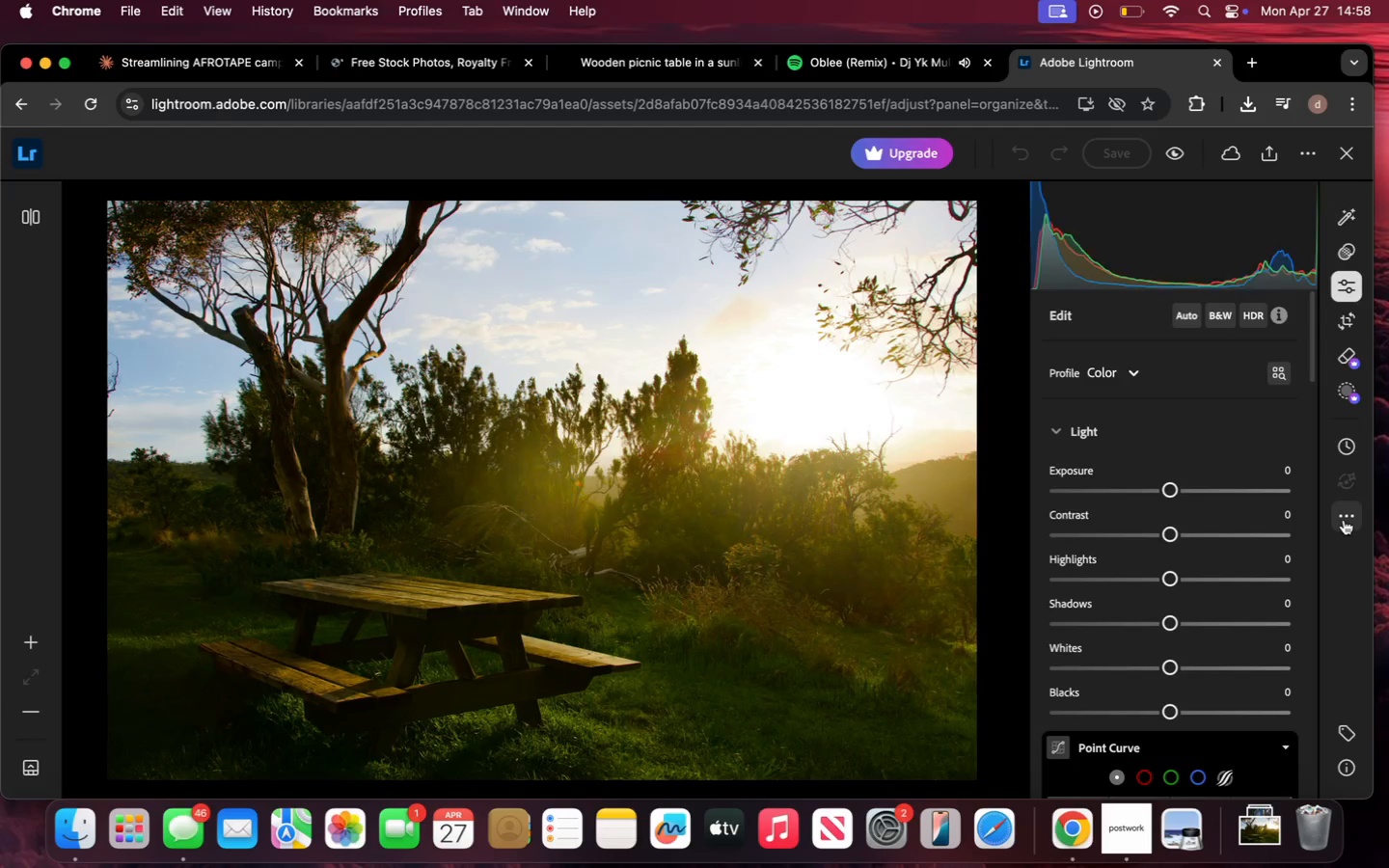 
left_click([1344, 520])
 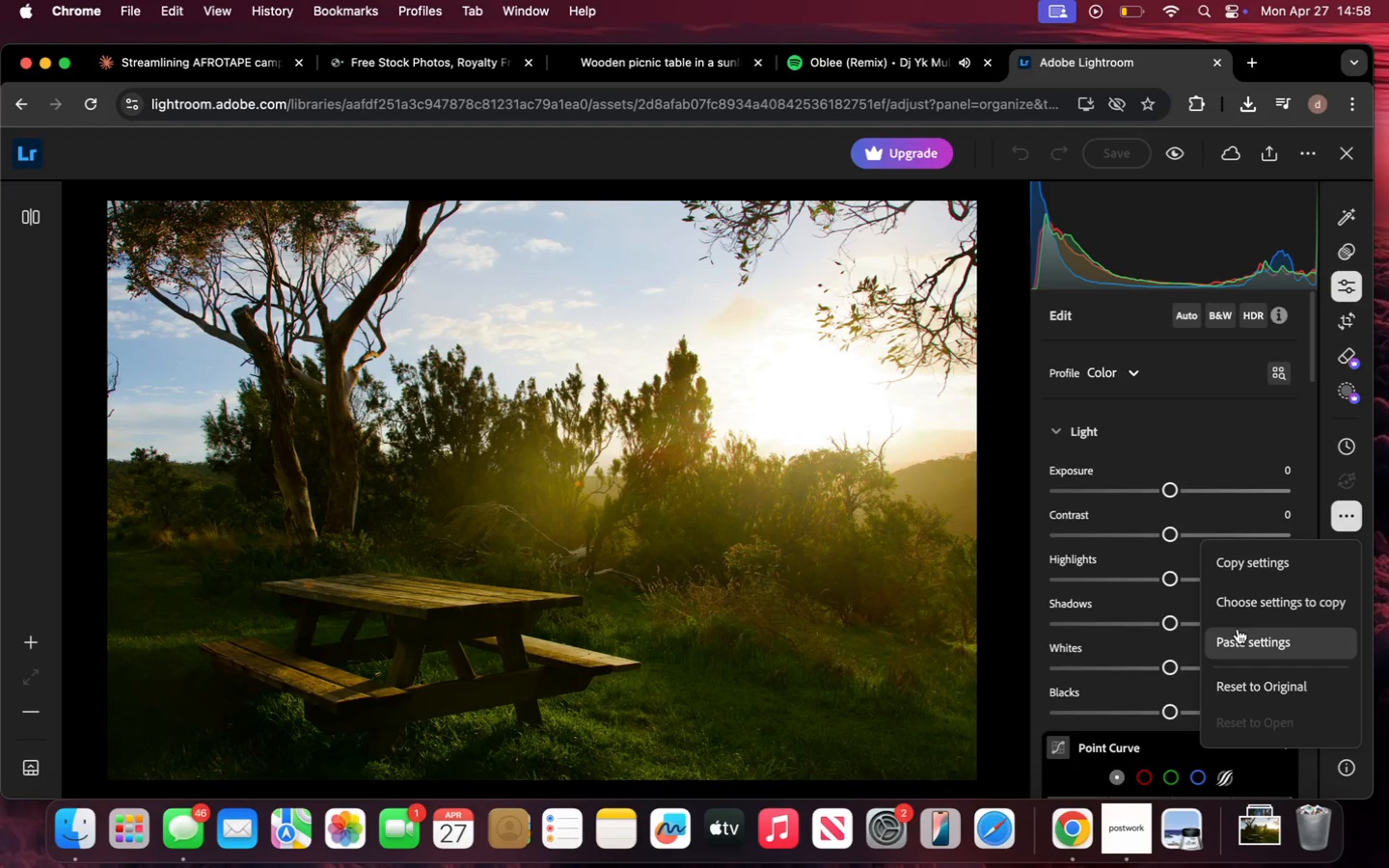 
left_click([1237, 630])
 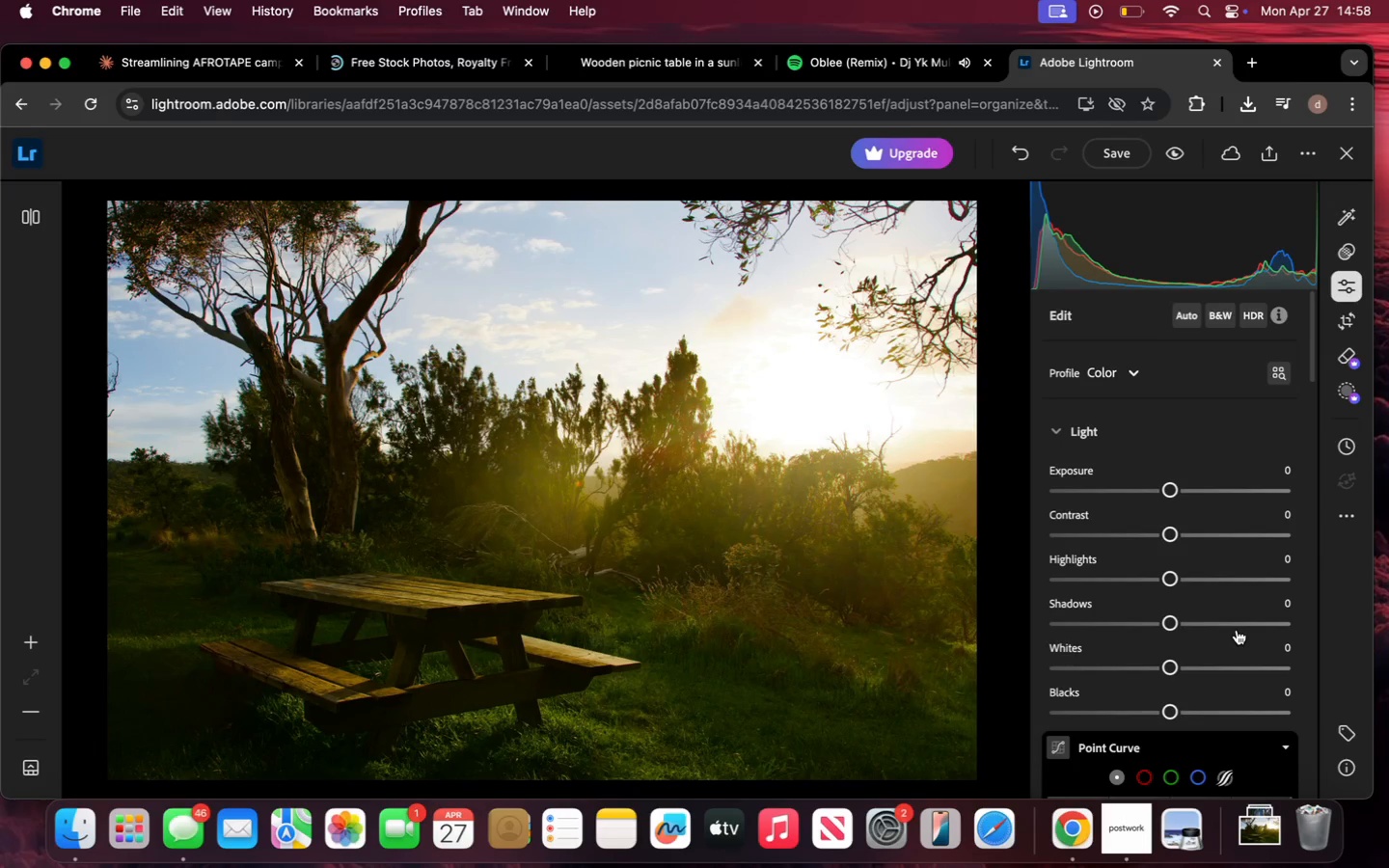 
wait(12.27)
 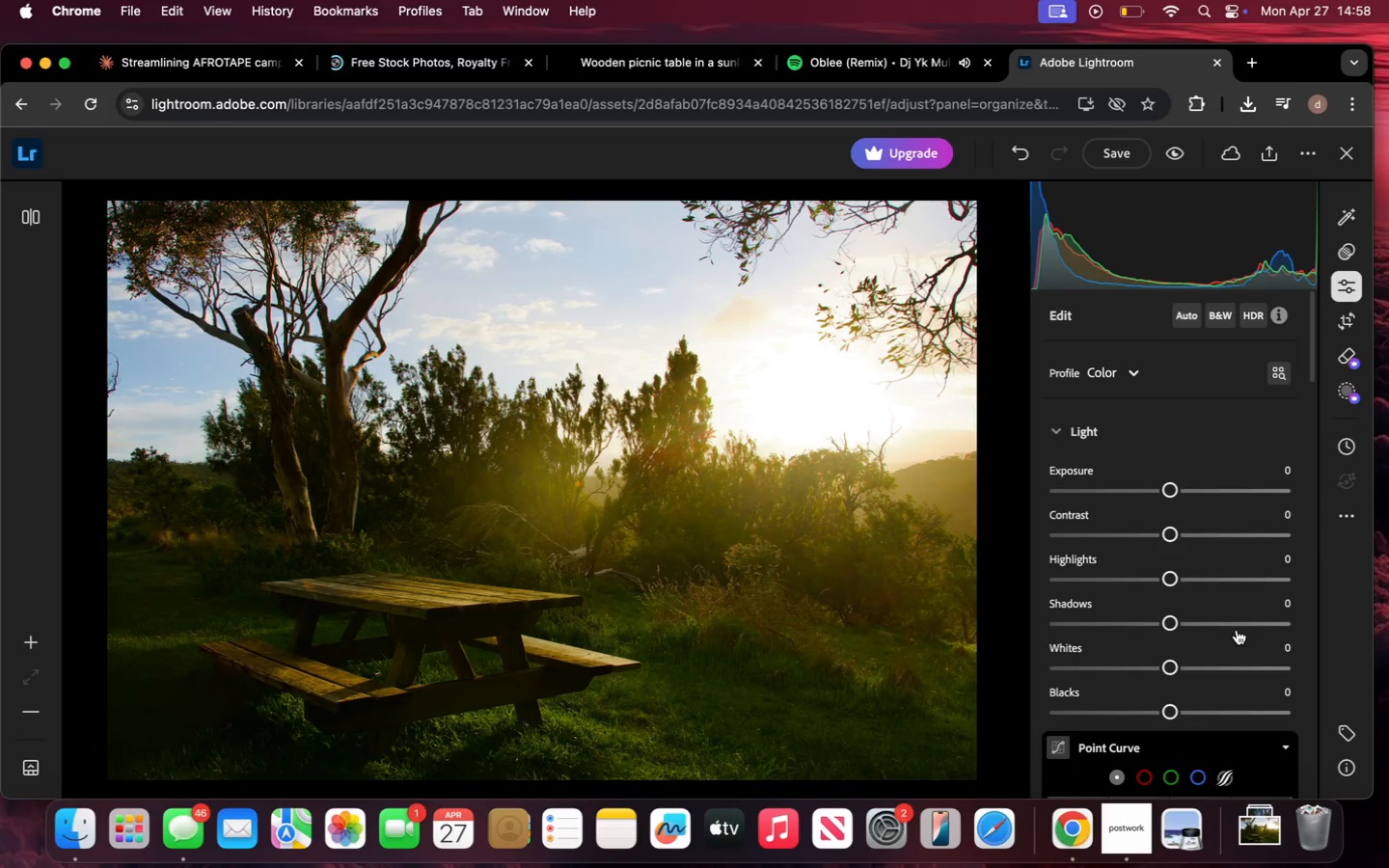 
left_click([1150, 715])
 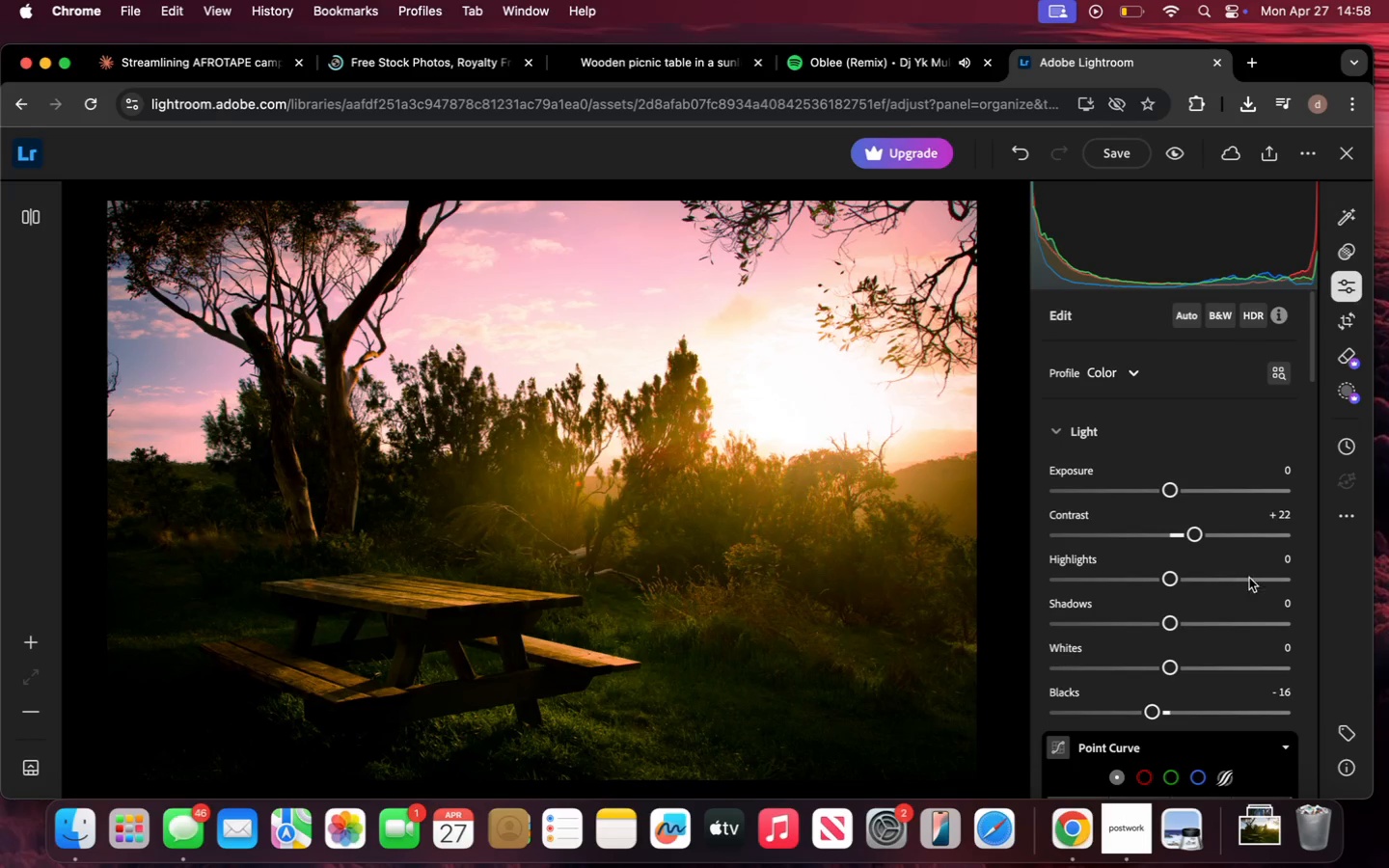 
wait(5.62)
 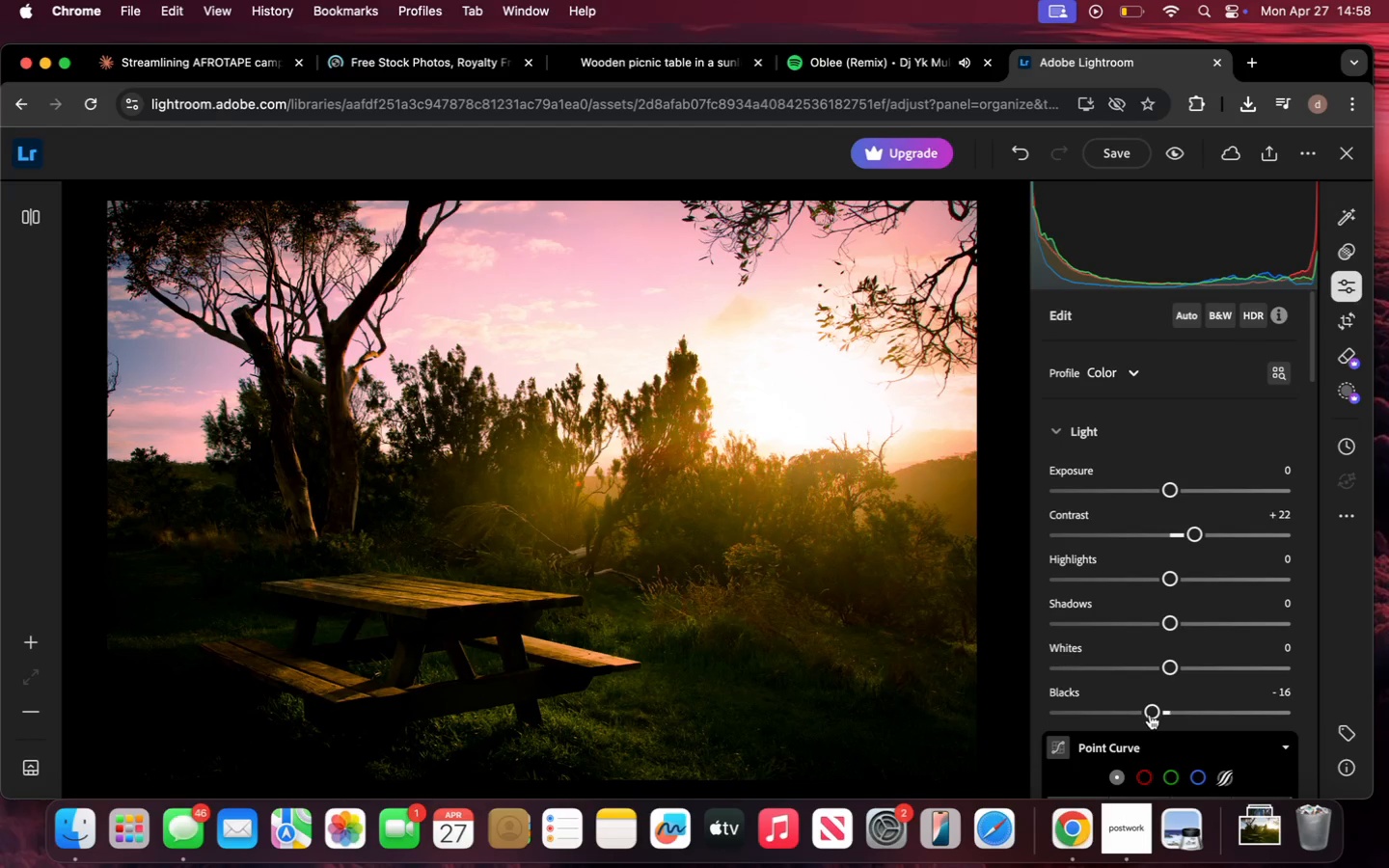 
left_click([1195, 535])
 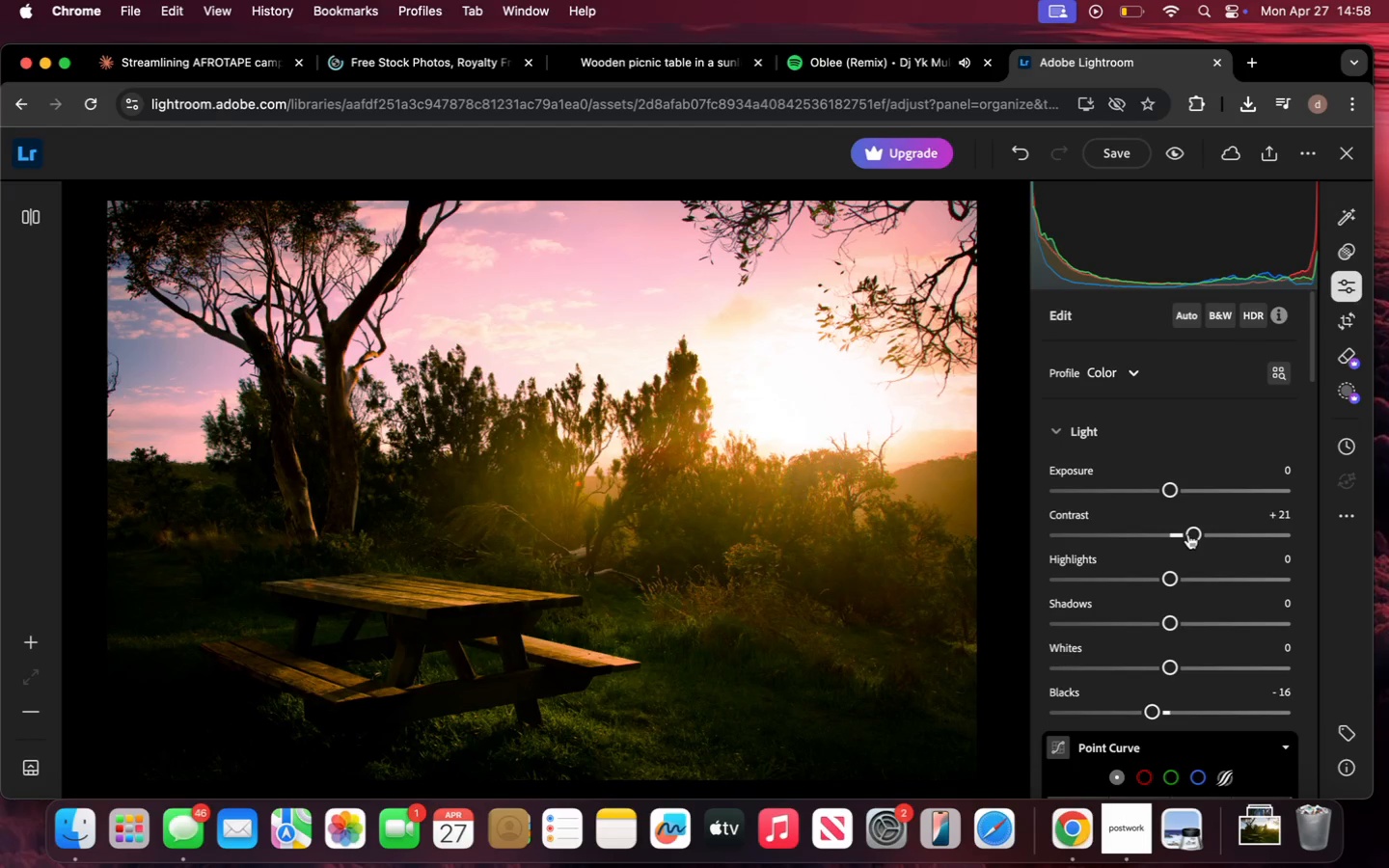 
left_click([1188, 534])
 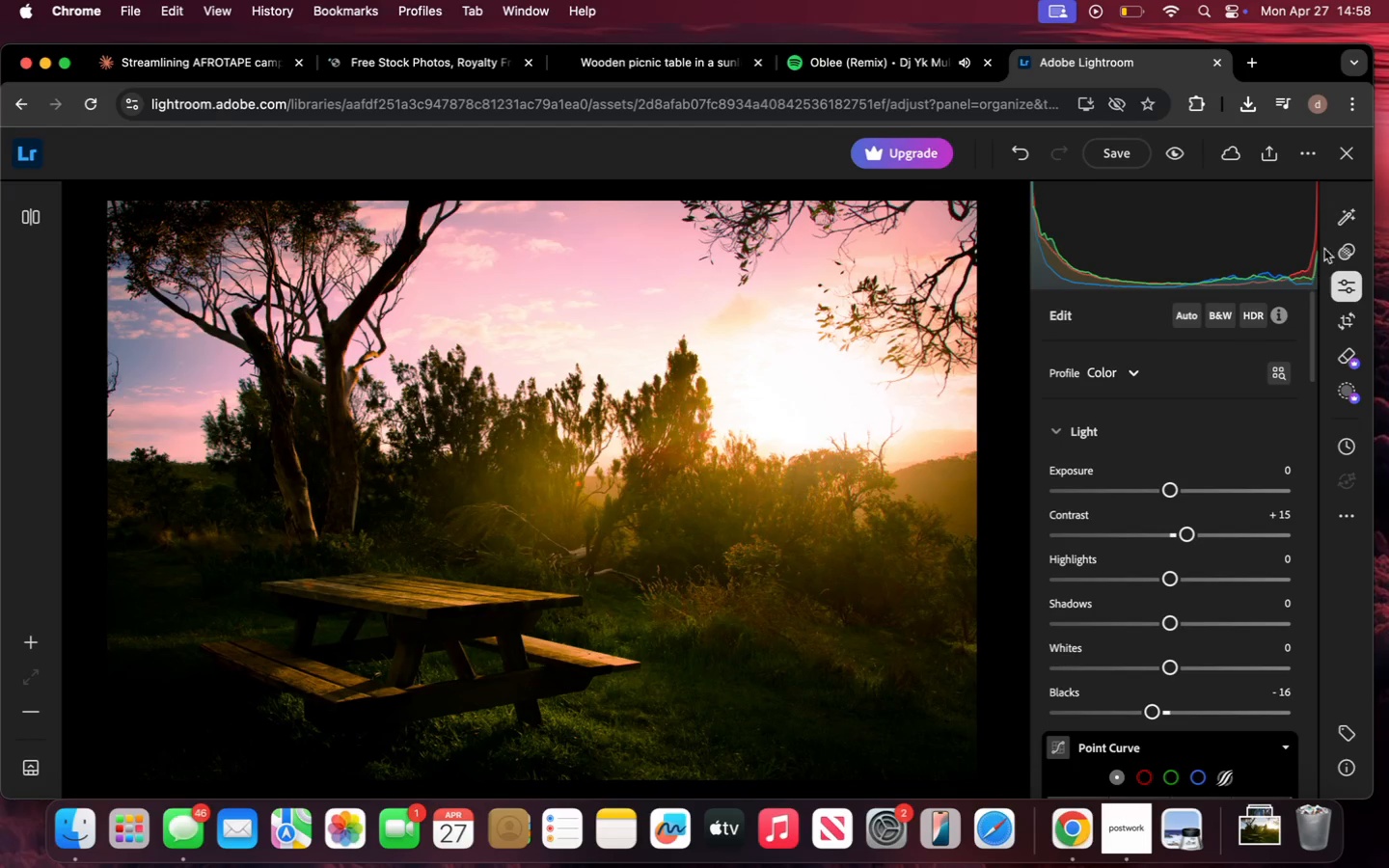 
scroll: coordinate [1214, 483], scroll_direction: down, amount: 48.0
 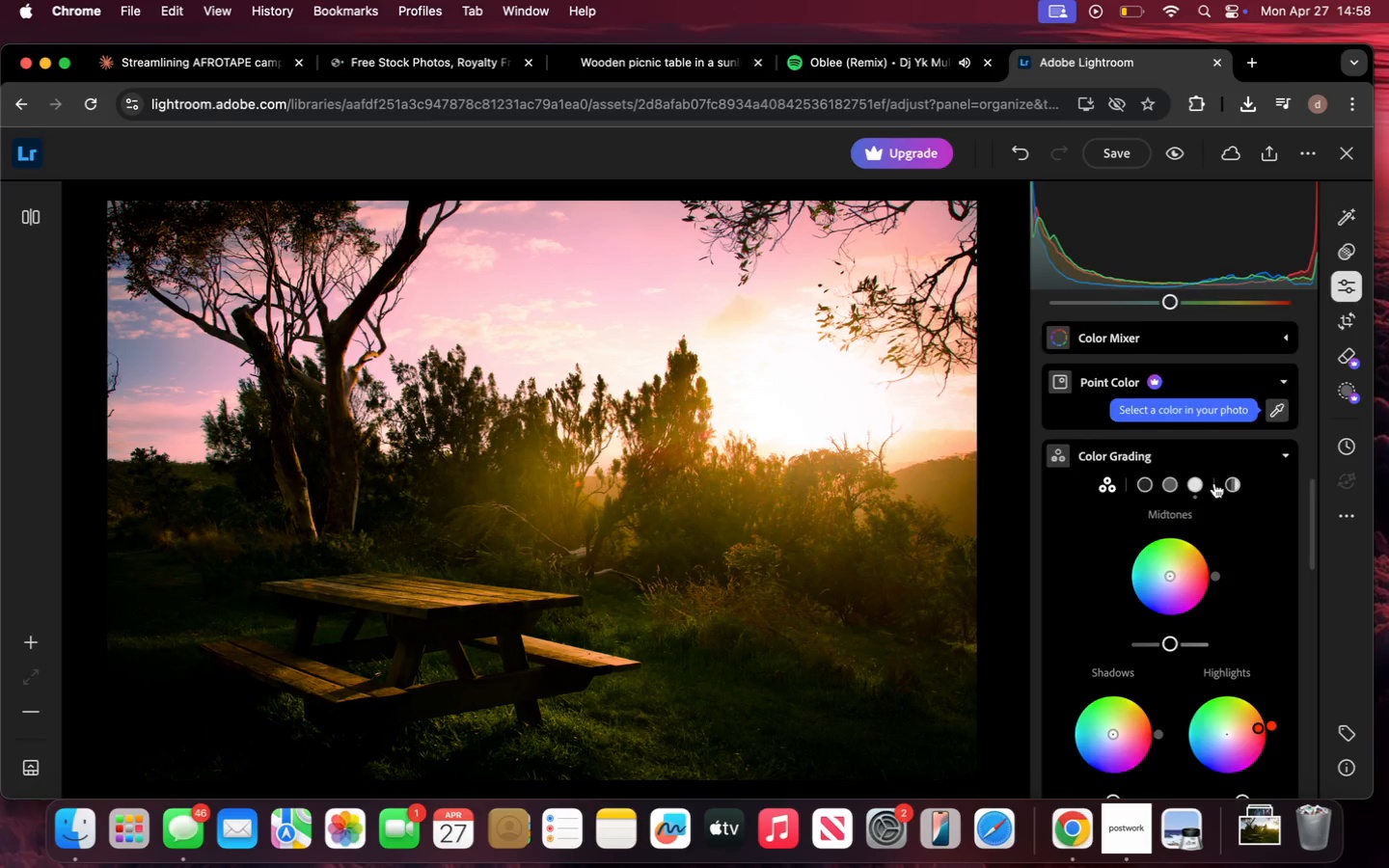 
left_click([1151, 647])
 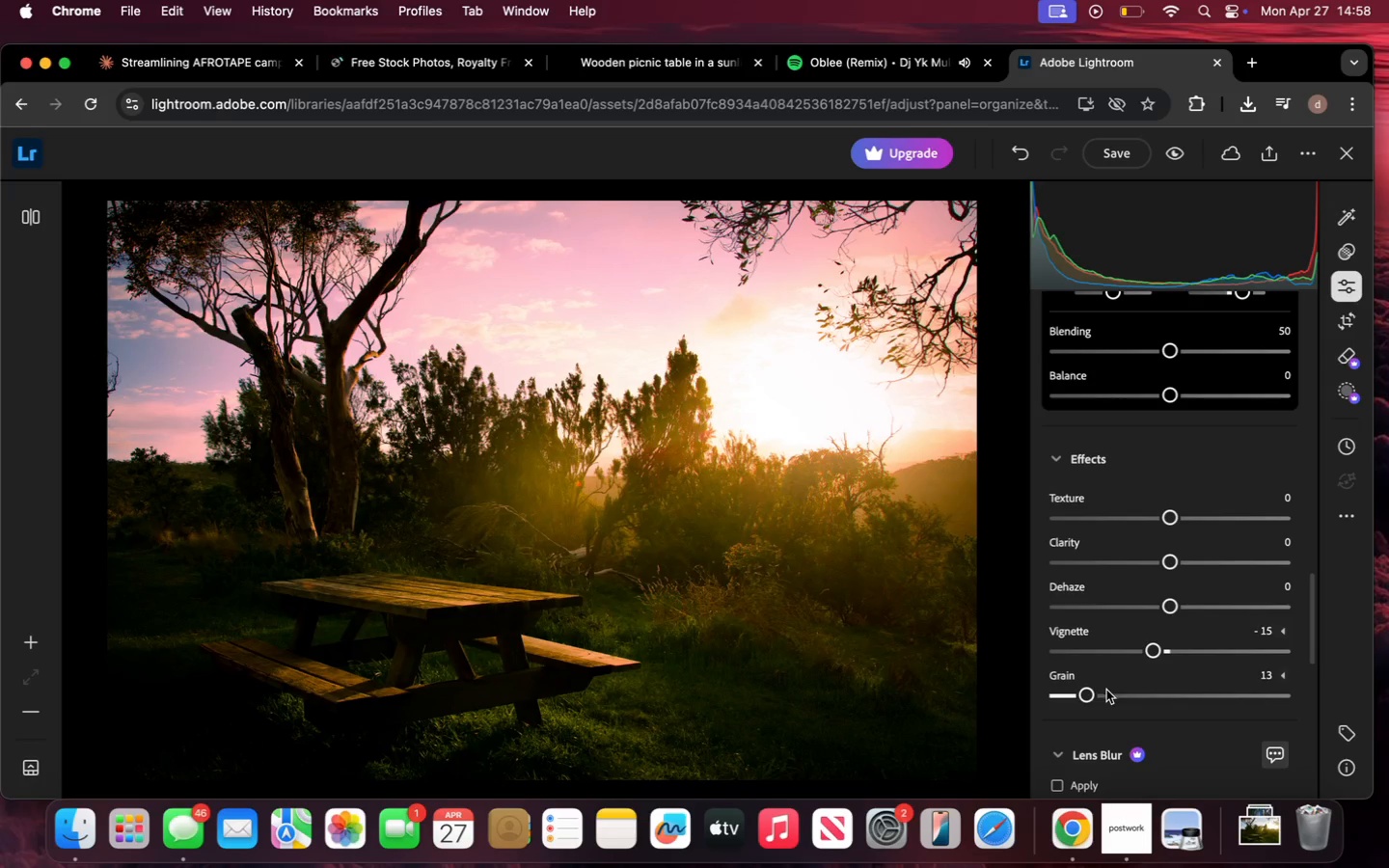 
left_click([1103, 693])
 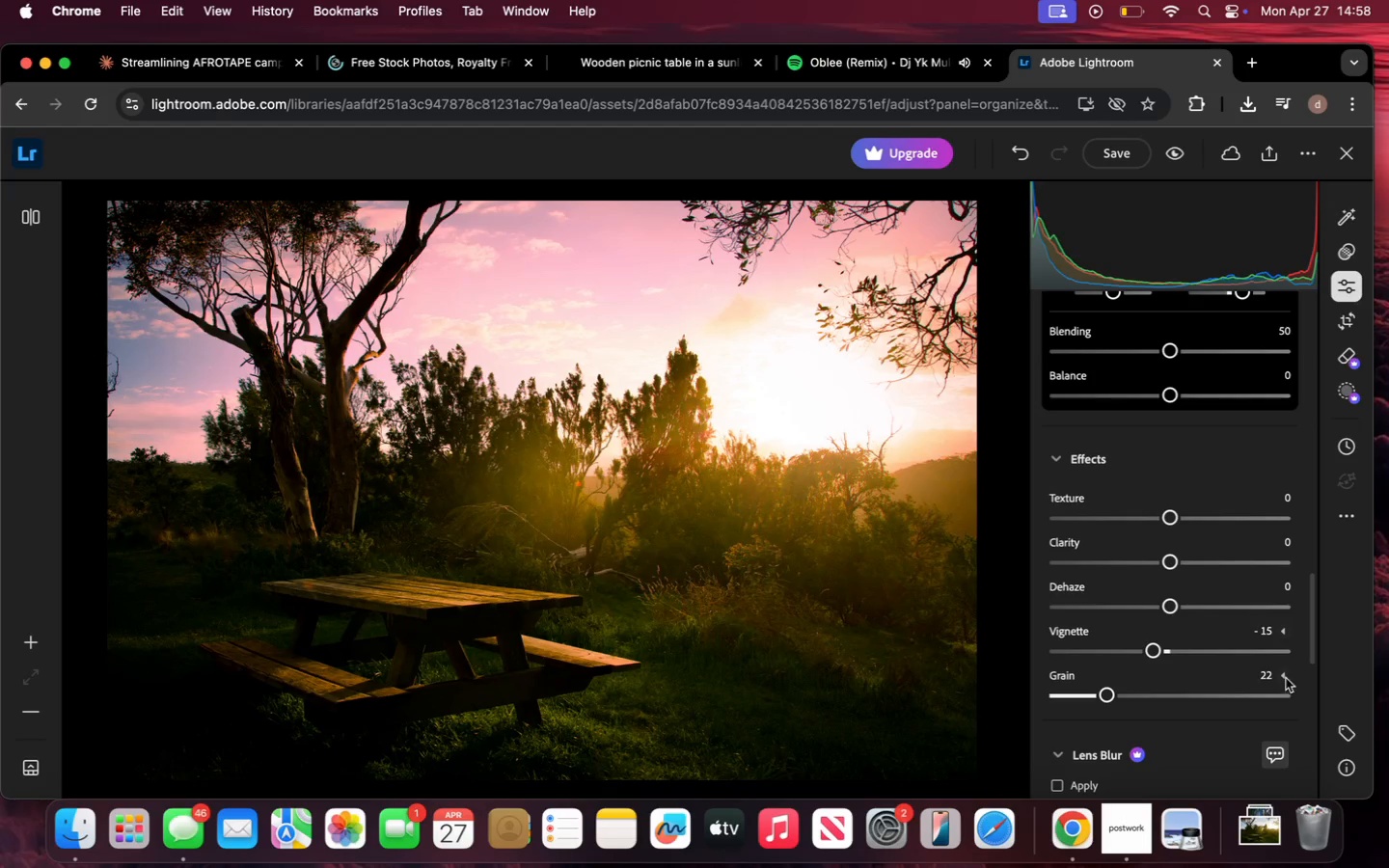 
left_click([1282, 675])
 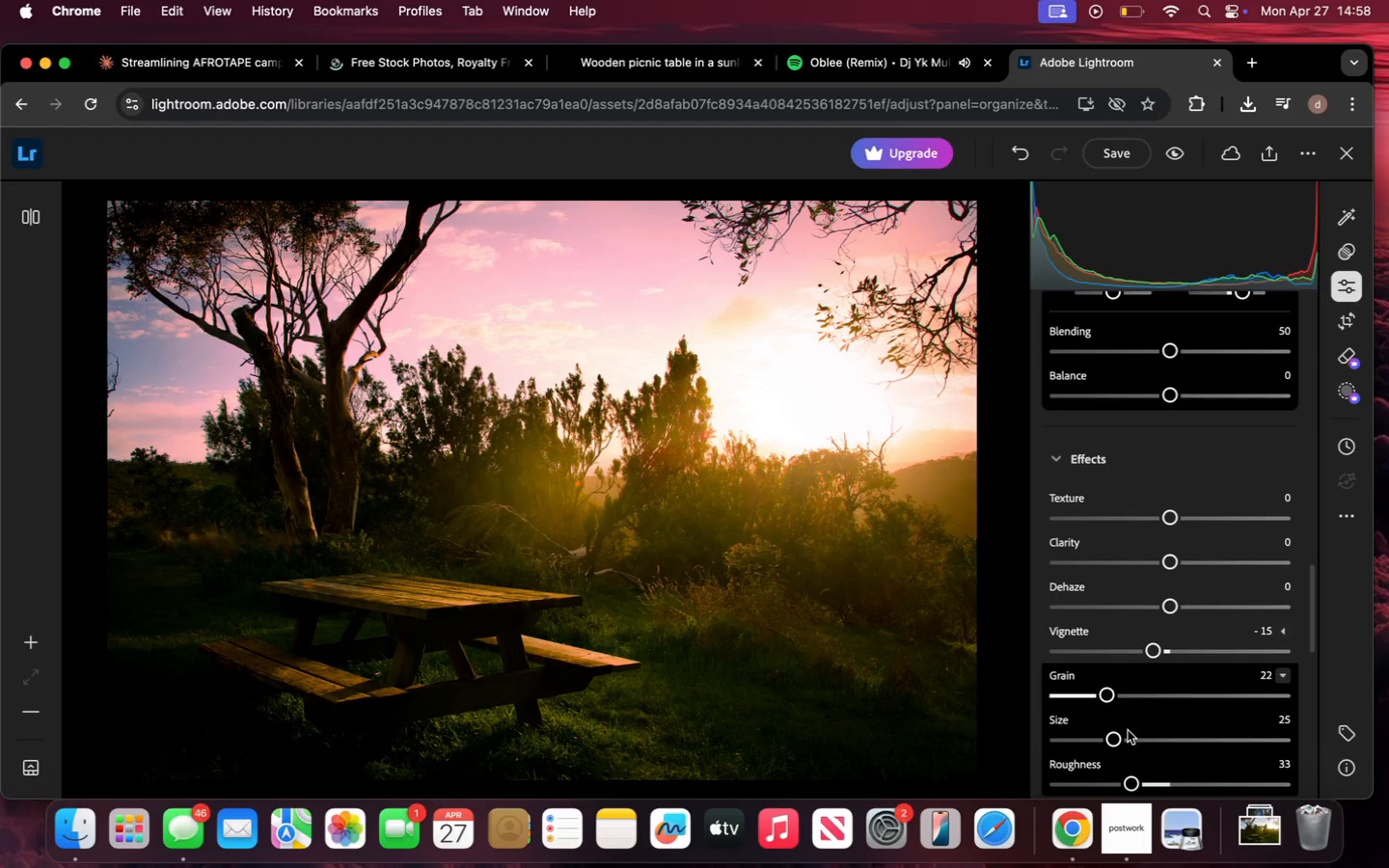 
left_click([1135, 738])
 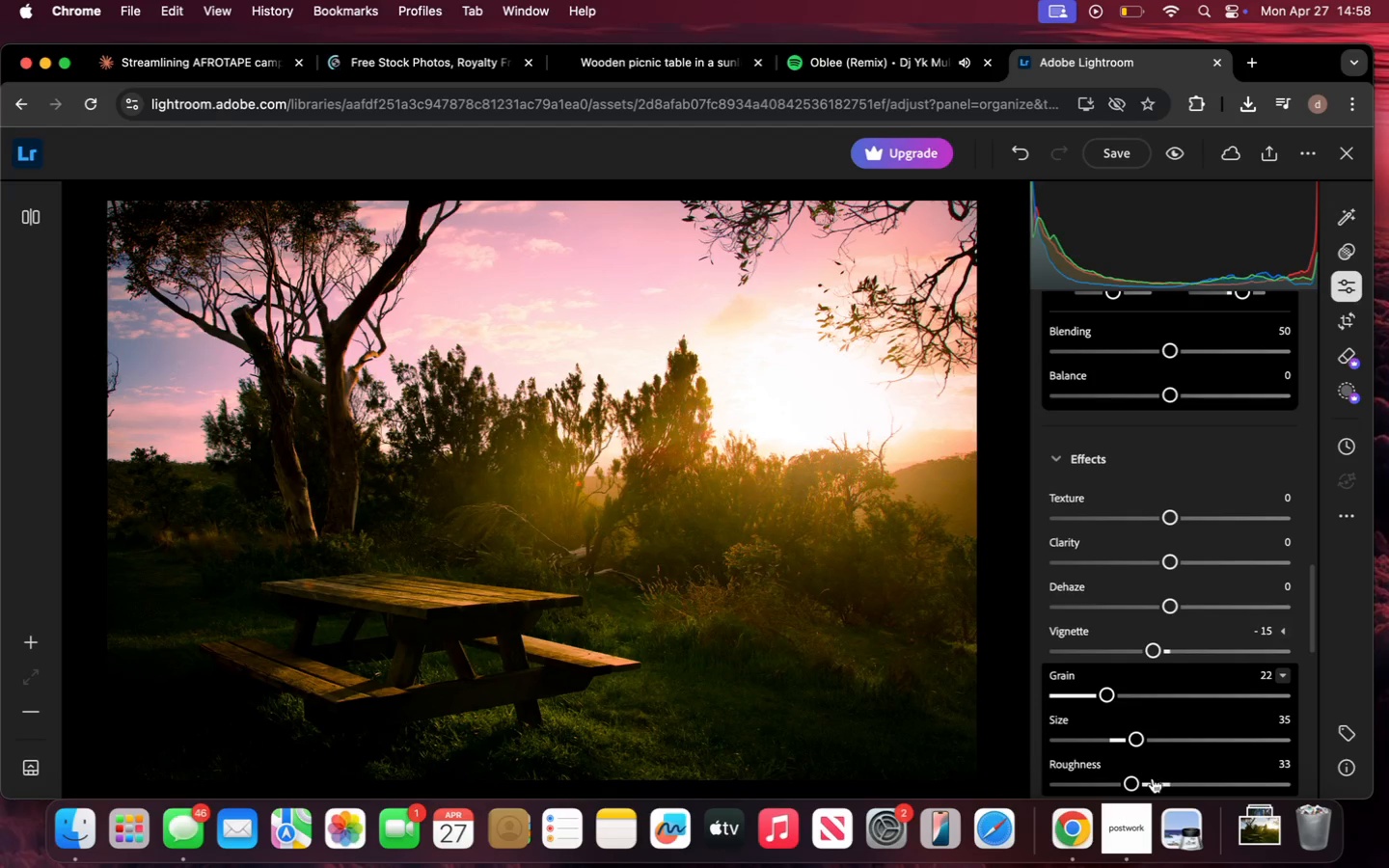 
left_click([1157, 783])
 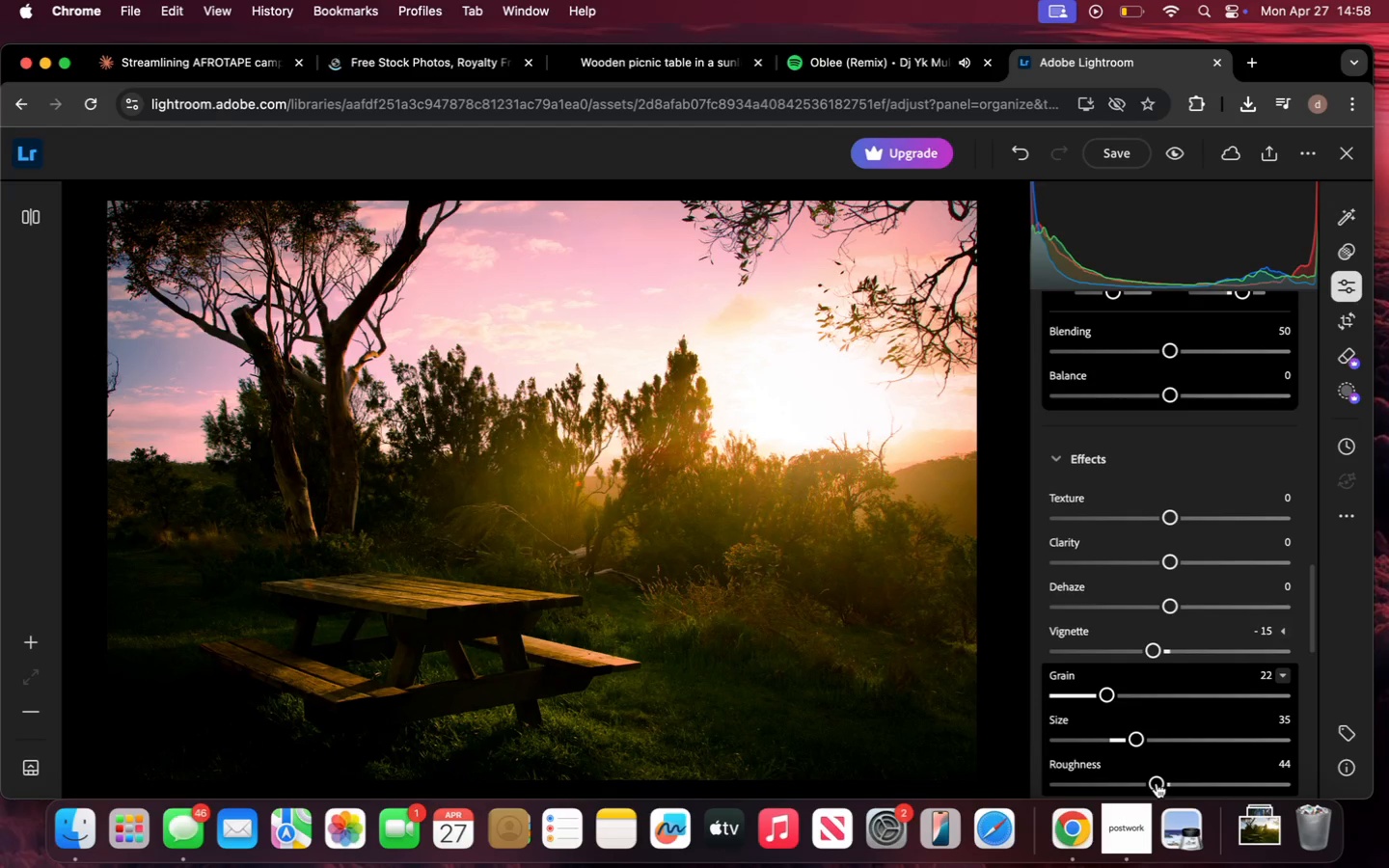 
scroll: coordinate [1157, 783], scroll_direction: down, amount: 7.0
 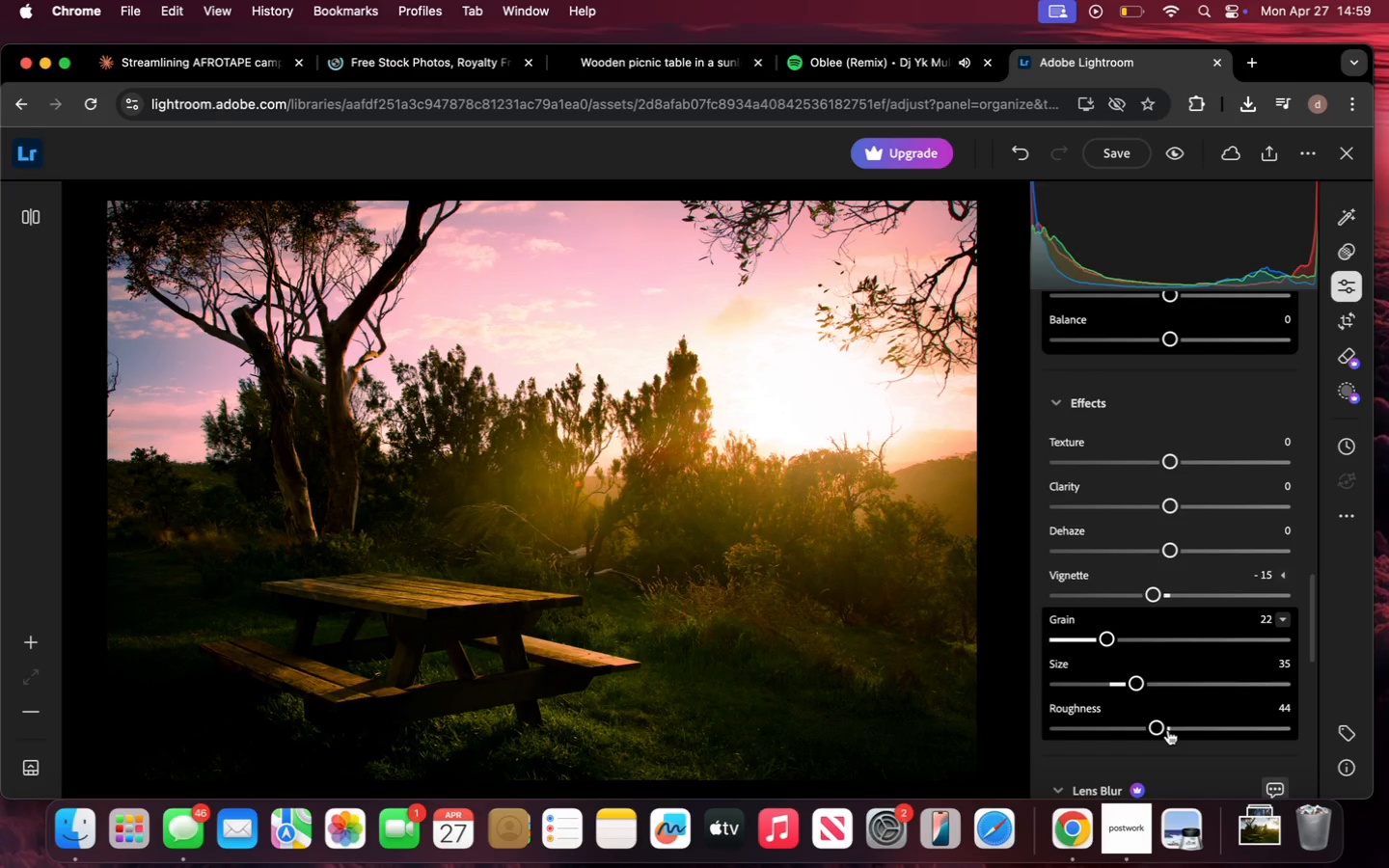 
left_click([1169, 730])
 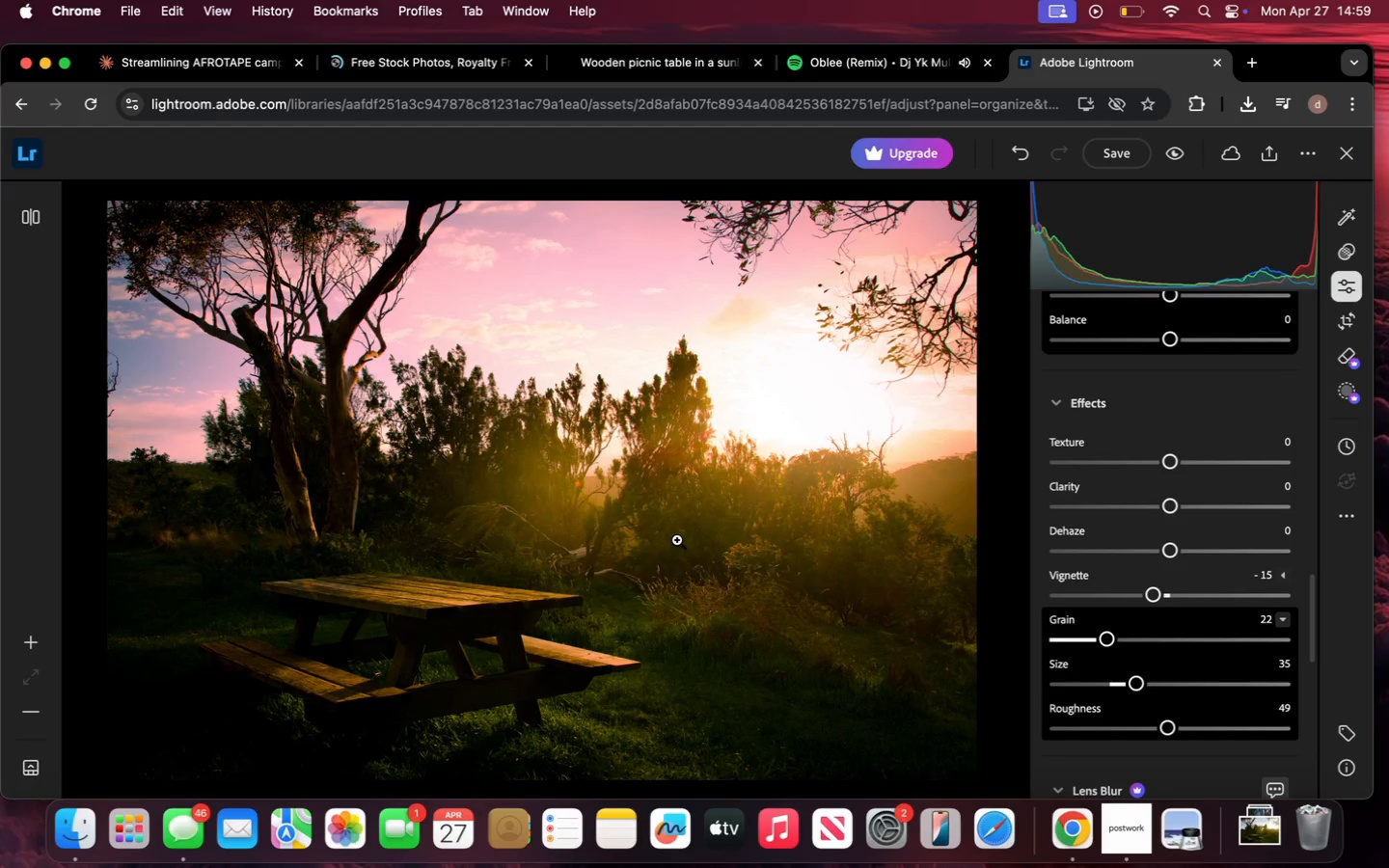 
left_click([677, 540])
 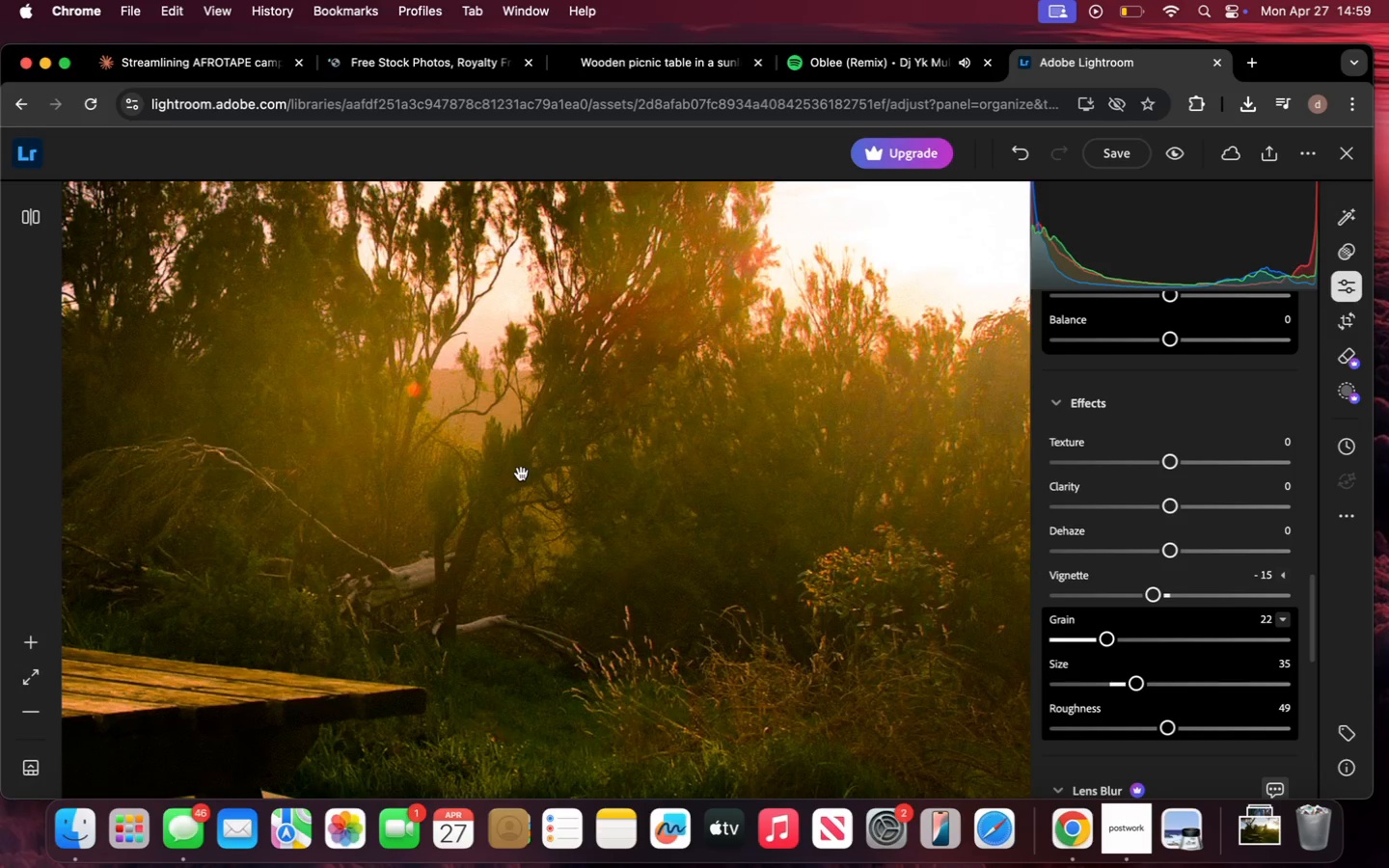 
left_click([521, 474])
 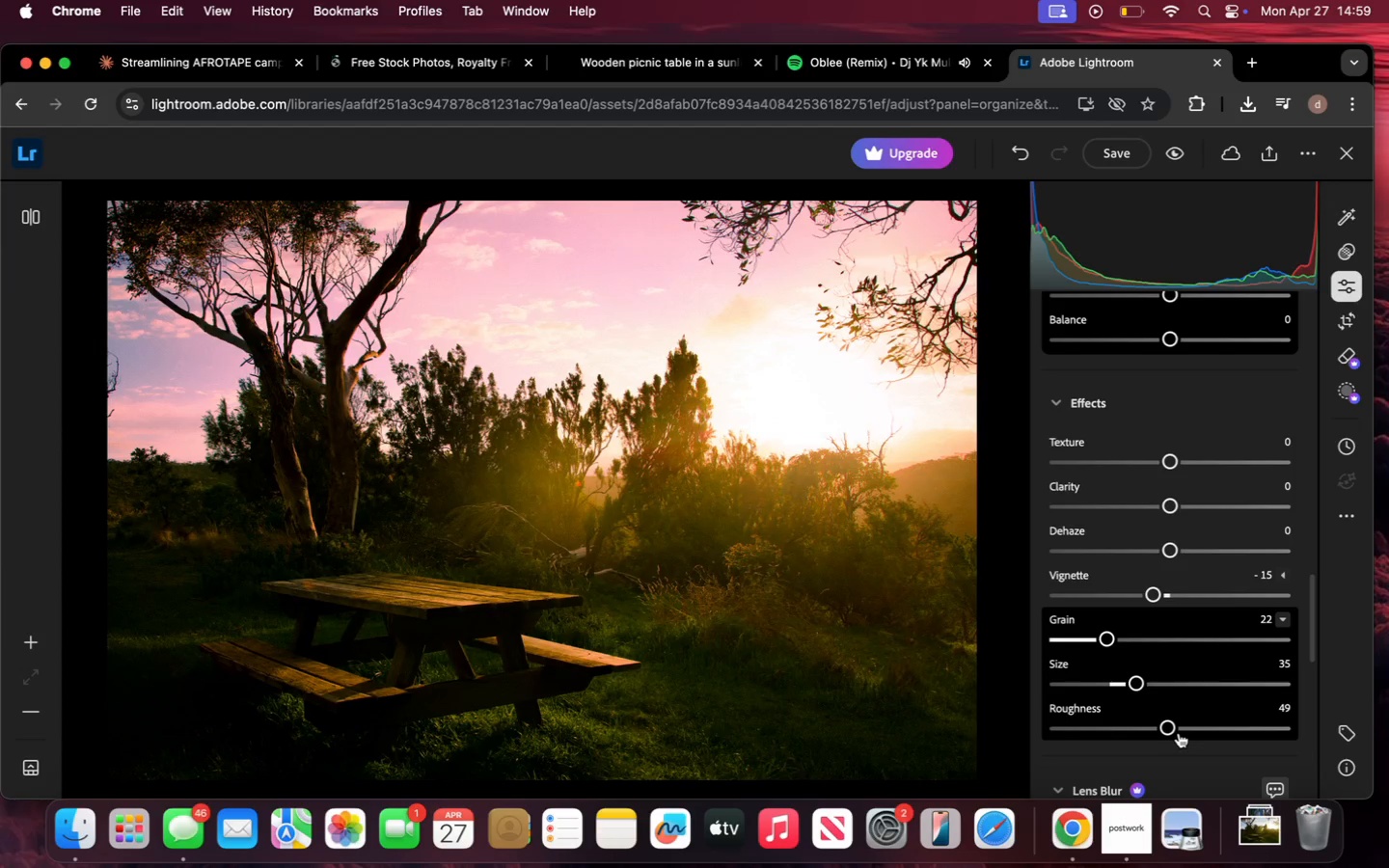 
left_click([1184, 731])
 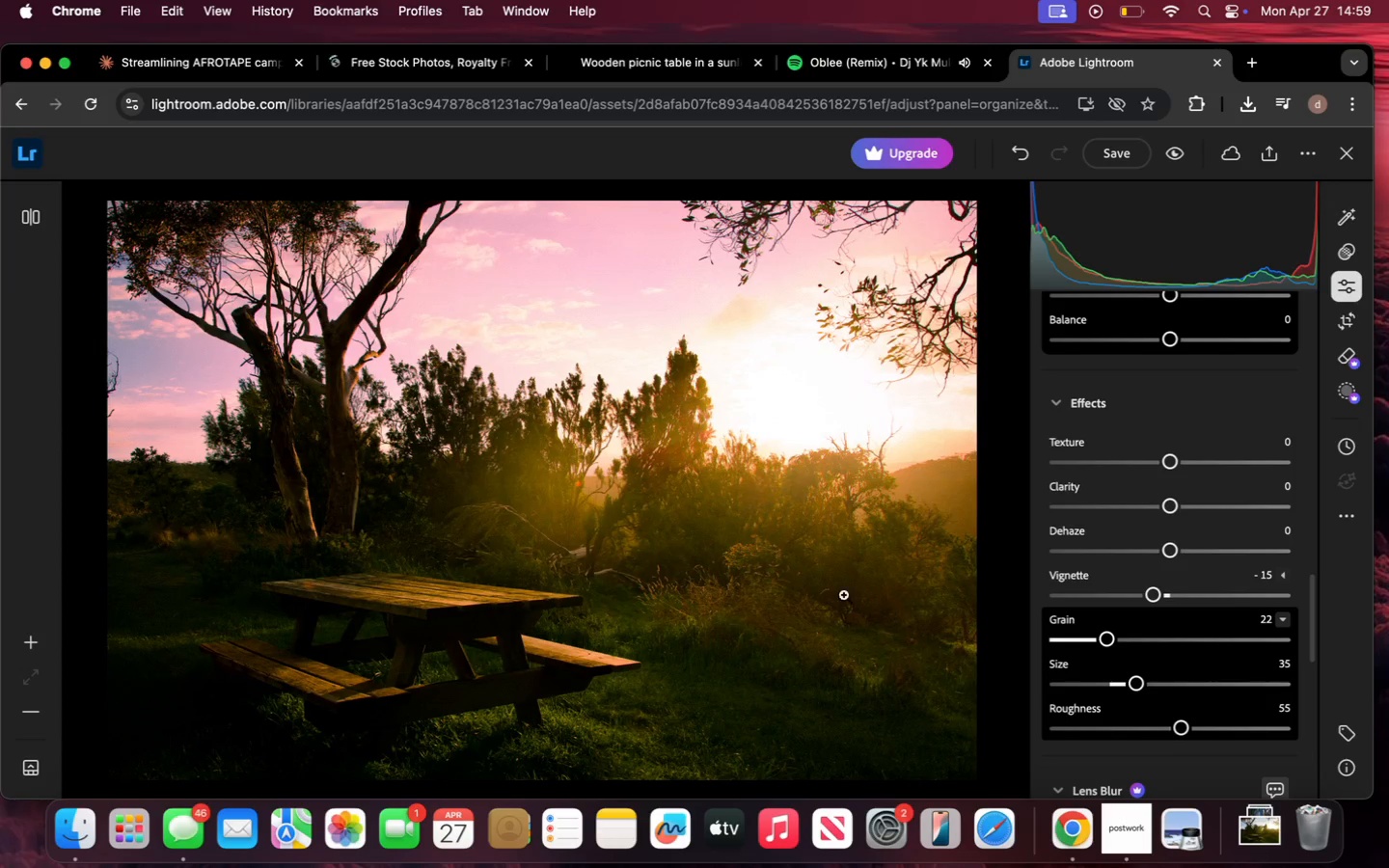 
left_click([815, 582])
 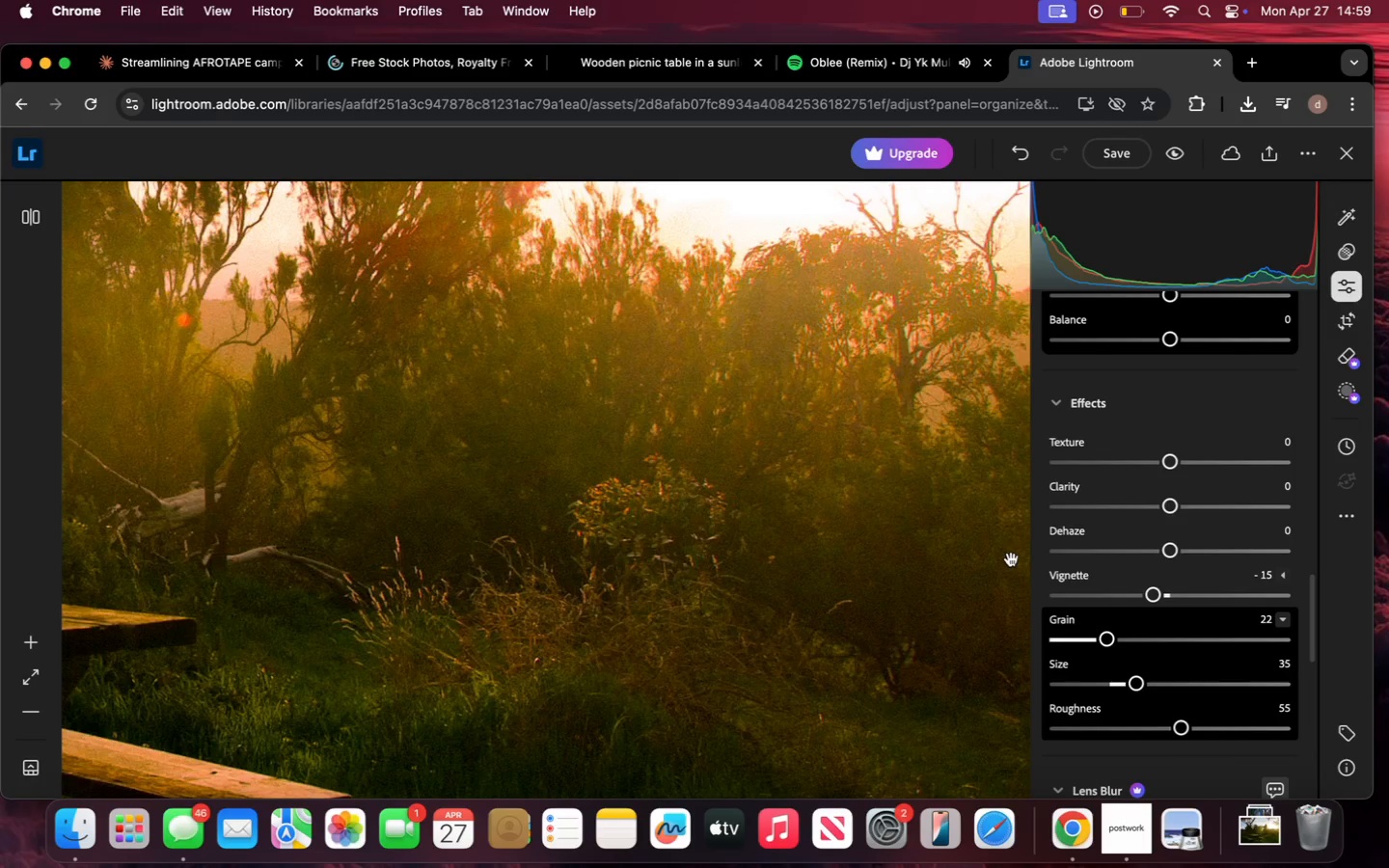 
left_click([863, 507])
 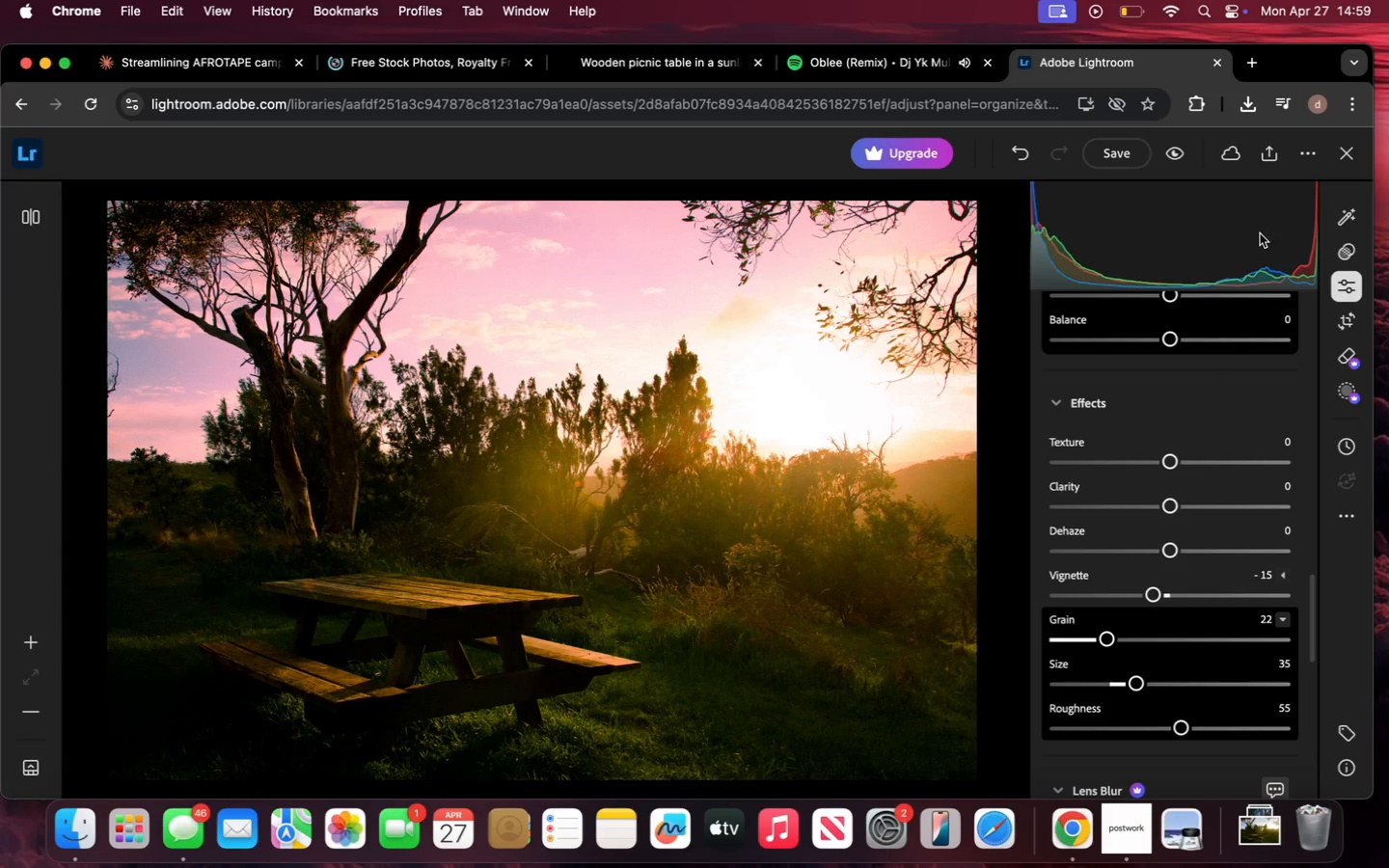 
left_click([1266, 164])
 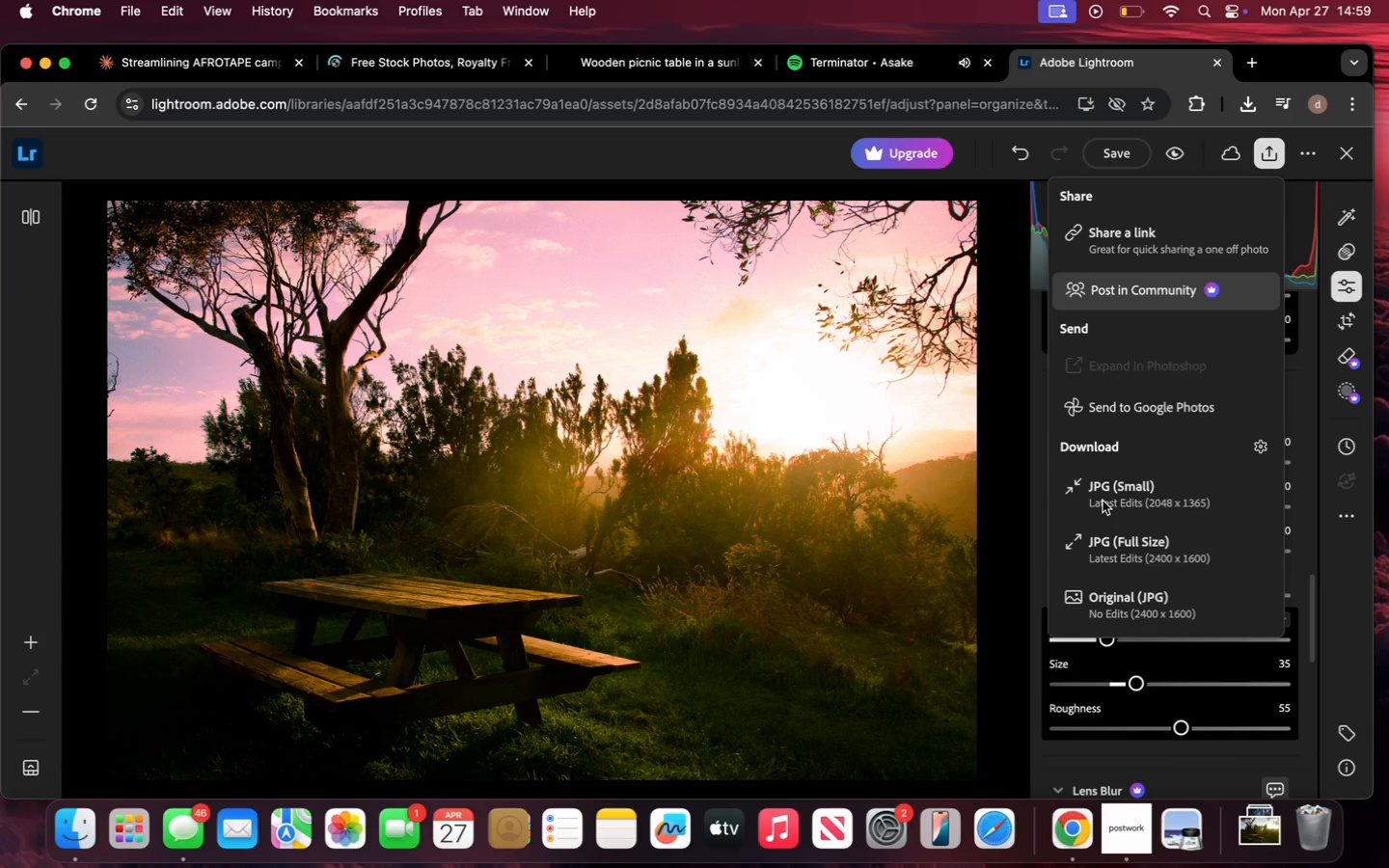 
left_click([1103, 535])
 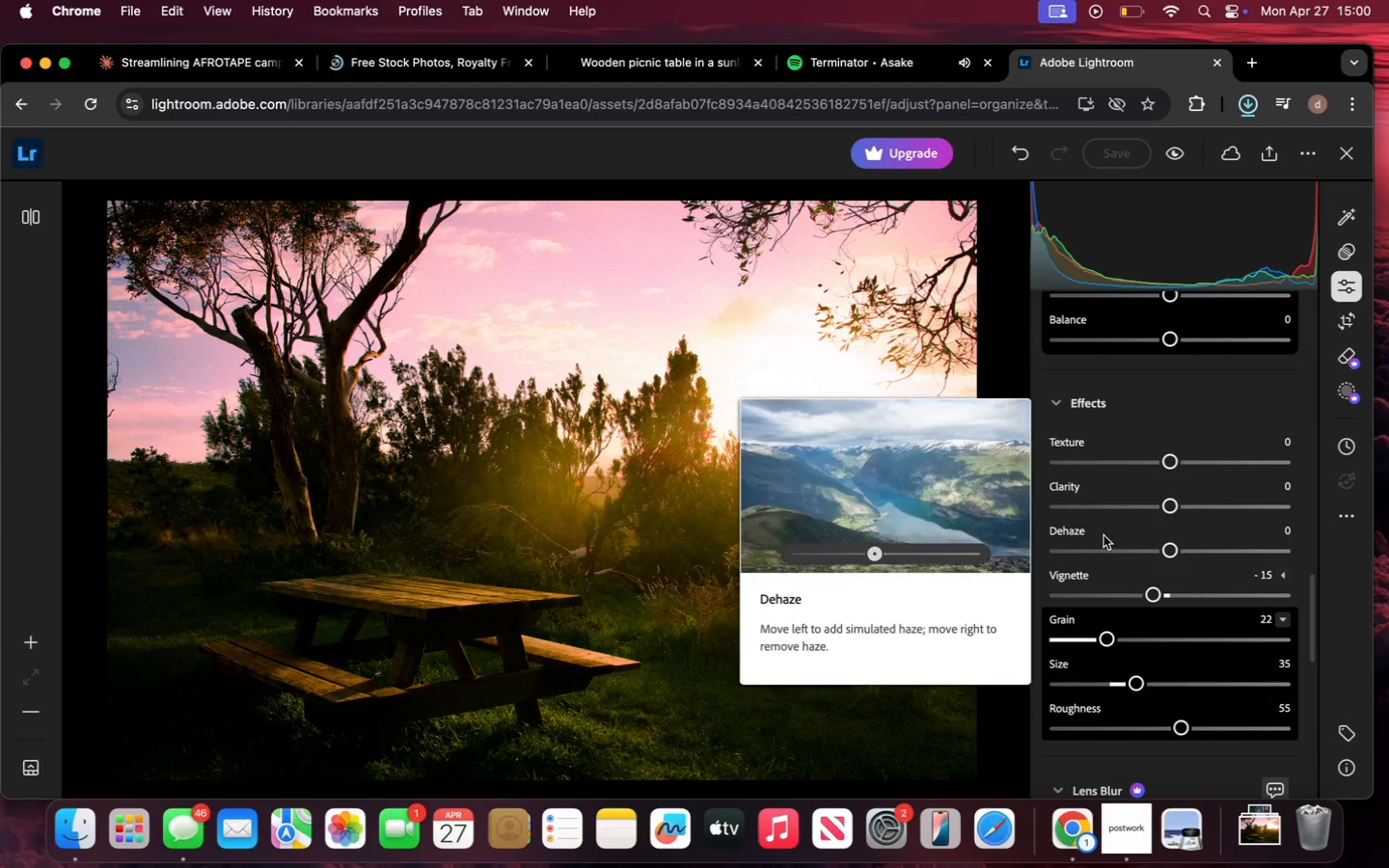 
wait(46.9)
 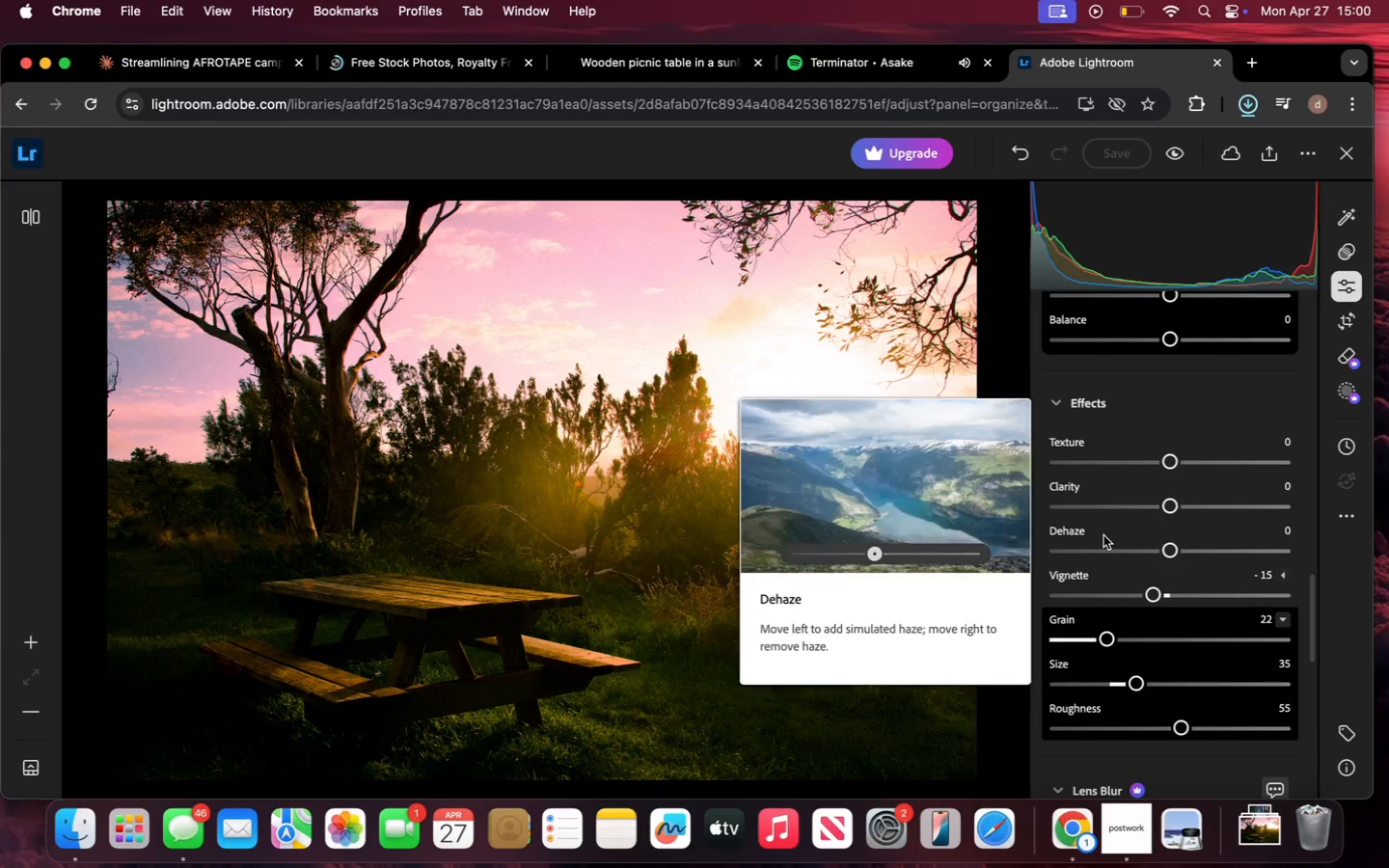 
left_click([80, 843])
 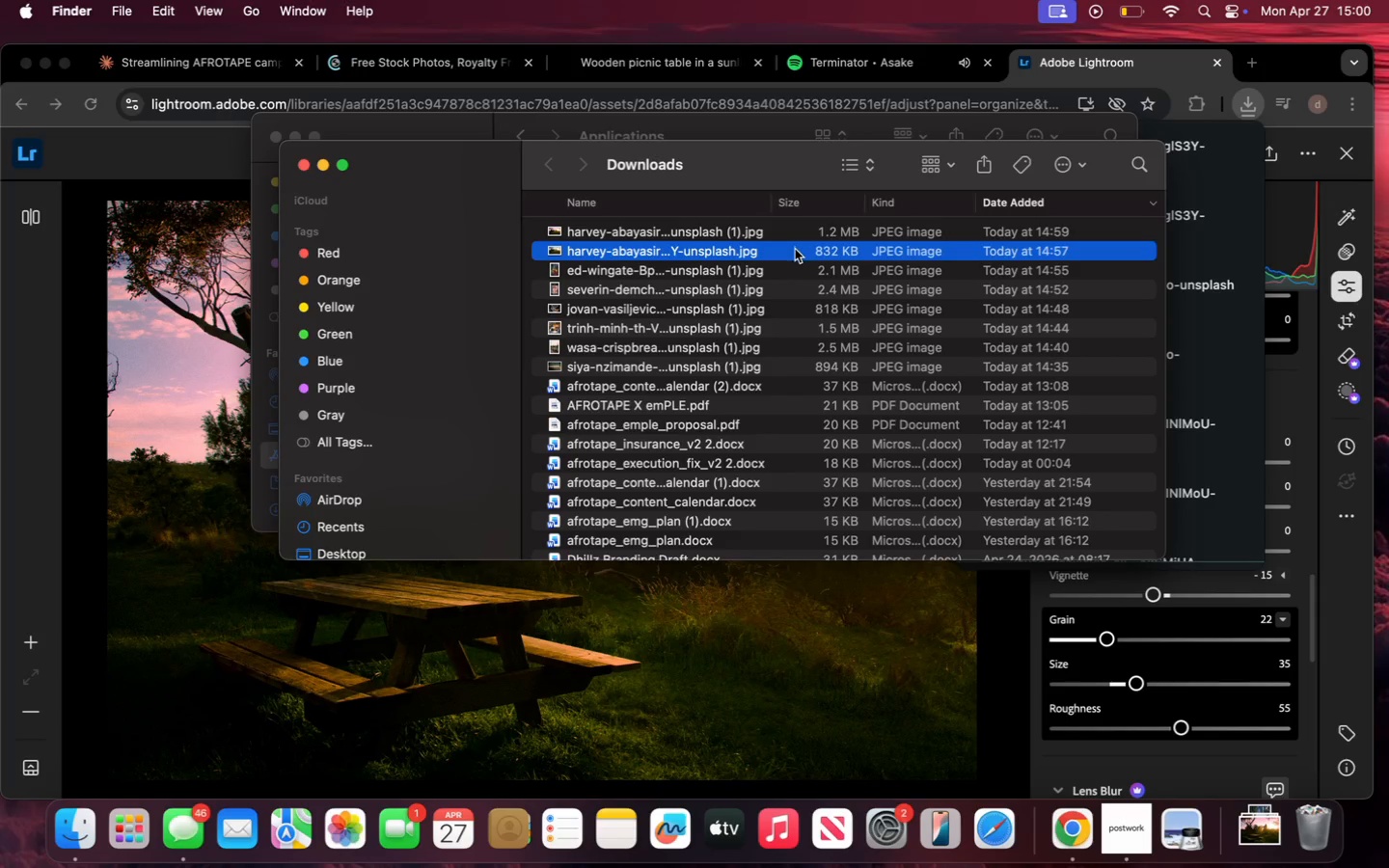 
right_click([795, 249])
 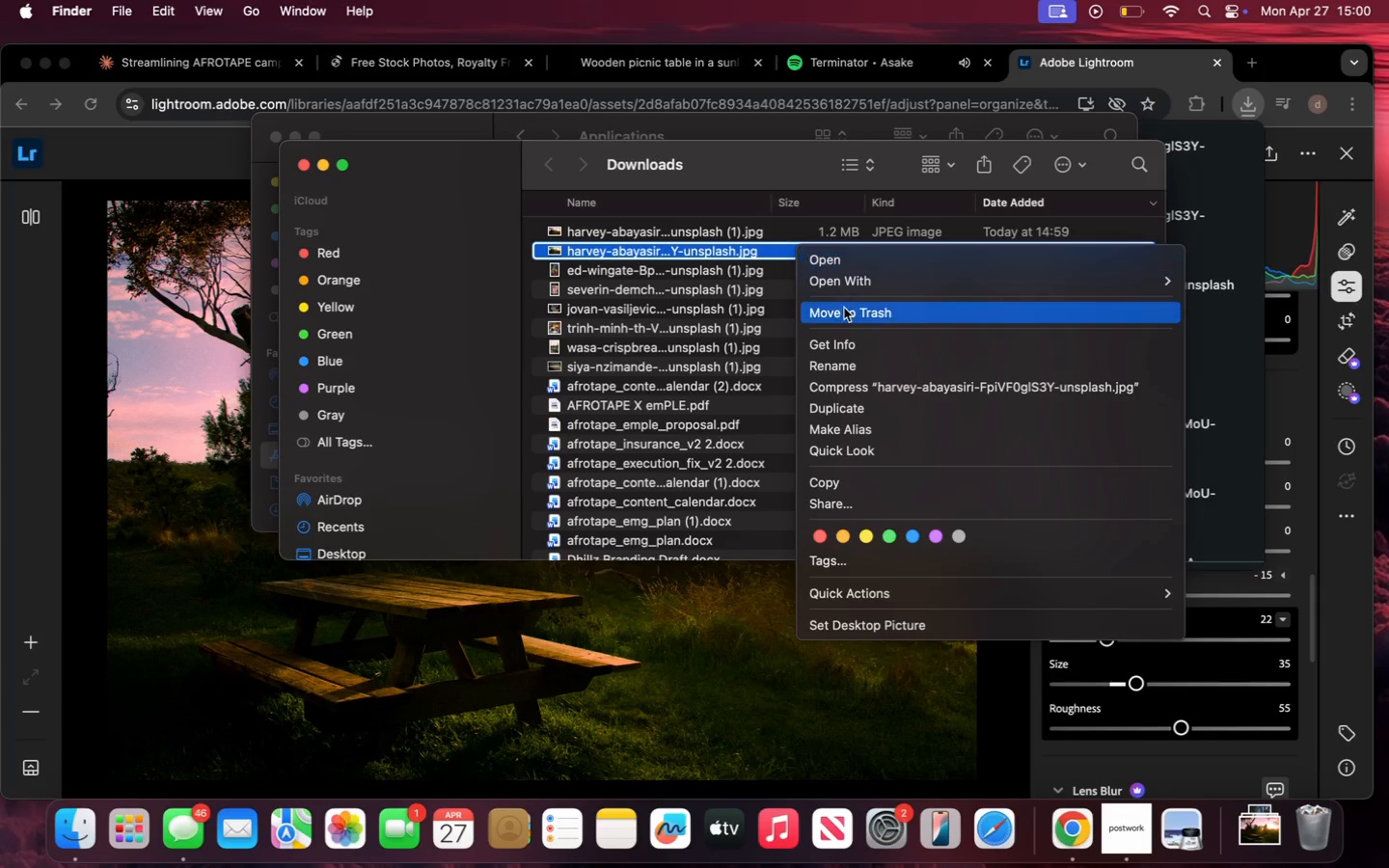 
left_click([844, 308])
 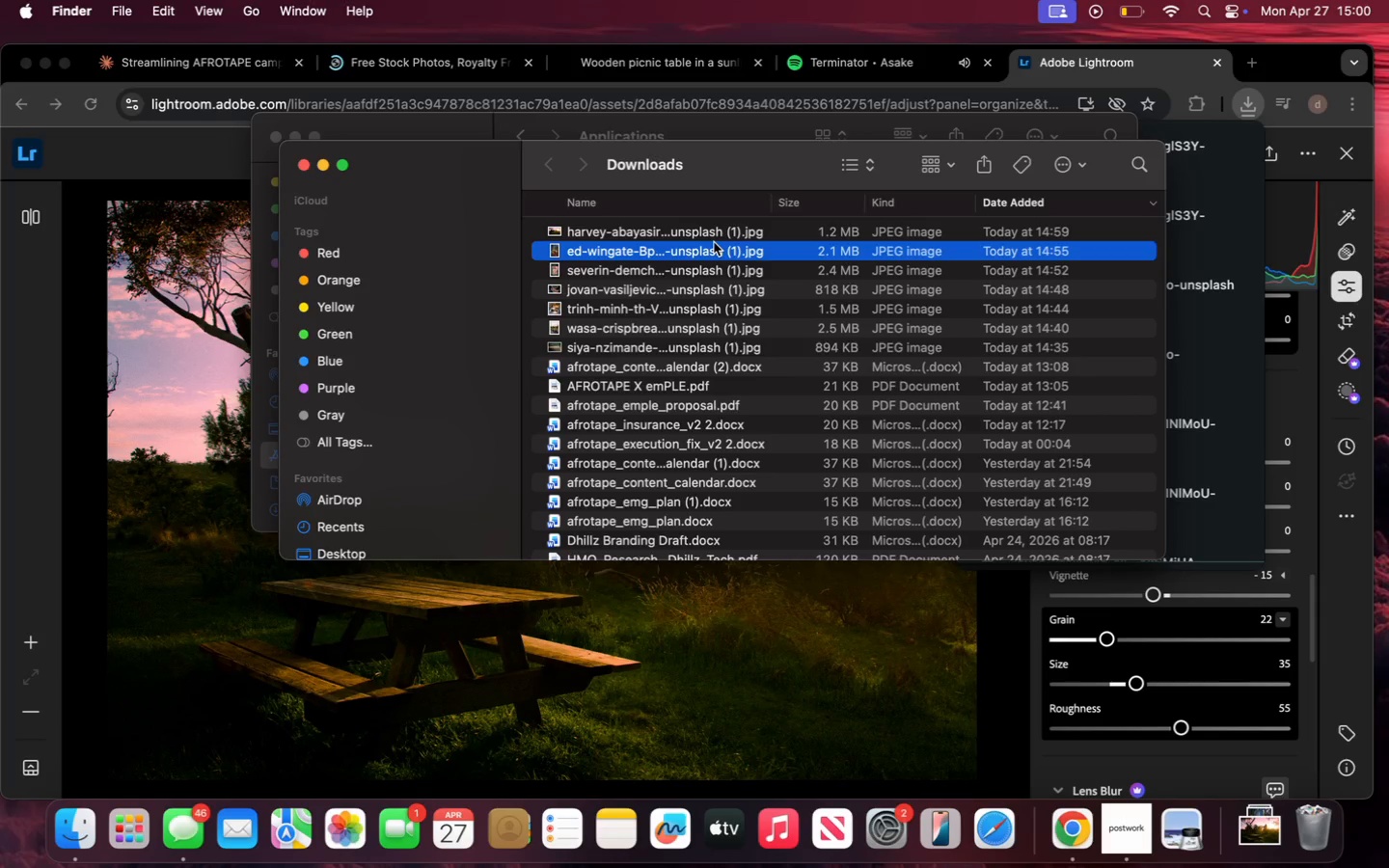 
left_click([714, 242])
 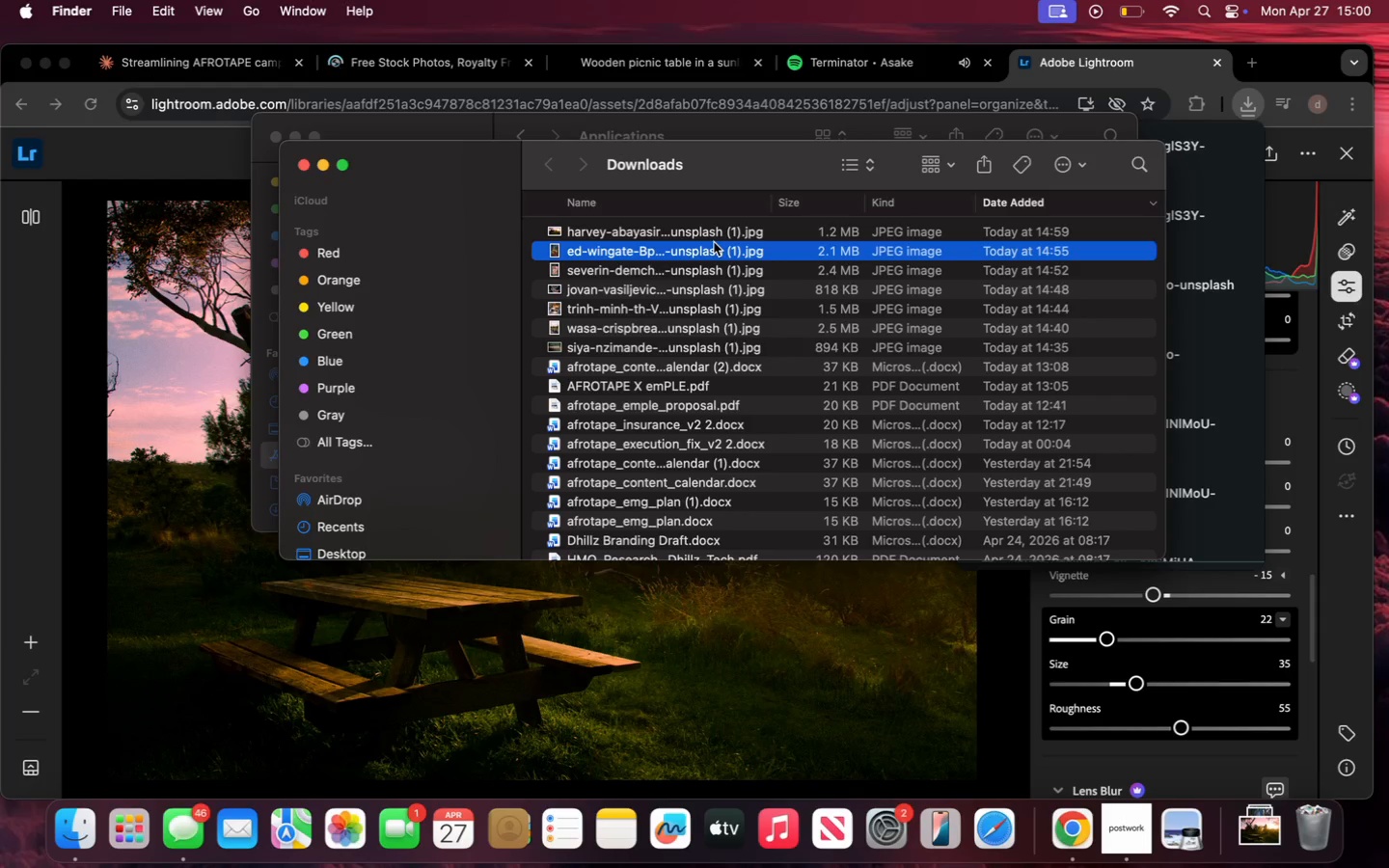 
wait(7.02)
 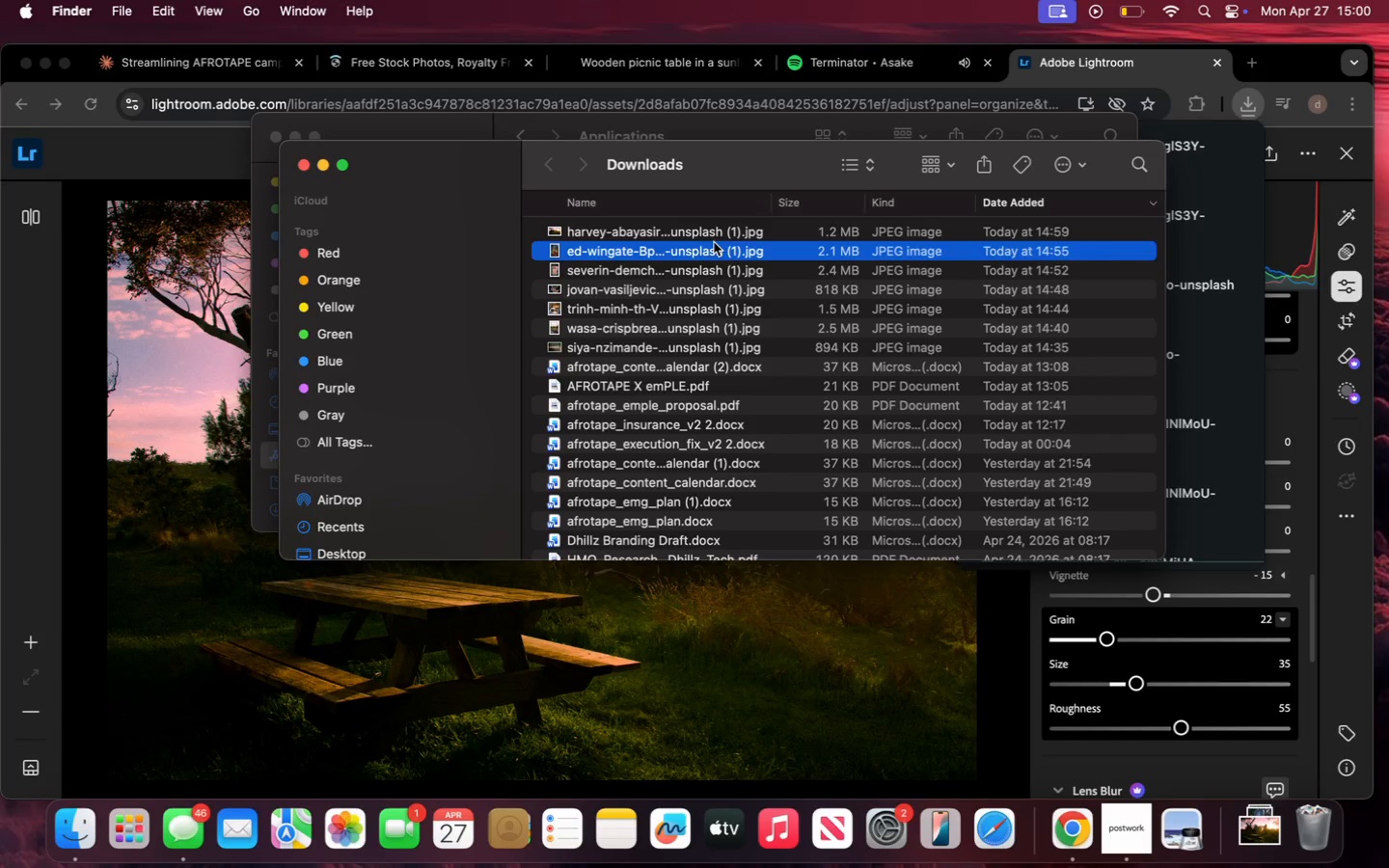 
left_click([714, 238])
 